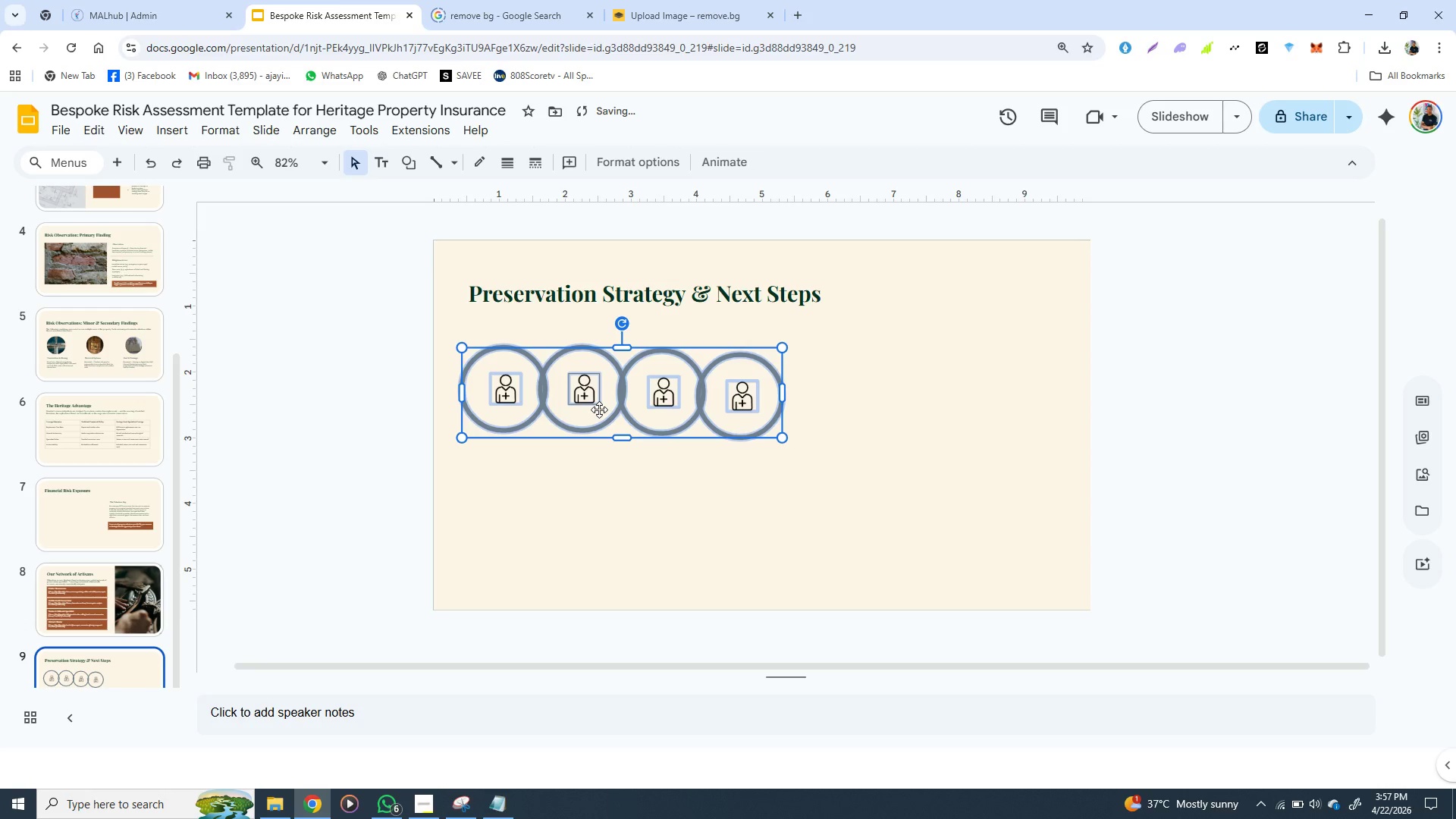 
key(ArrowUp)
 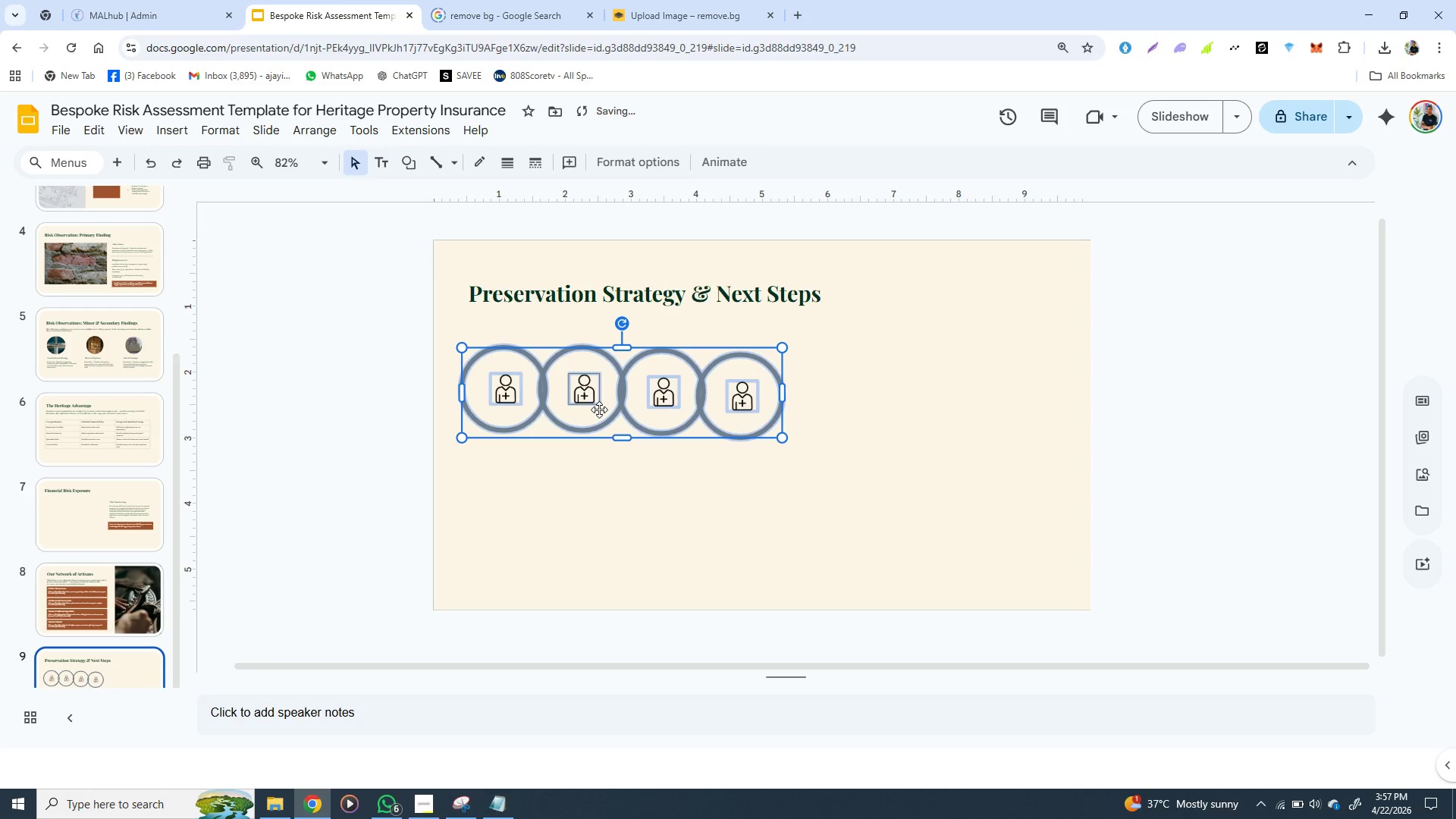 
key(ArrowUp)
 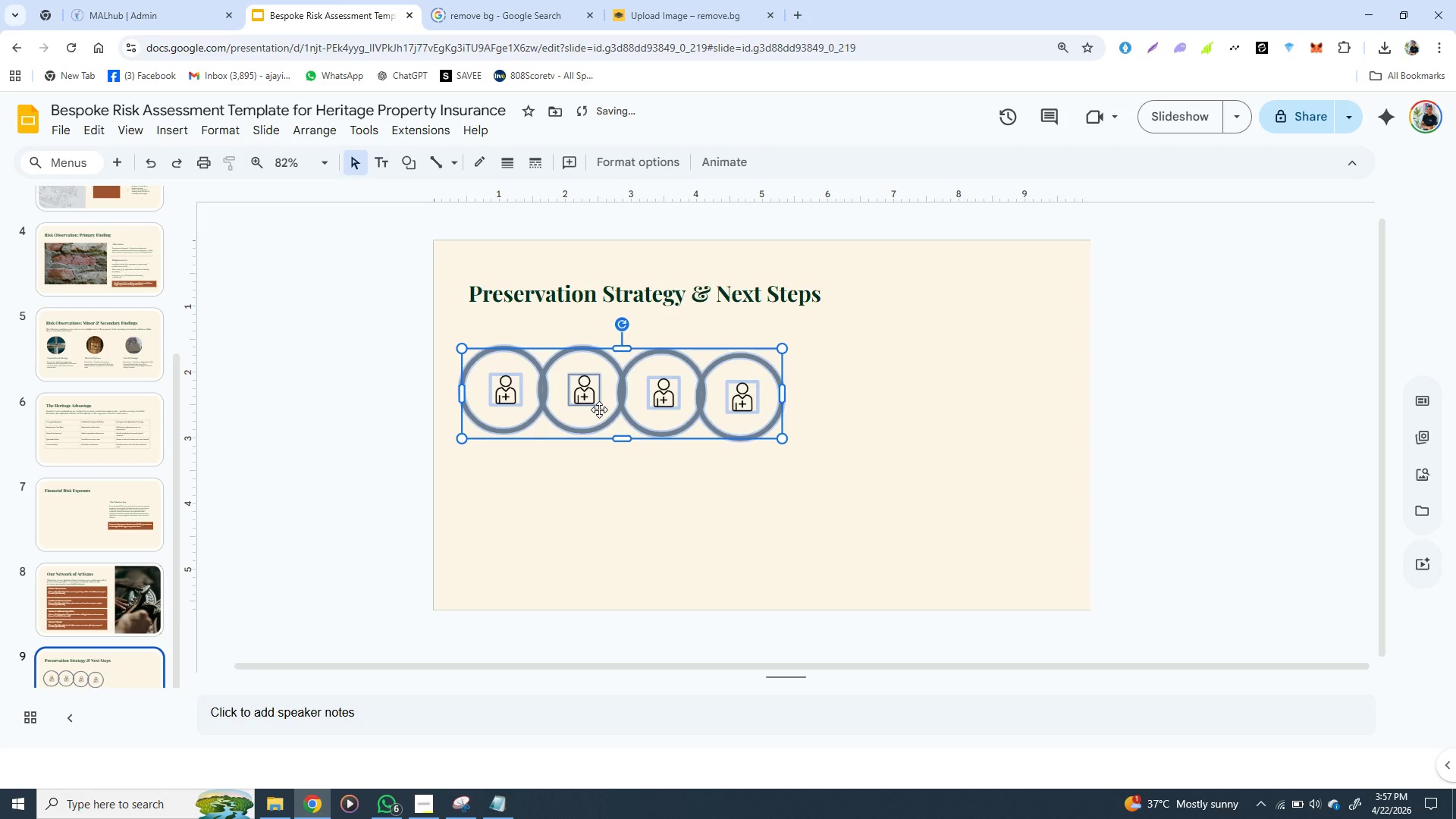 
key(ArrowUp)
 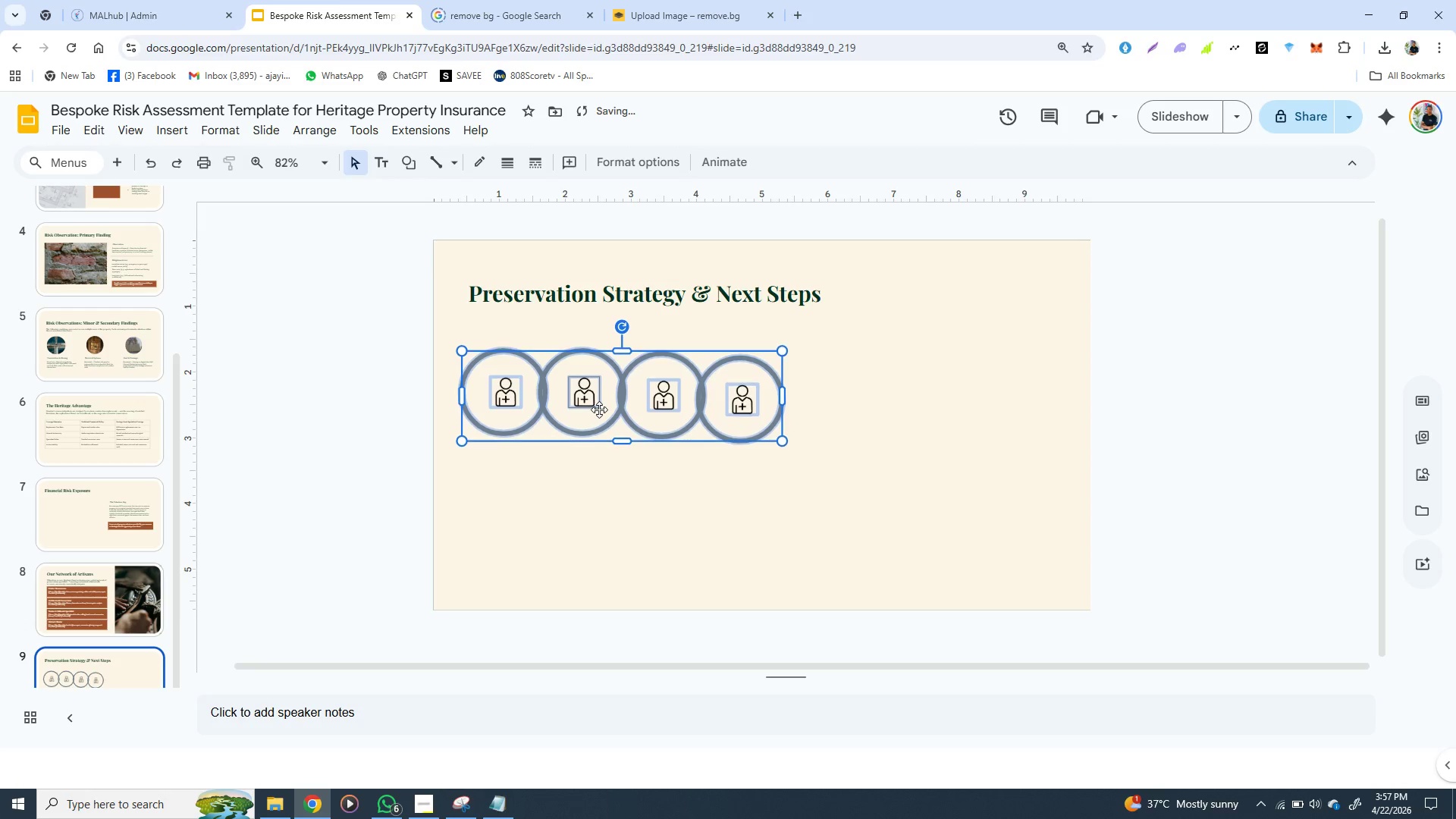 
hold_key(key=ArrowDown, duration=0.31)
 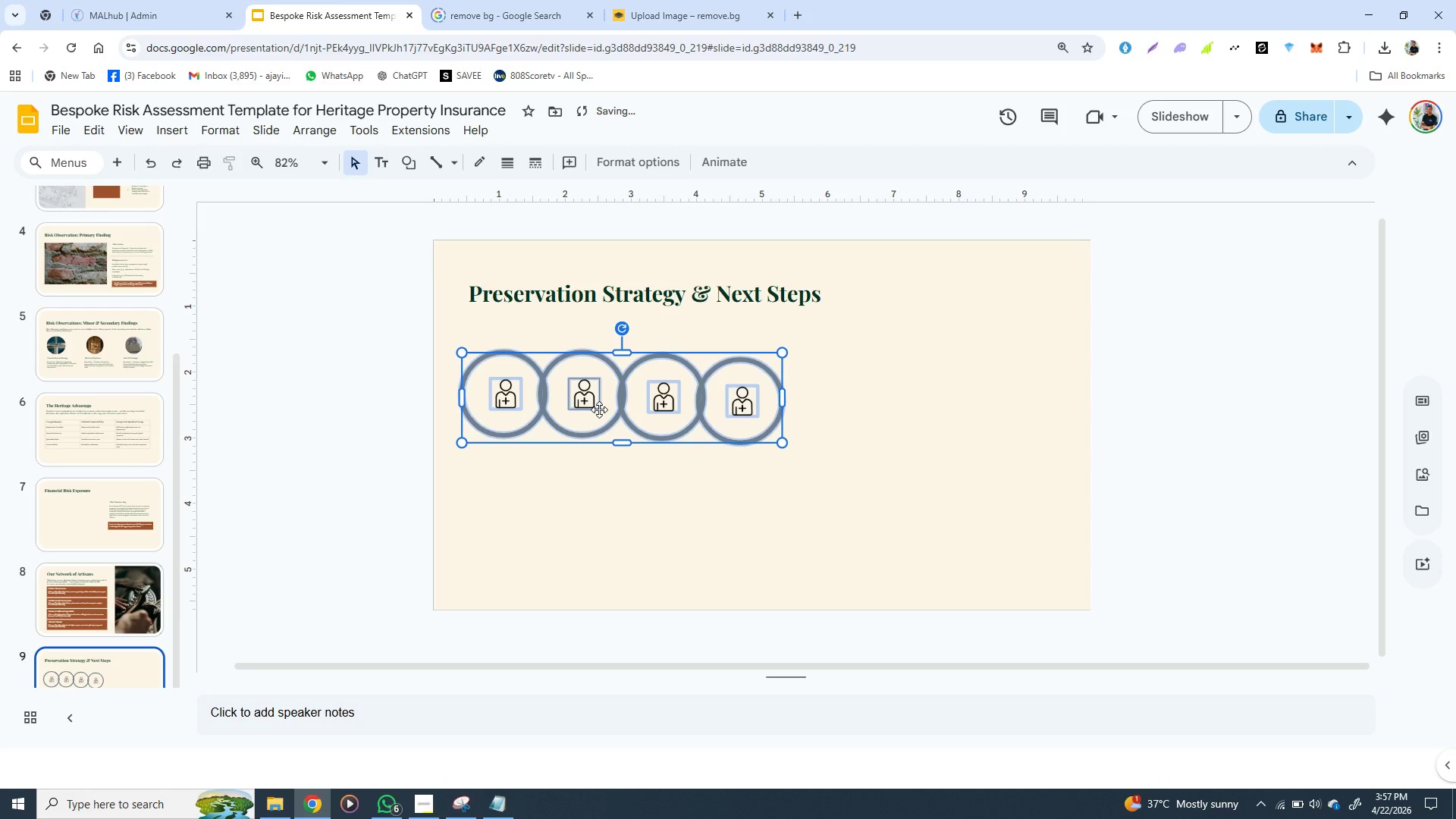 
key(ArrowDown)
 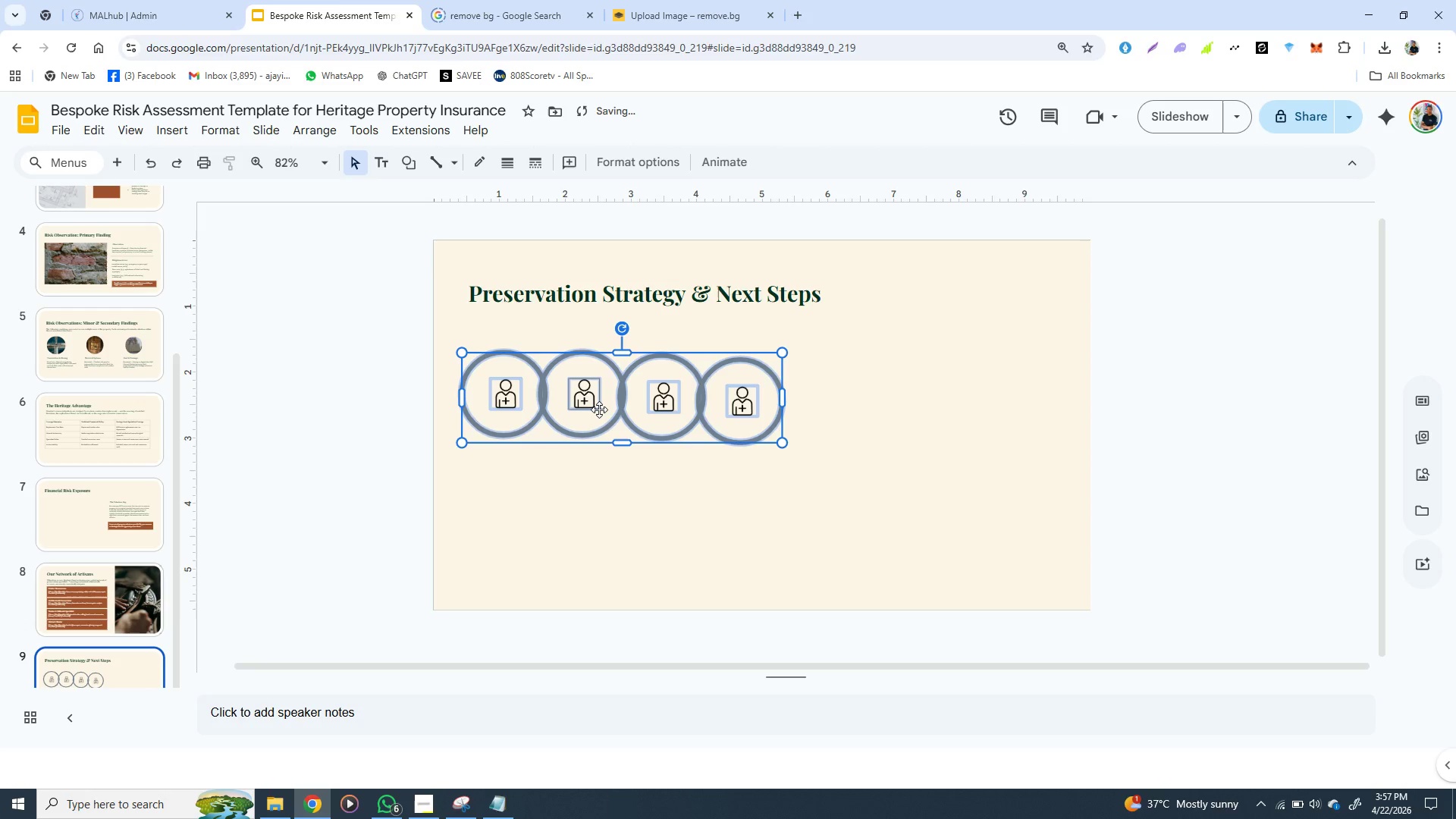 
key(ArrowDown)
 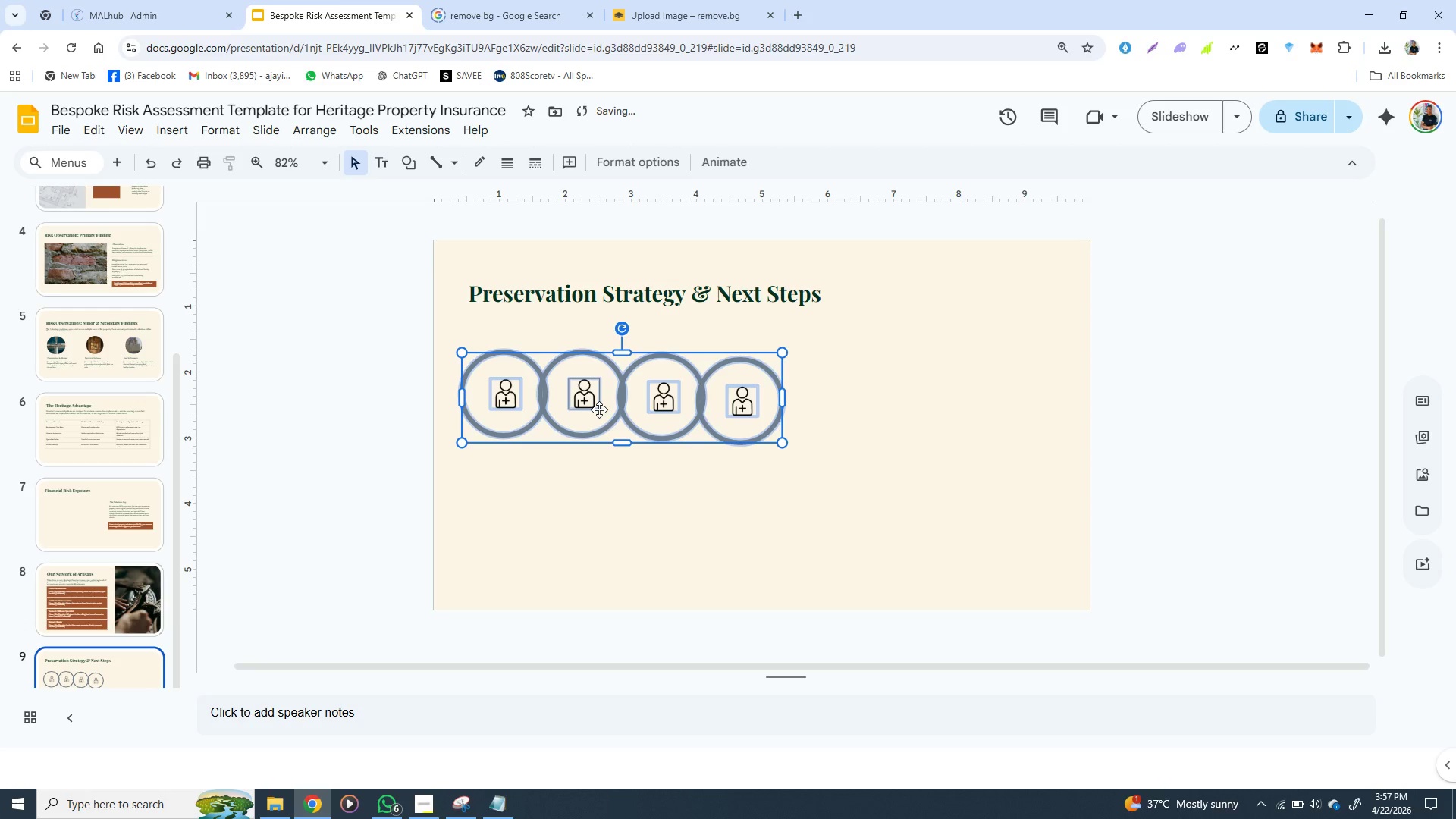 
key(ArrowDown)
 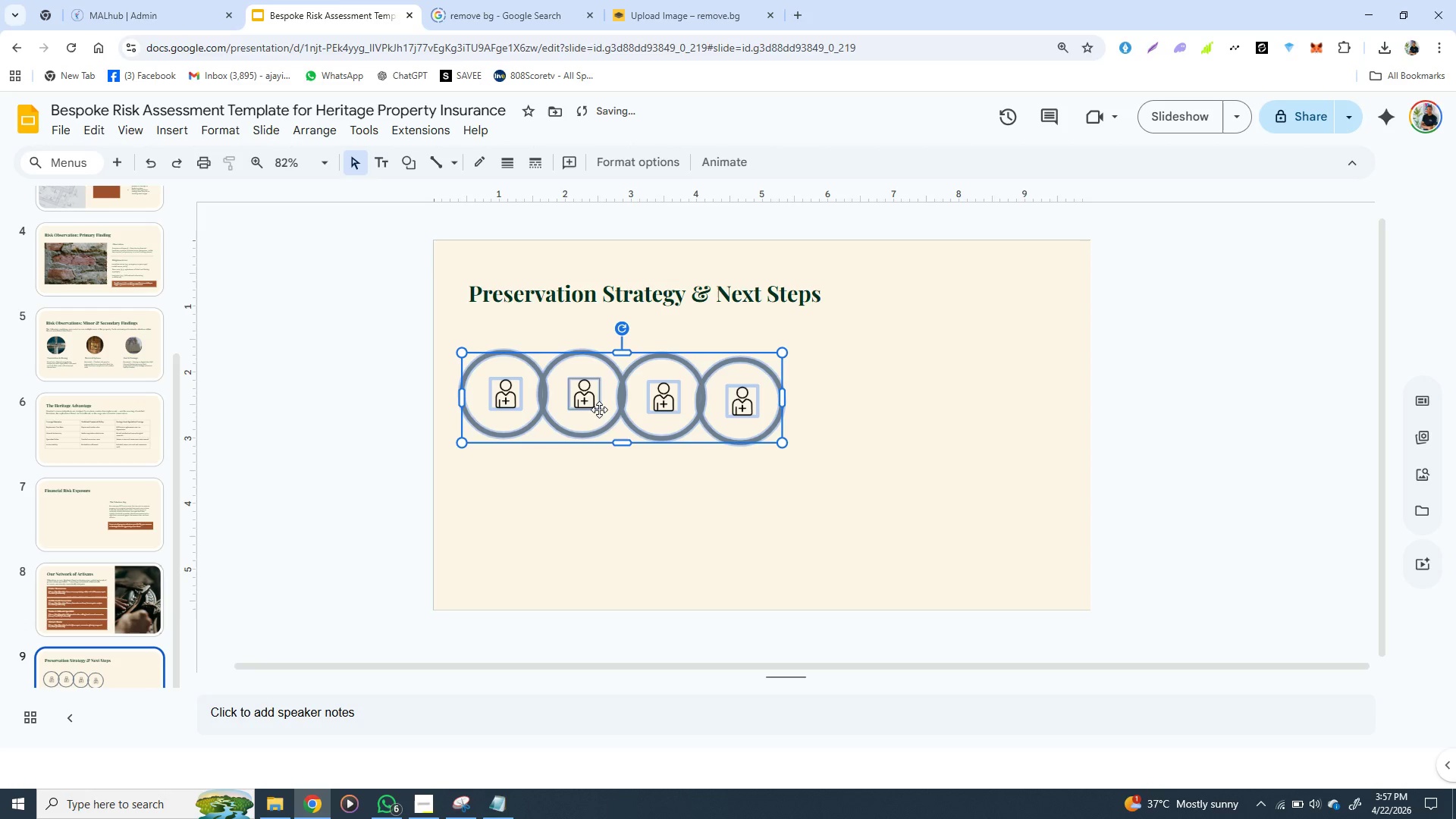 
key(ArrowDown)
 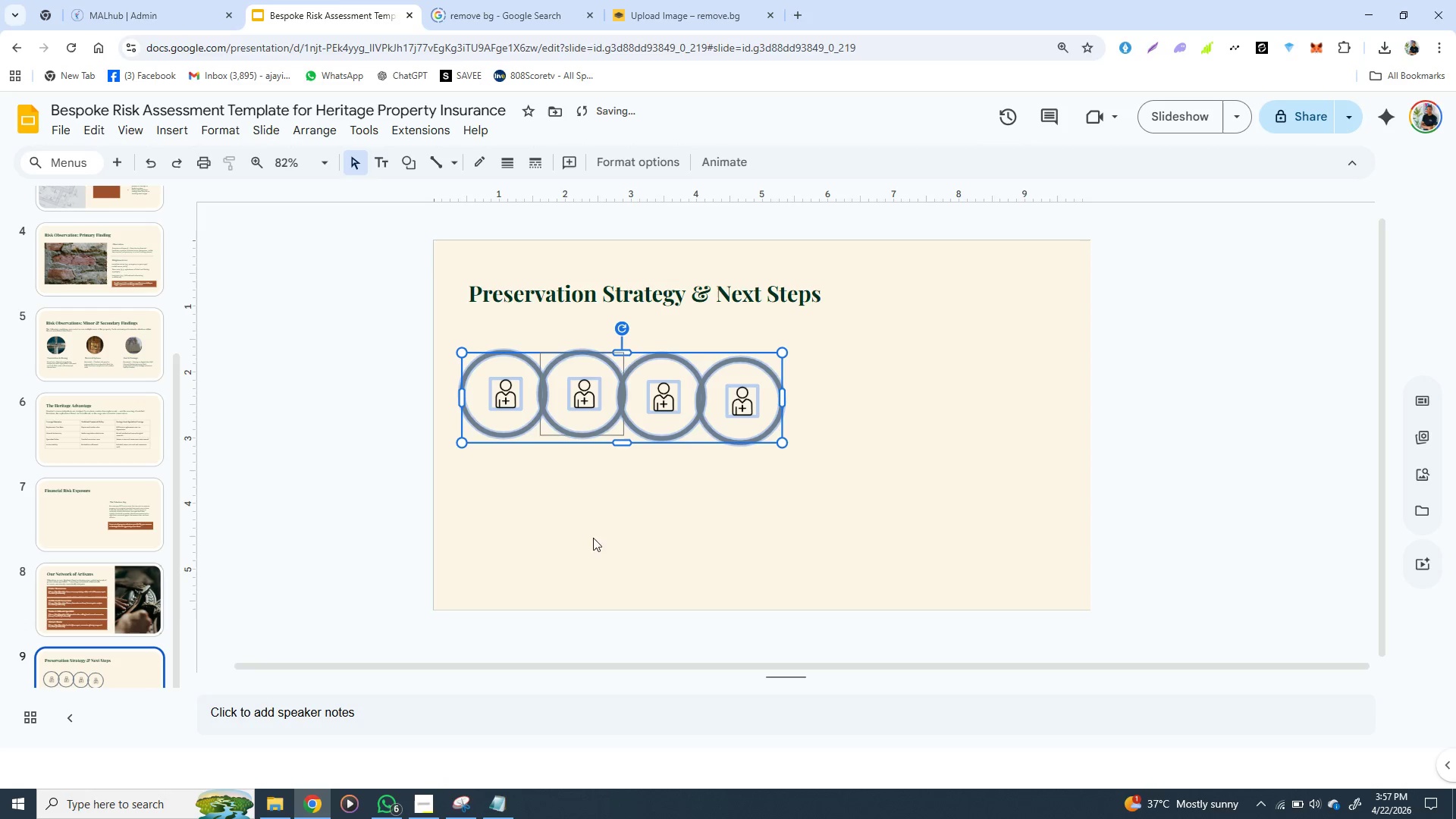 
key(ArrowDown)
 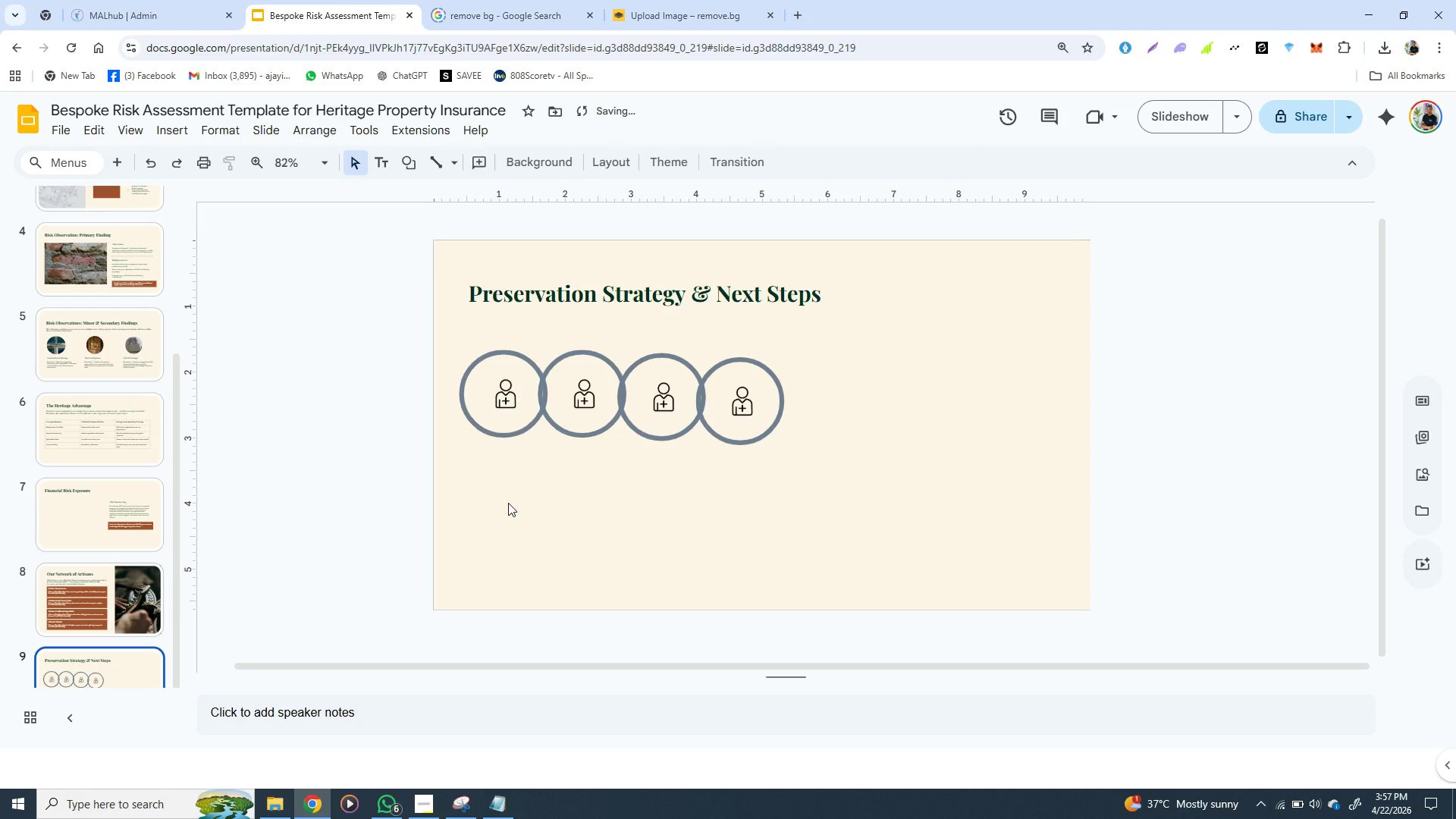 
left_click([508, 503])
 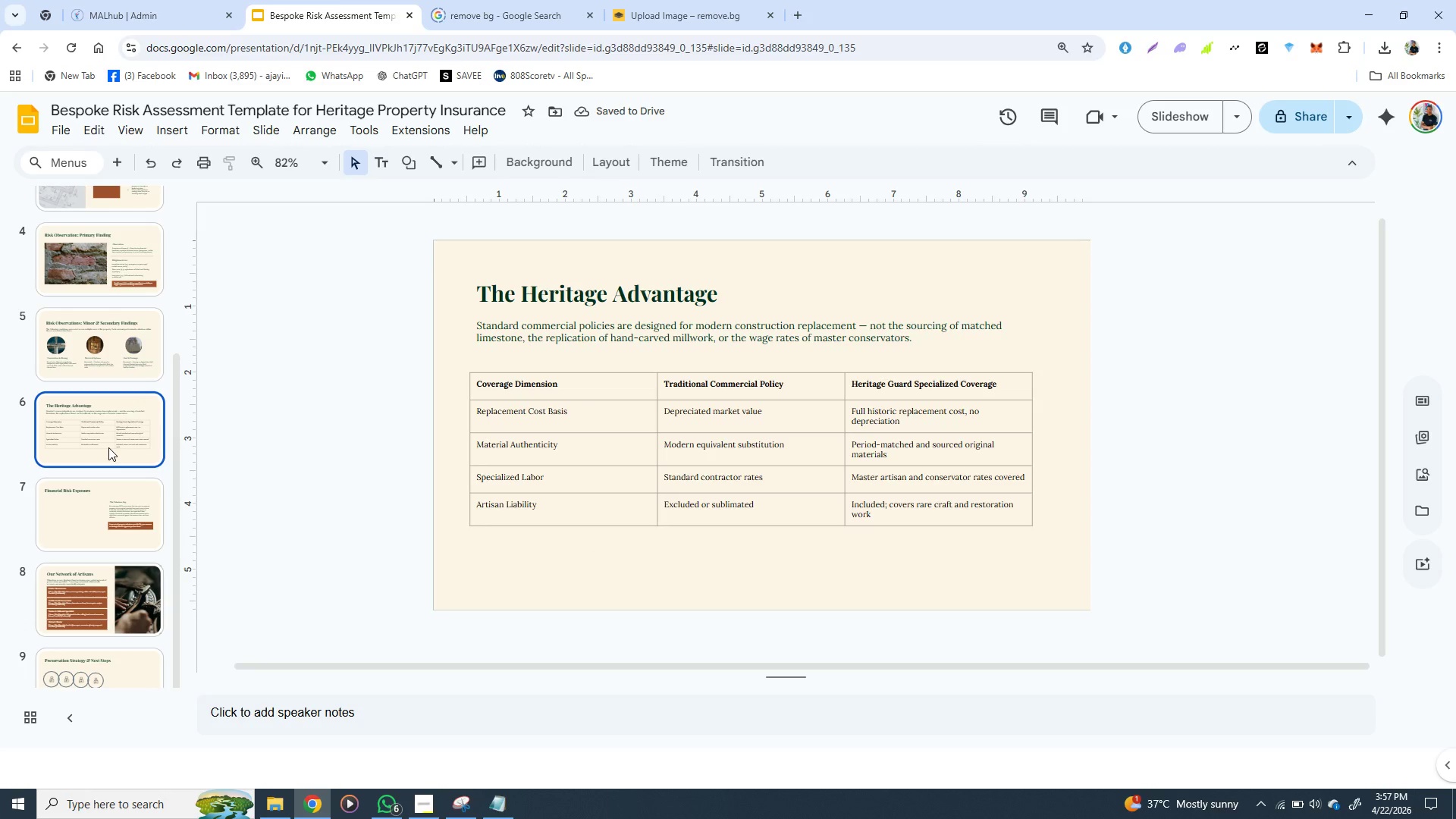 
left_click([108, 447])
 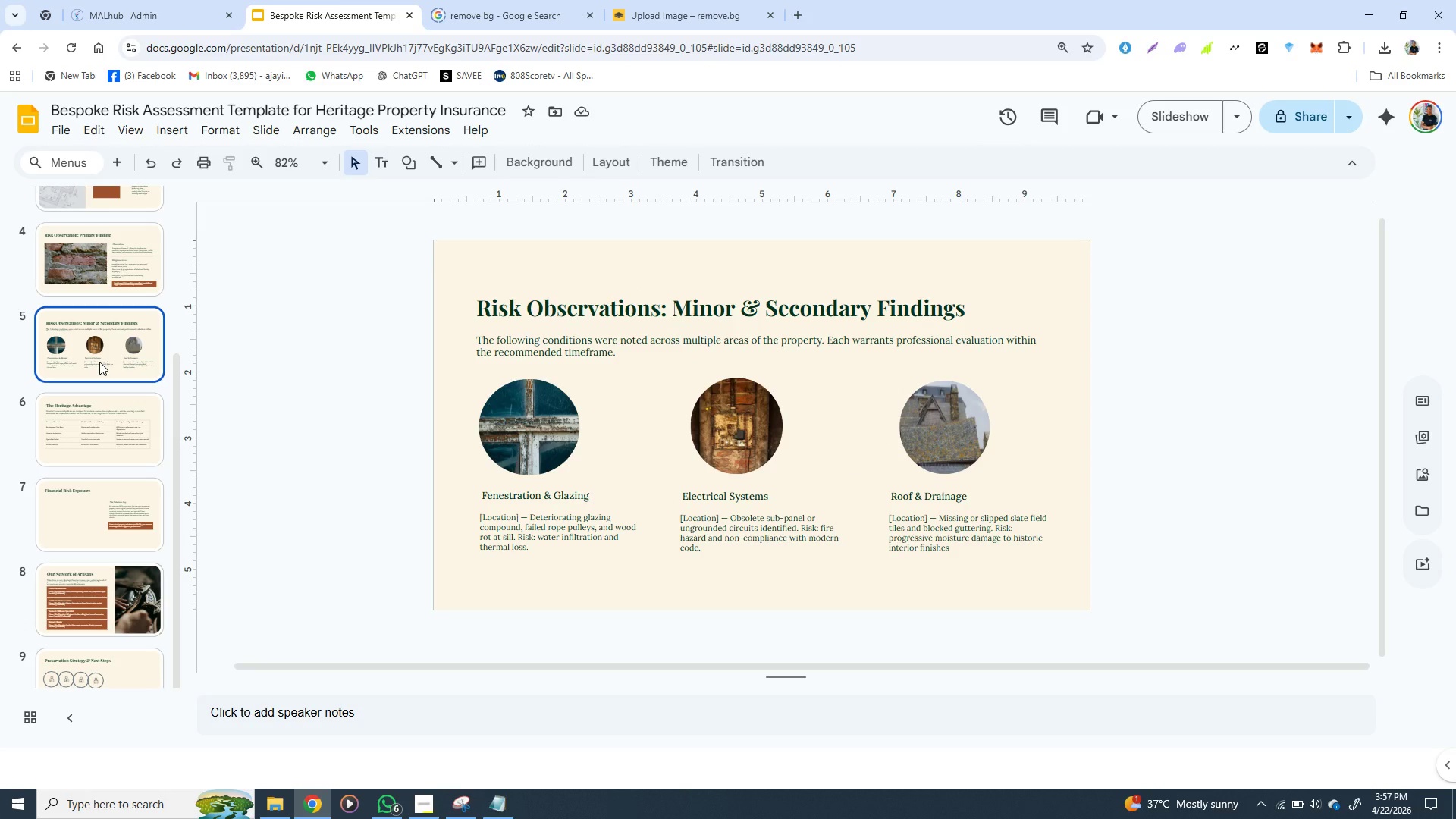 
left_click([99, 362])
 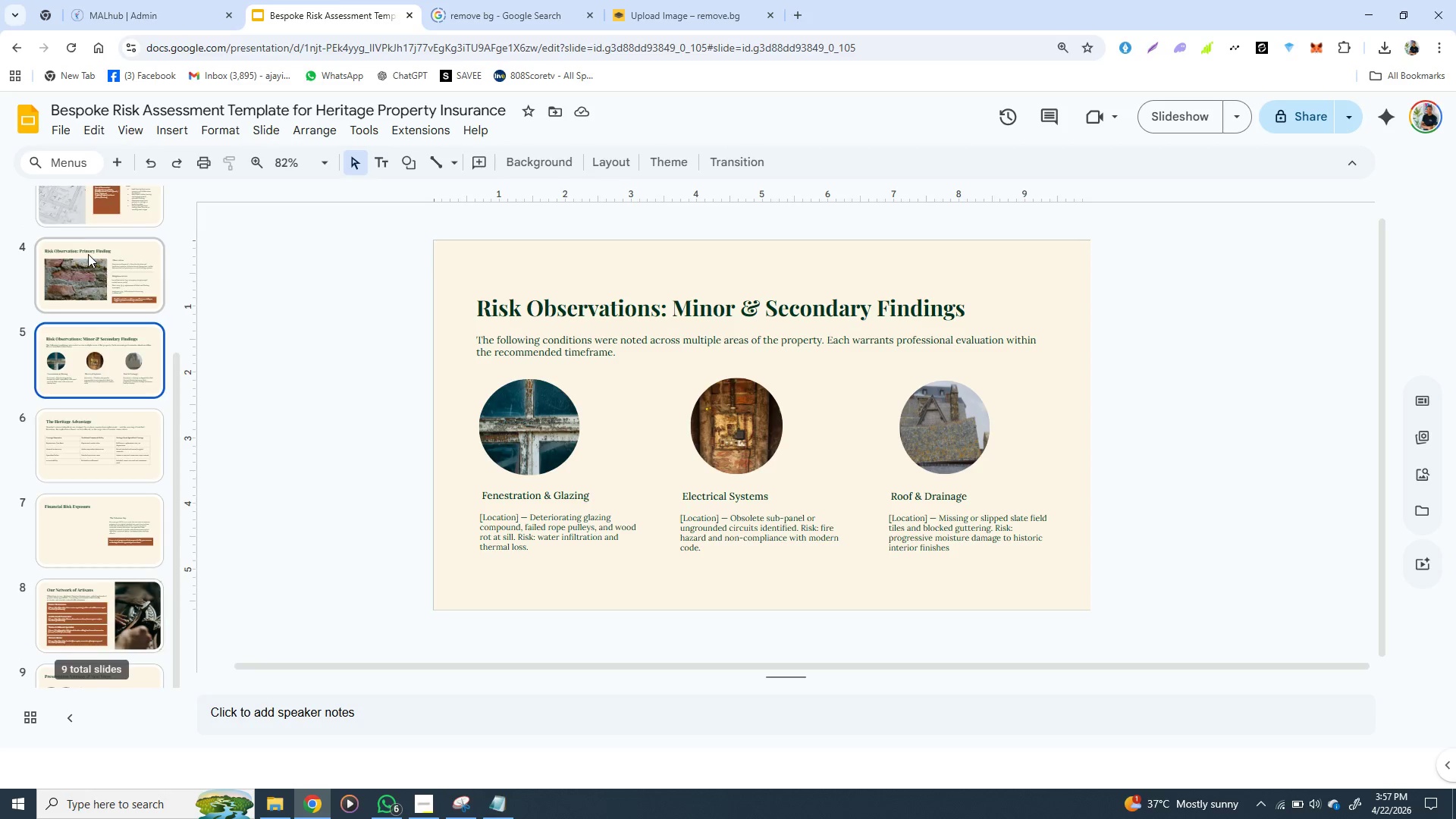 
wait(9.84)
 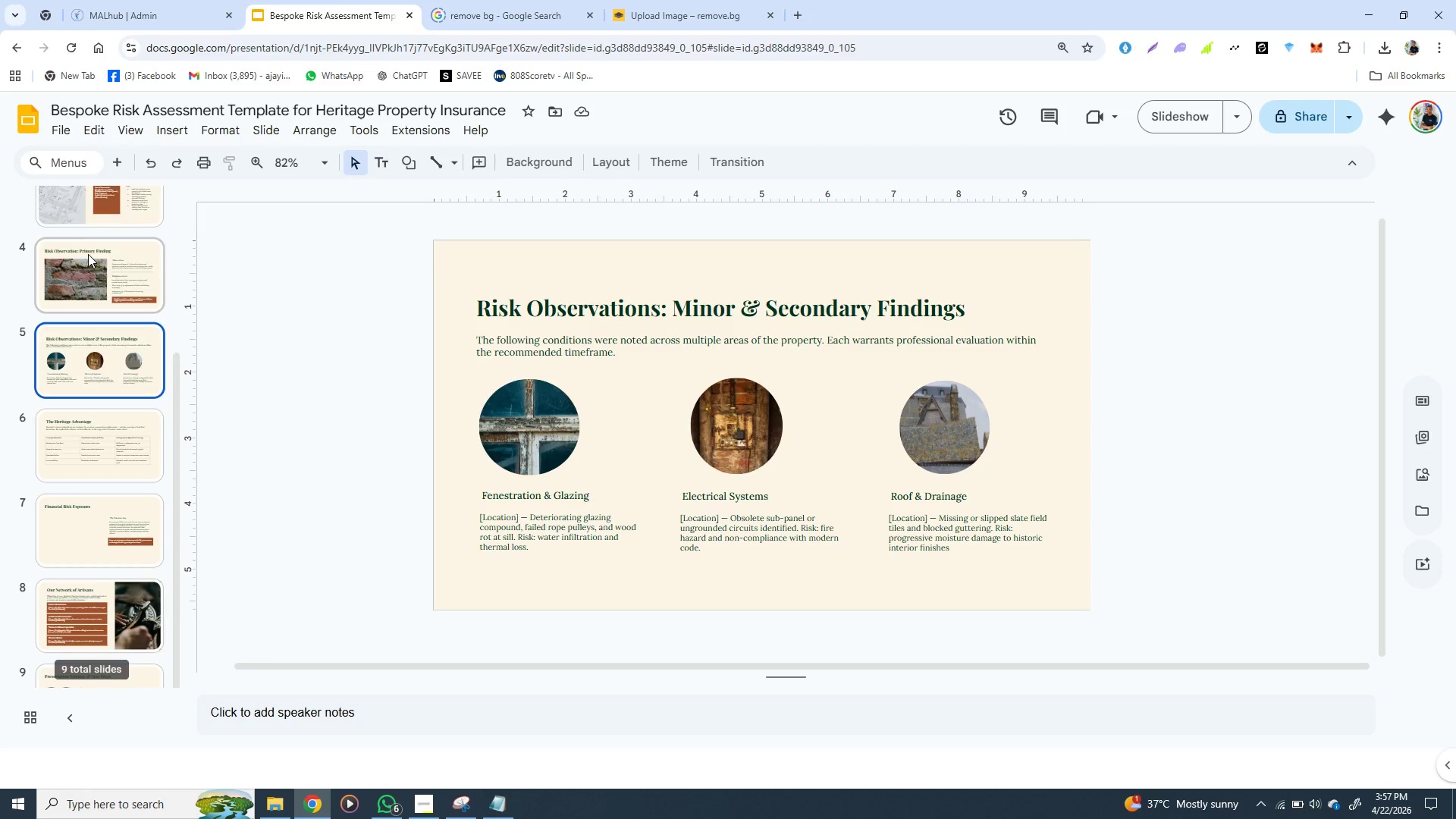 
left_click([89, 438])
 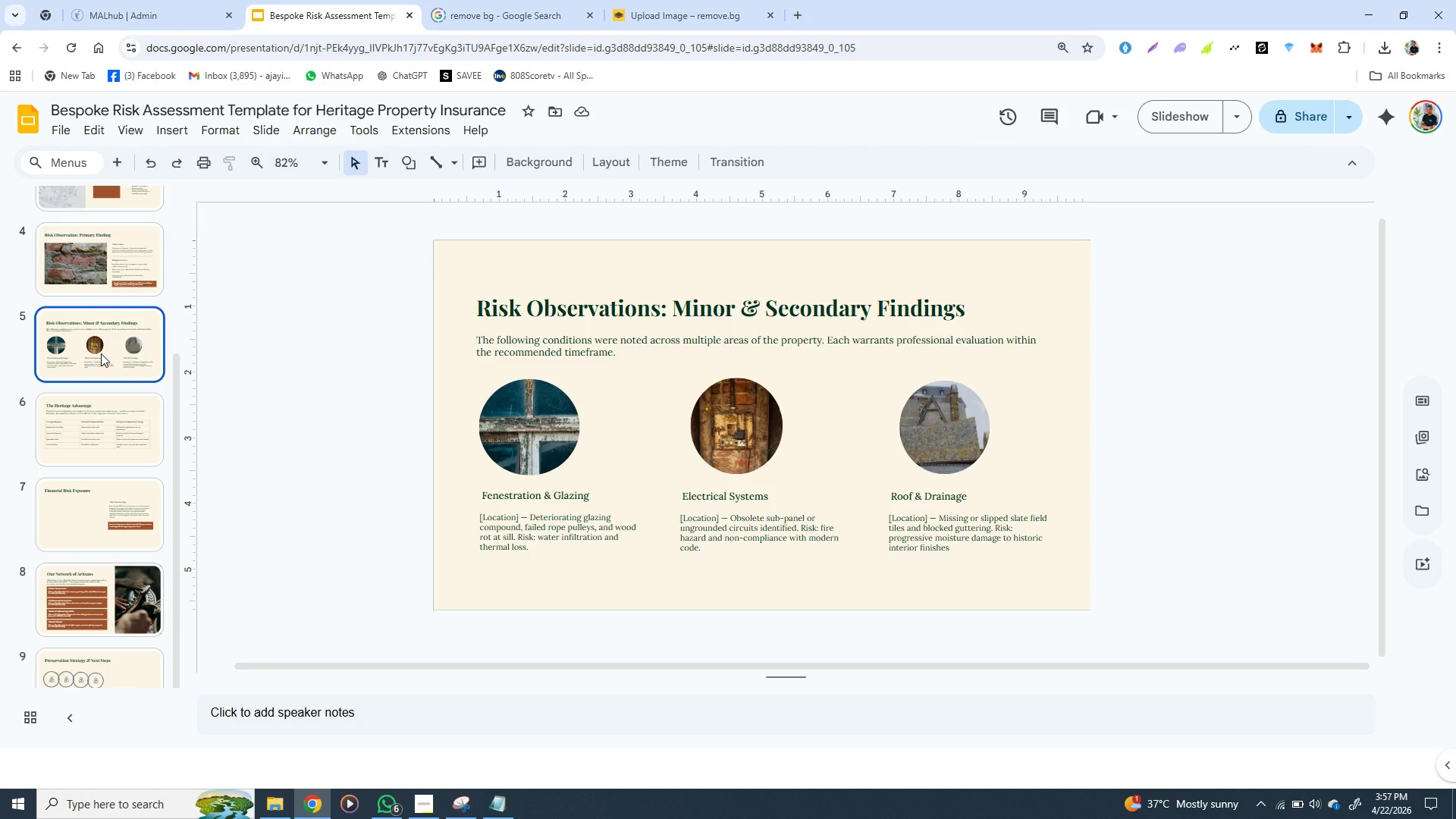 
left_click([101, 353])
 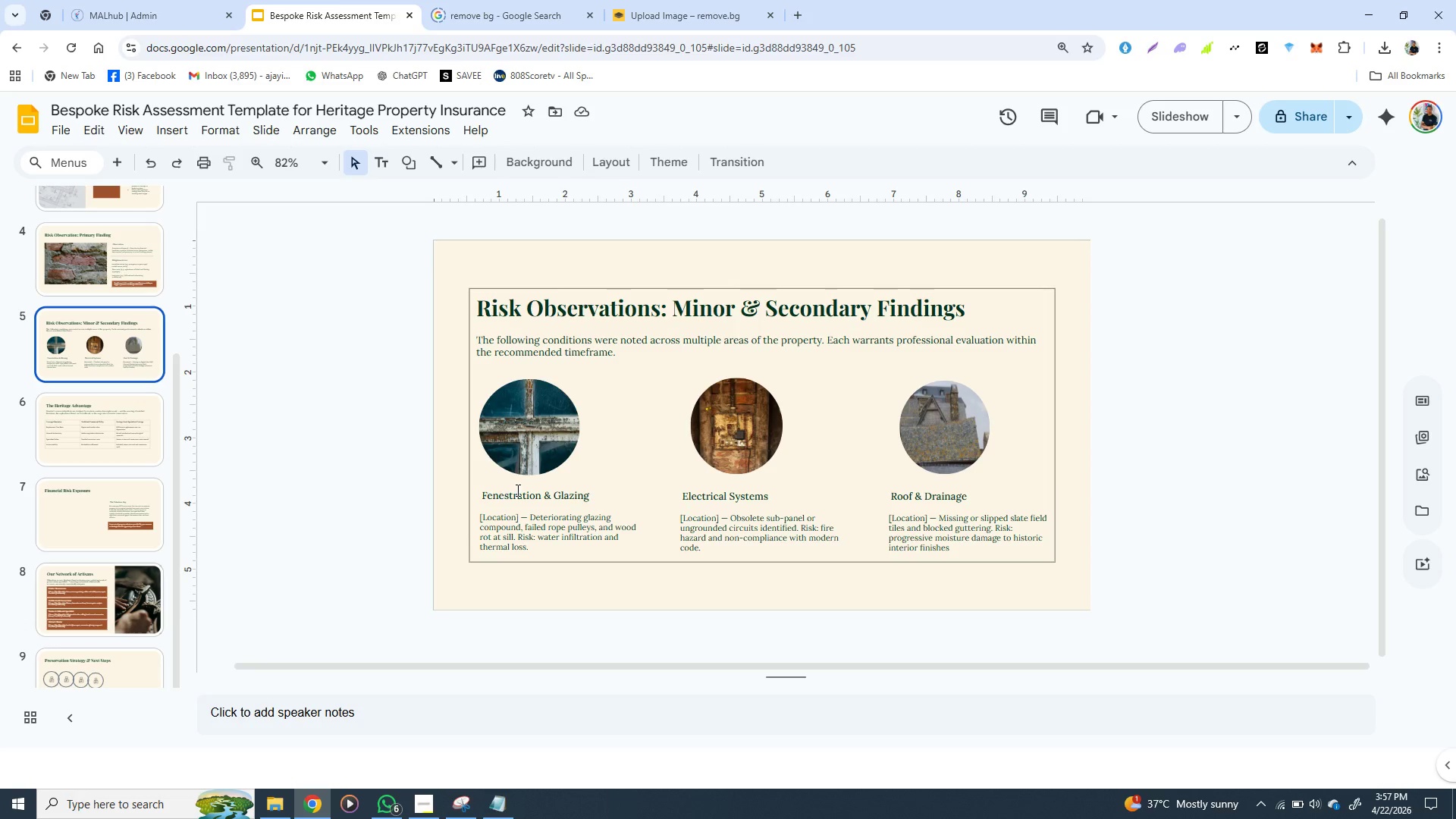 
wait(6.89)
 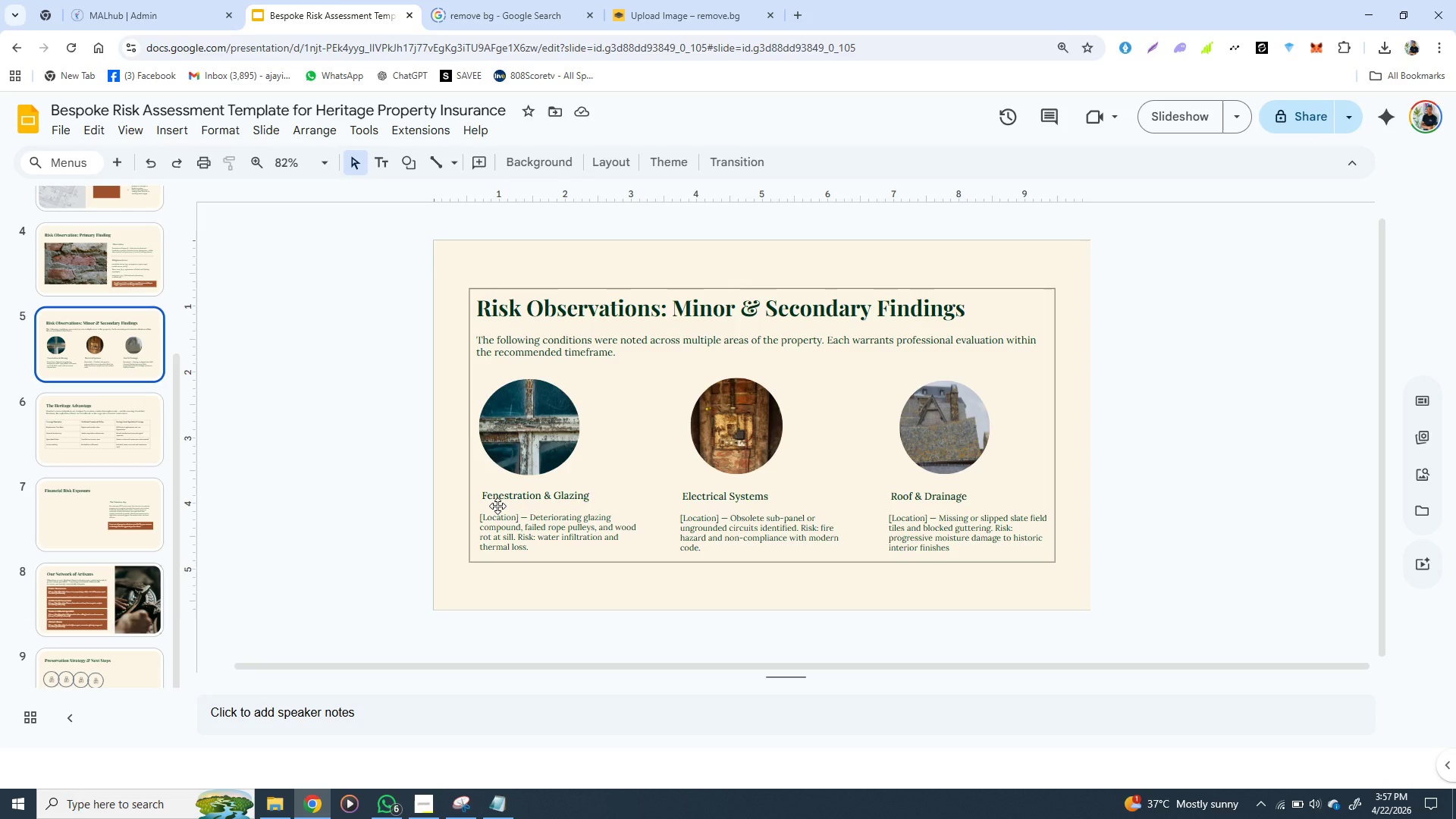 
left_click([490, 500])
 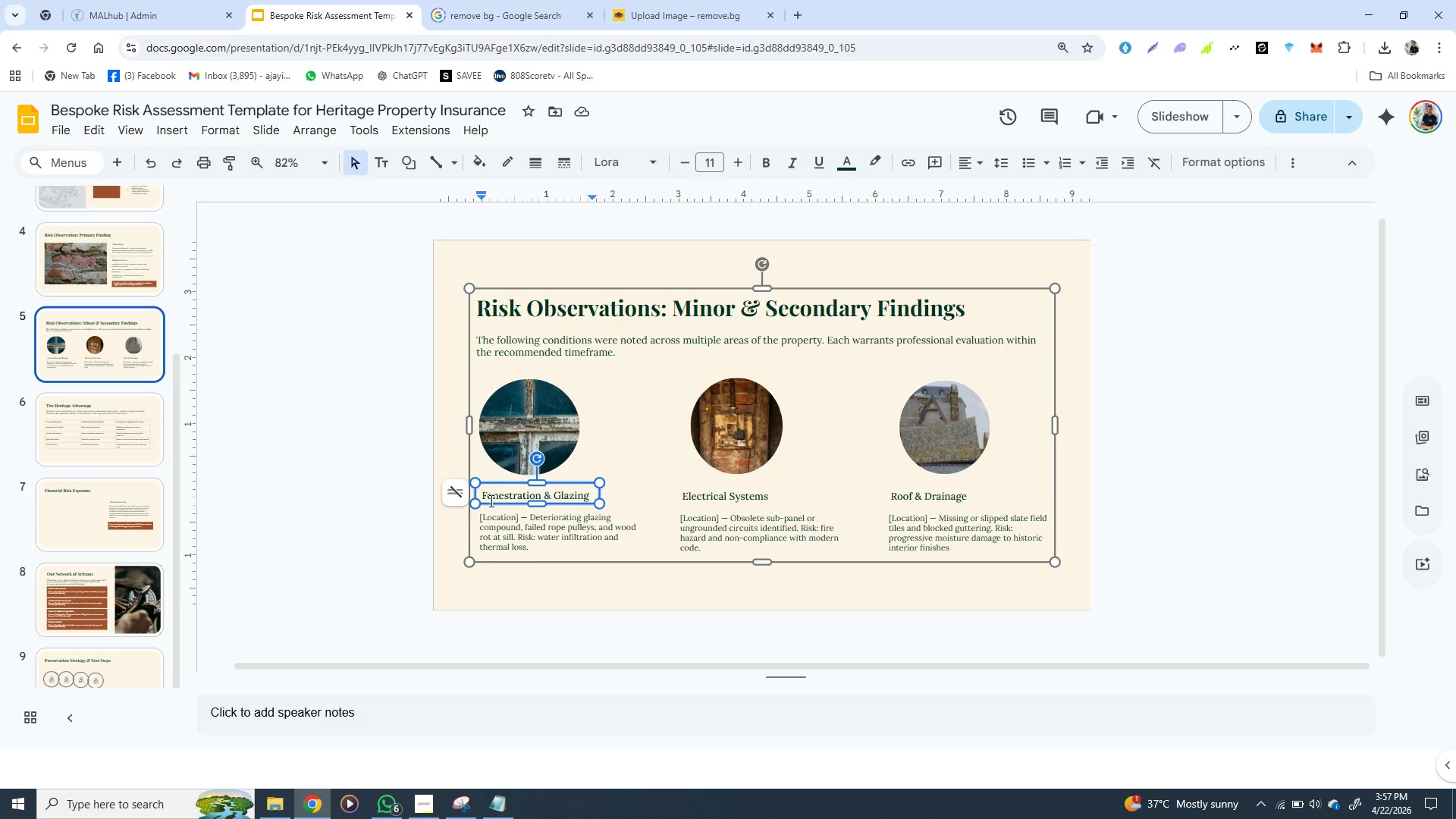 
key(Control+C)
 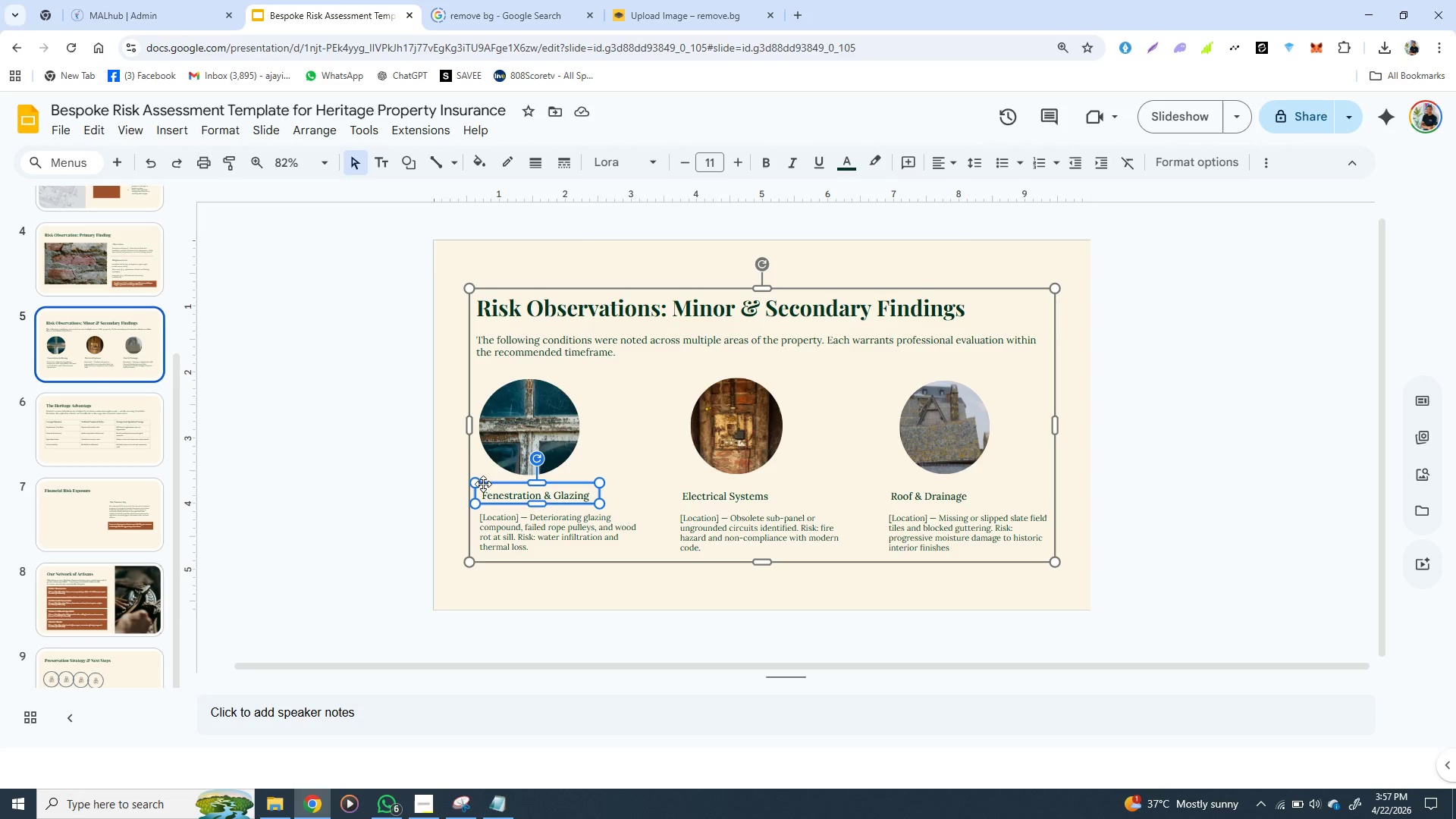 
left_click([483, 484])
 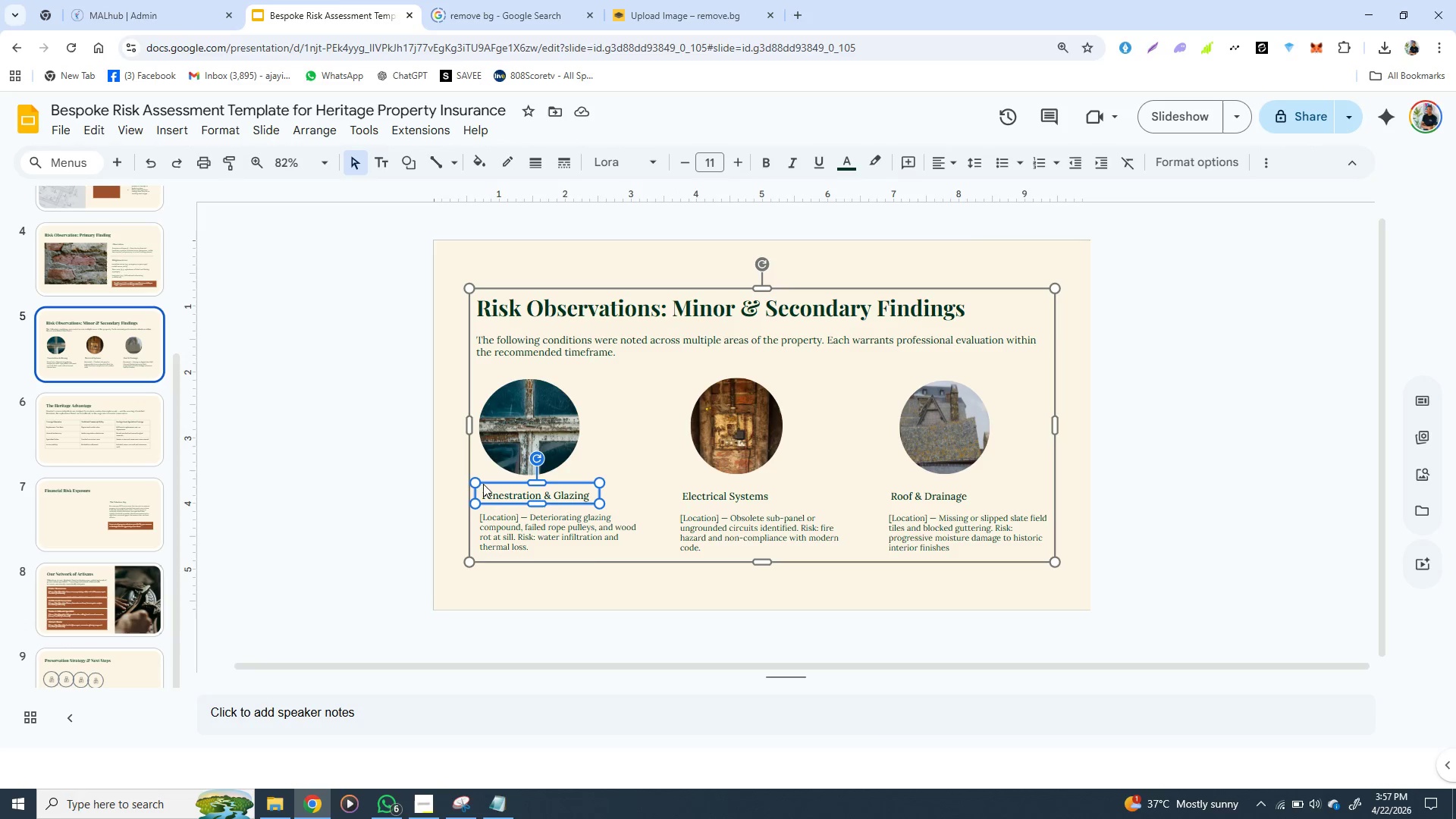 
key(Control+C)
 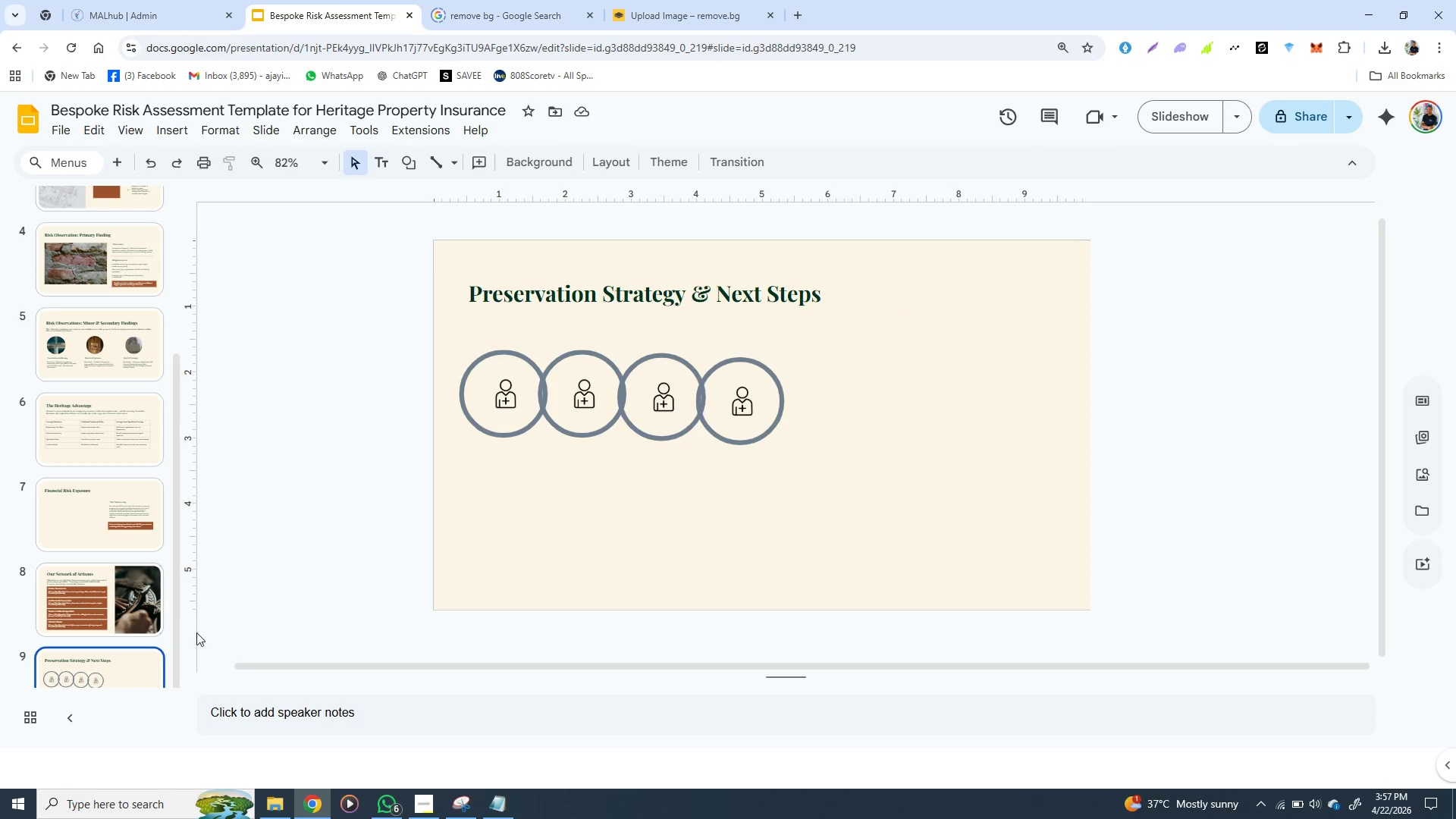 
left_click([116, 664])
 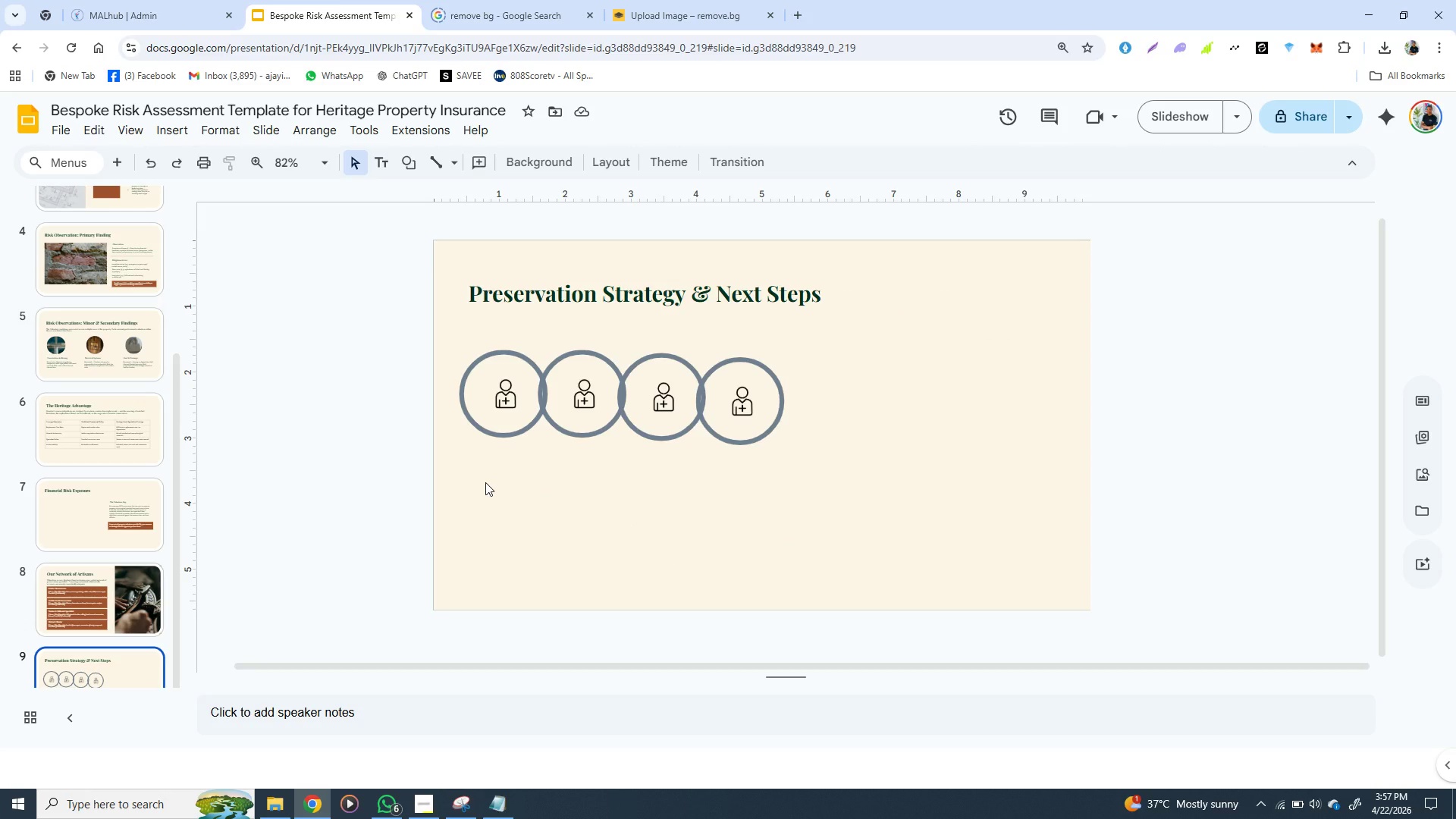 
left_click([485, 482])
 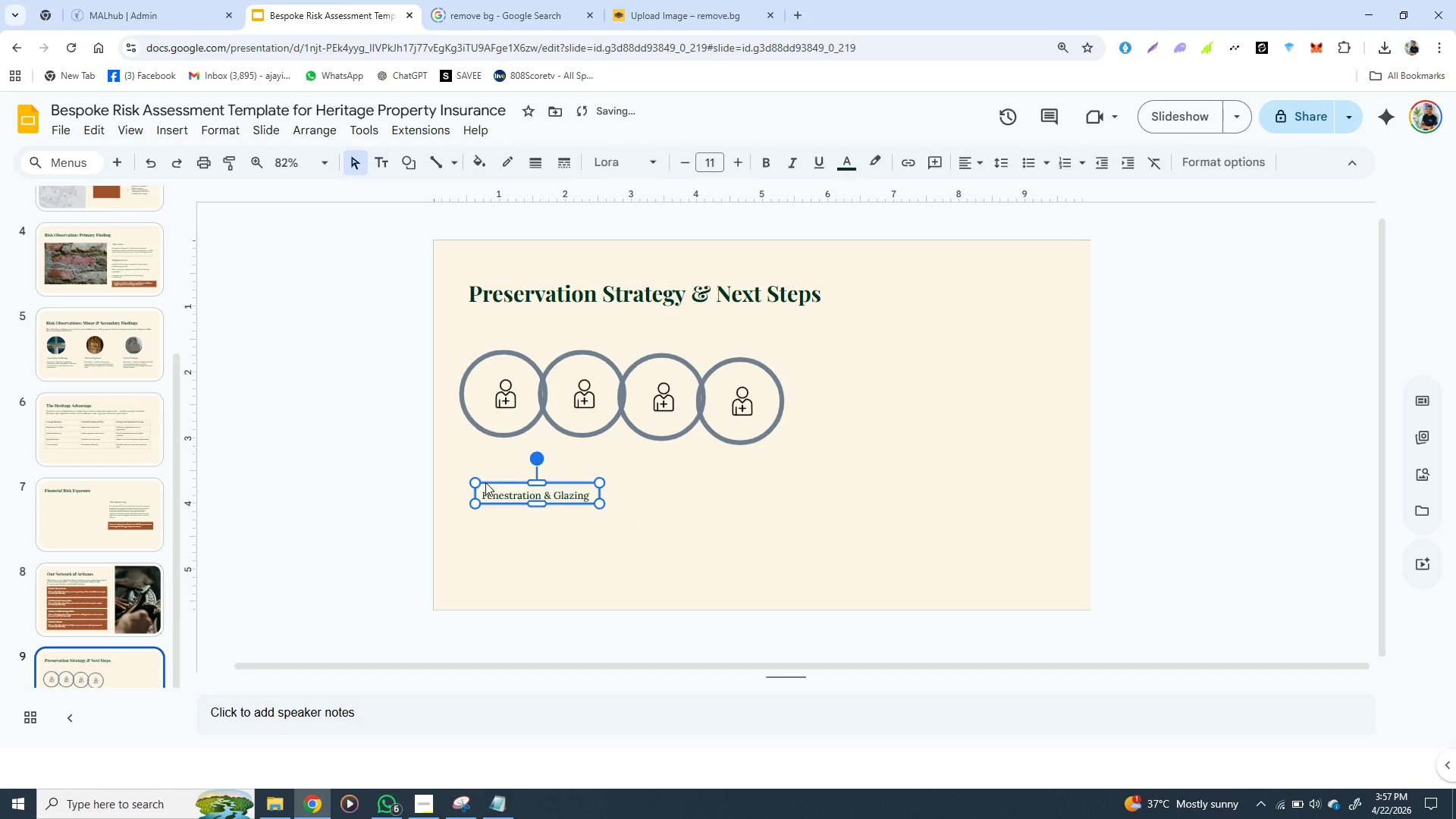 
key(Control+V)
 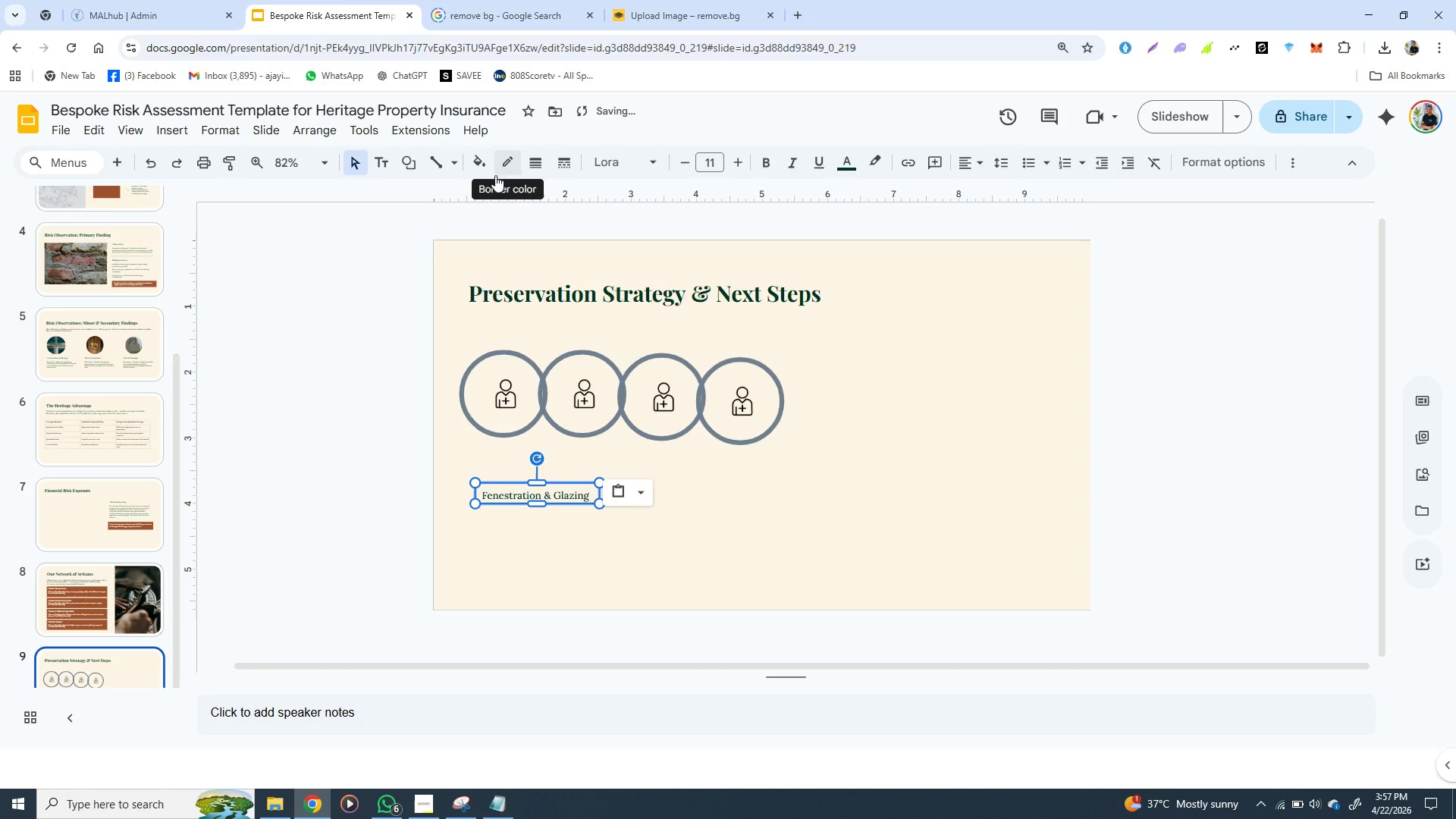 
mouse_move([469, 187])
 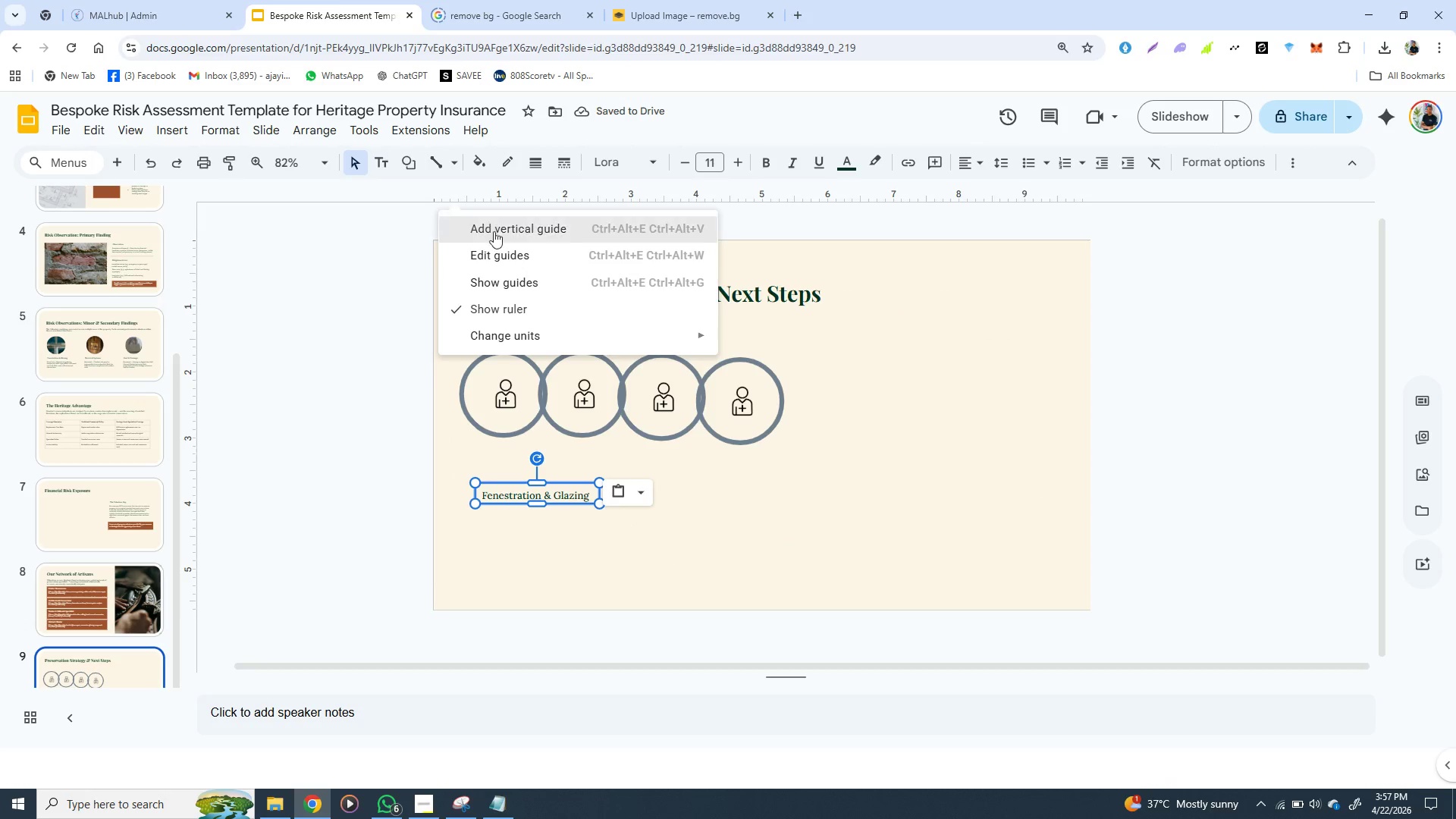 
right_click([455, 196])
 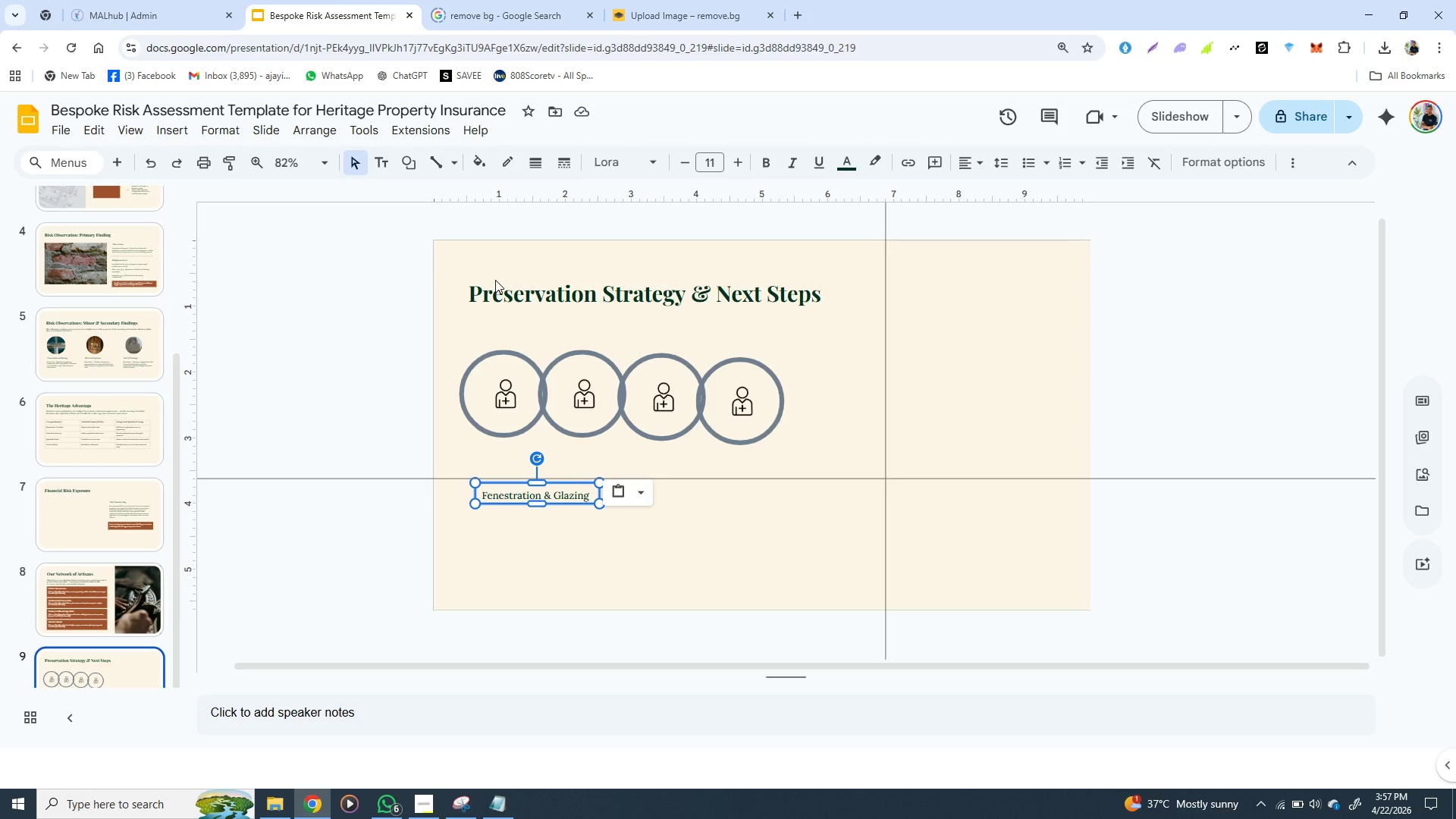 
left_click([495, 280])
 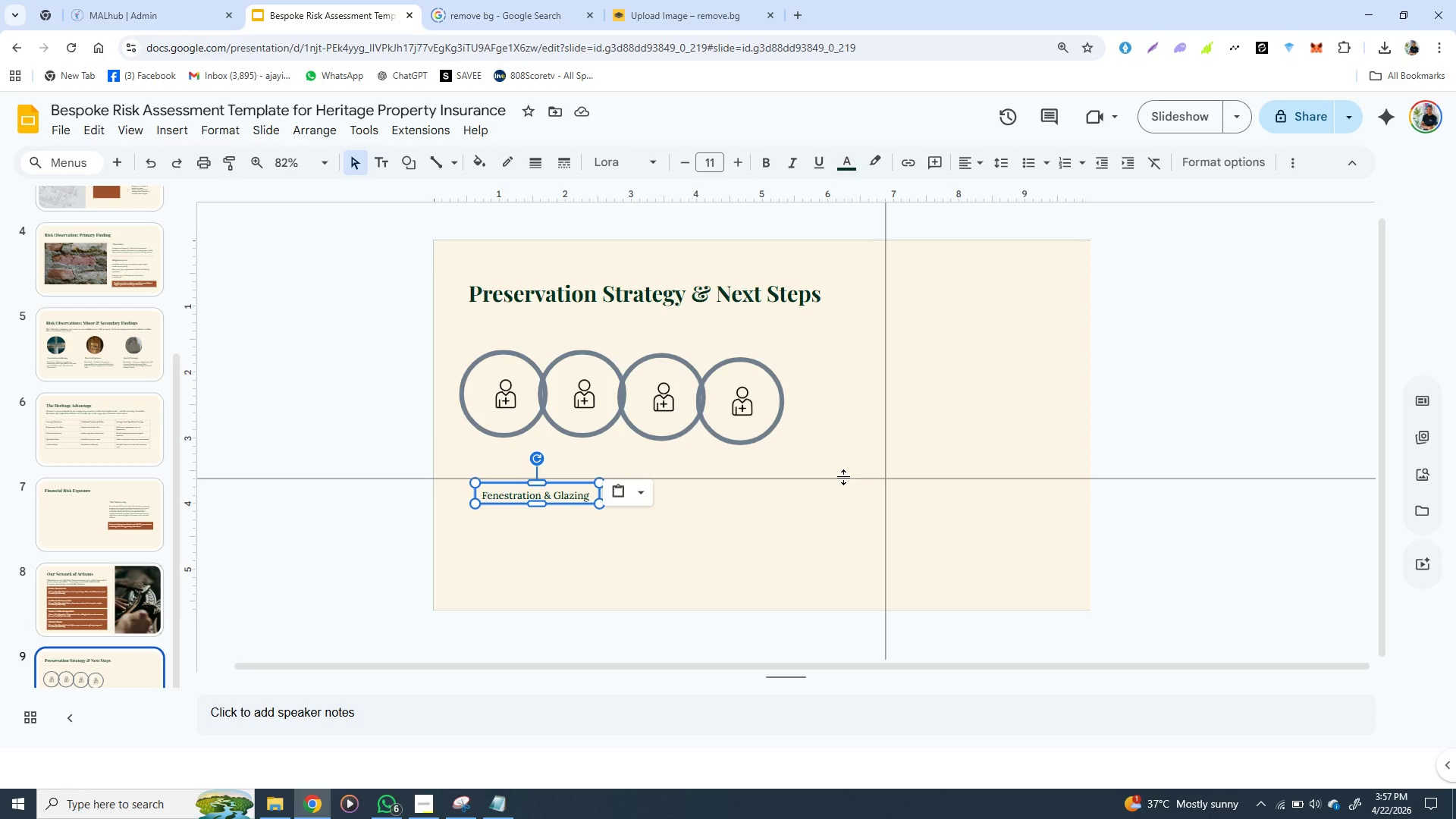 
left_click_drag(start_coordinate=[845, 477], to_coordinate=[833, 438])
 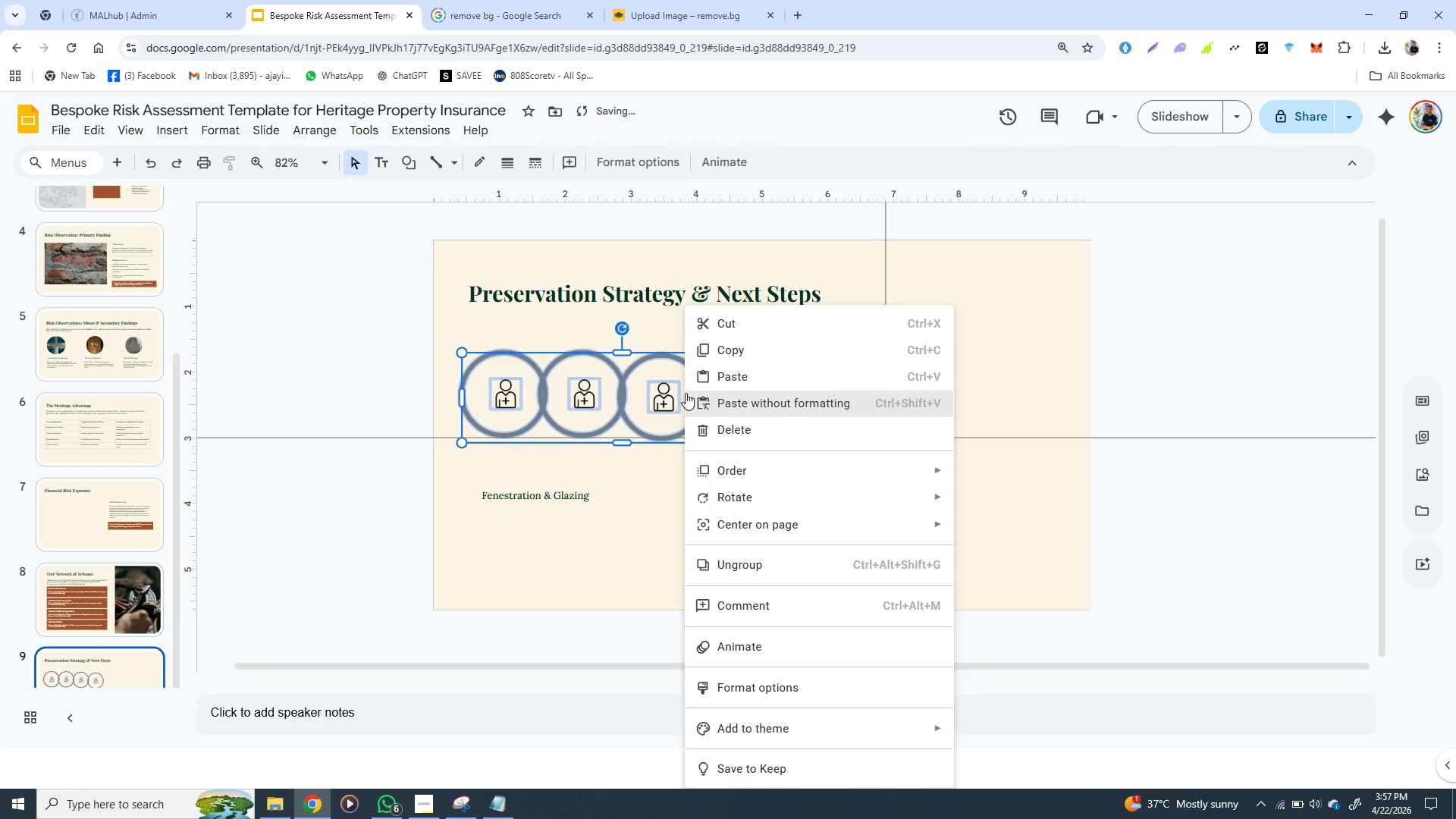 
right_click([686, 393])
 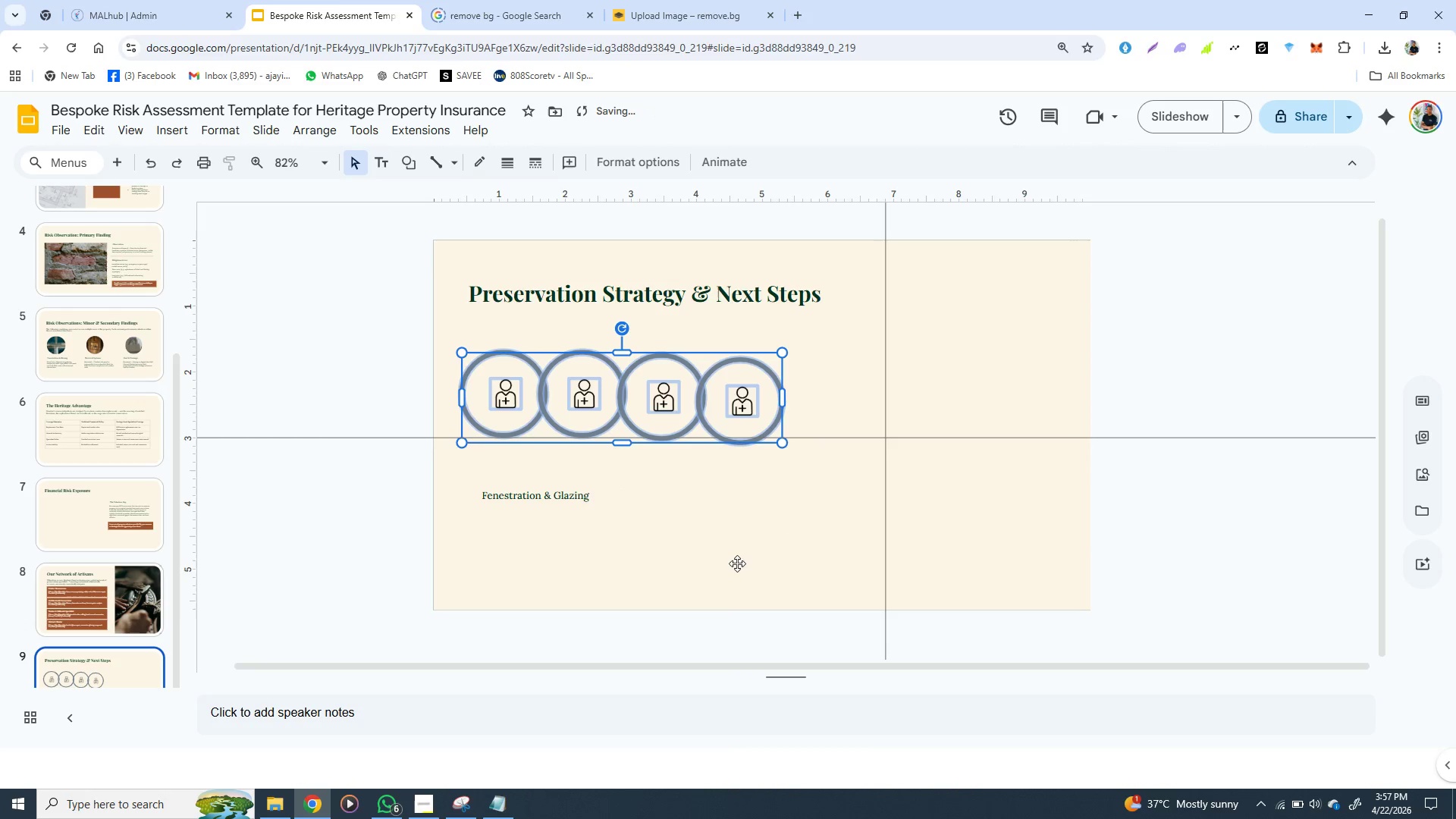 
left_click([737, 563])
 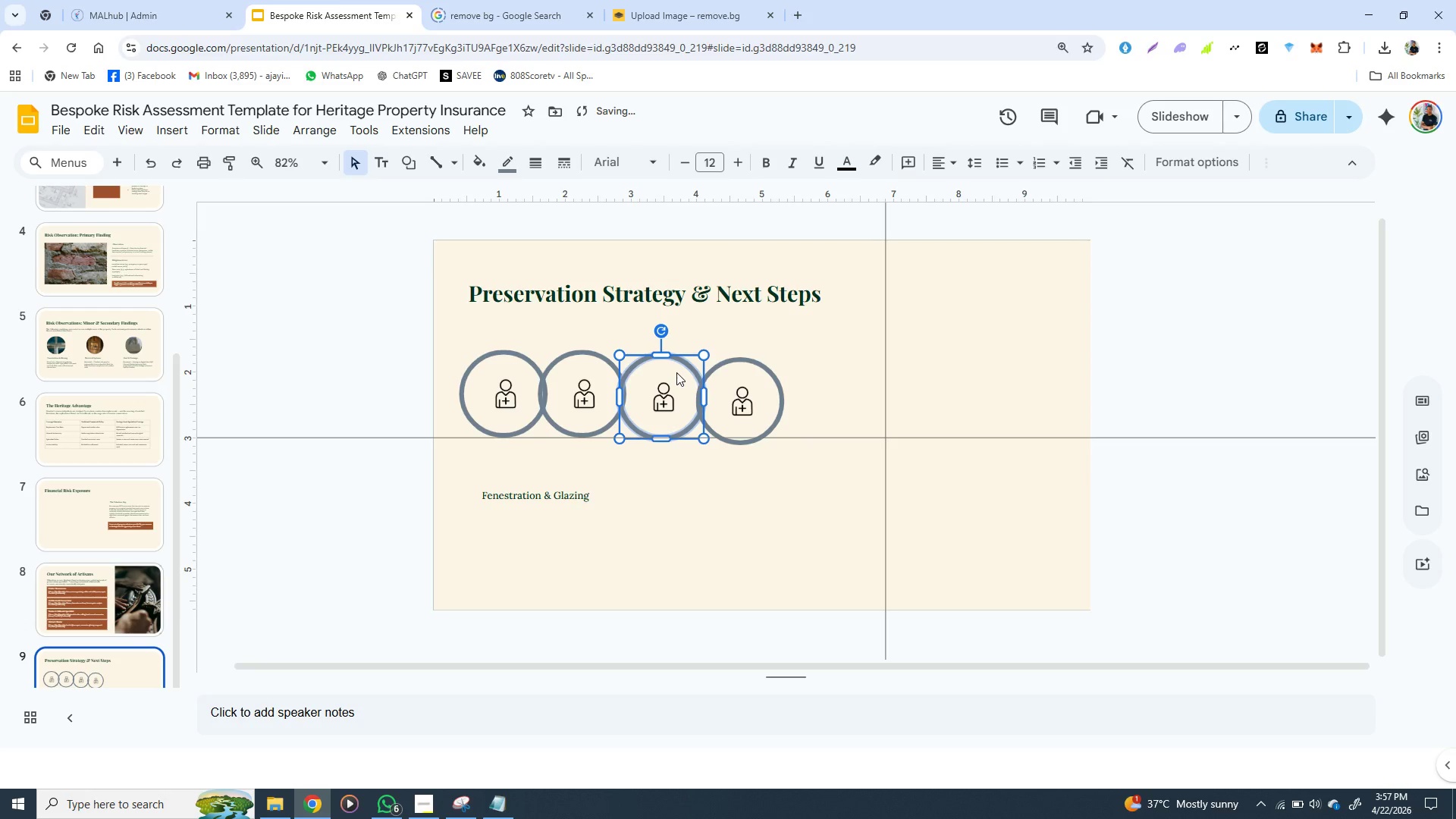 
left_click([676, 372])
 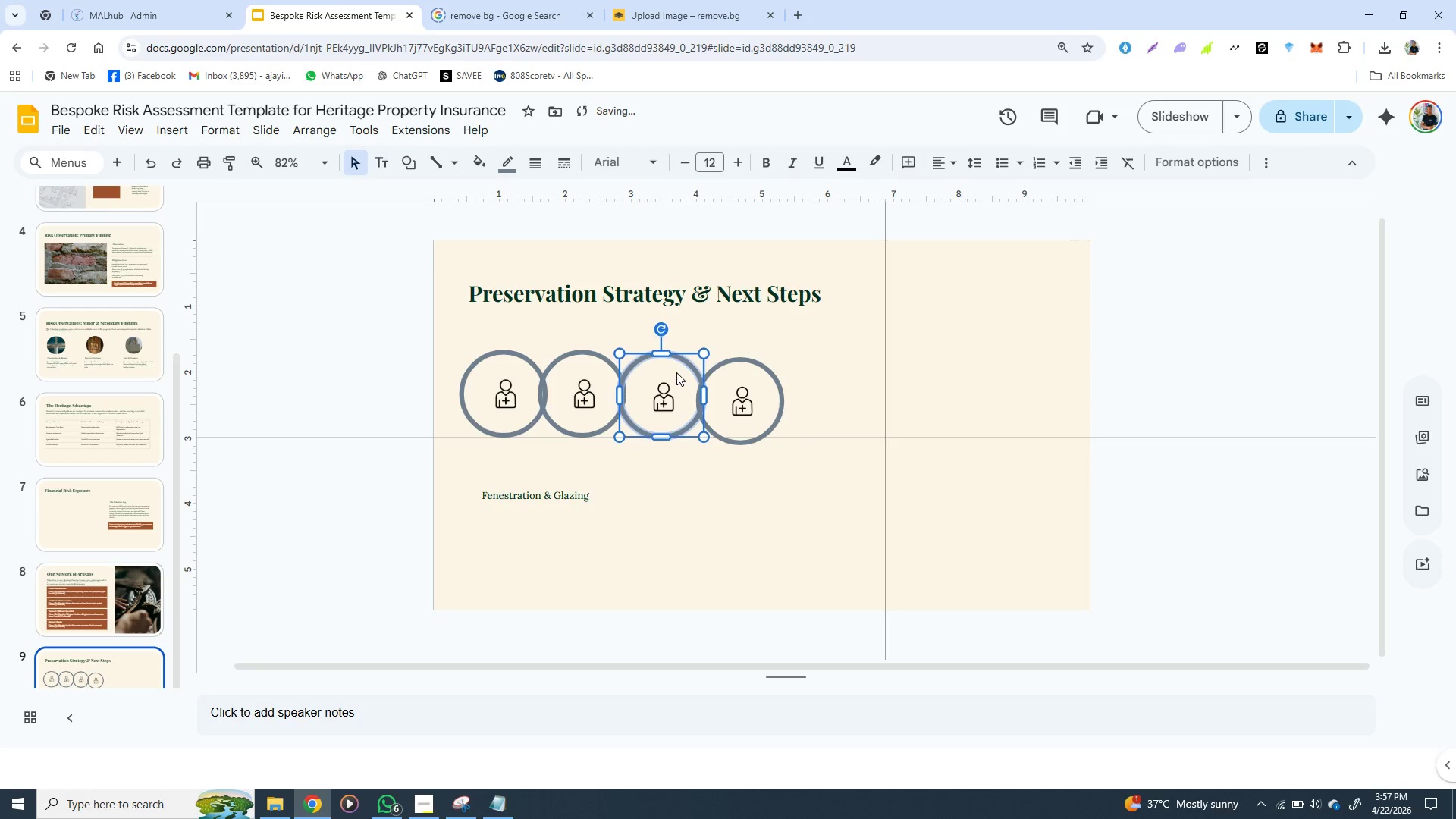 
key(ArrowUp)
 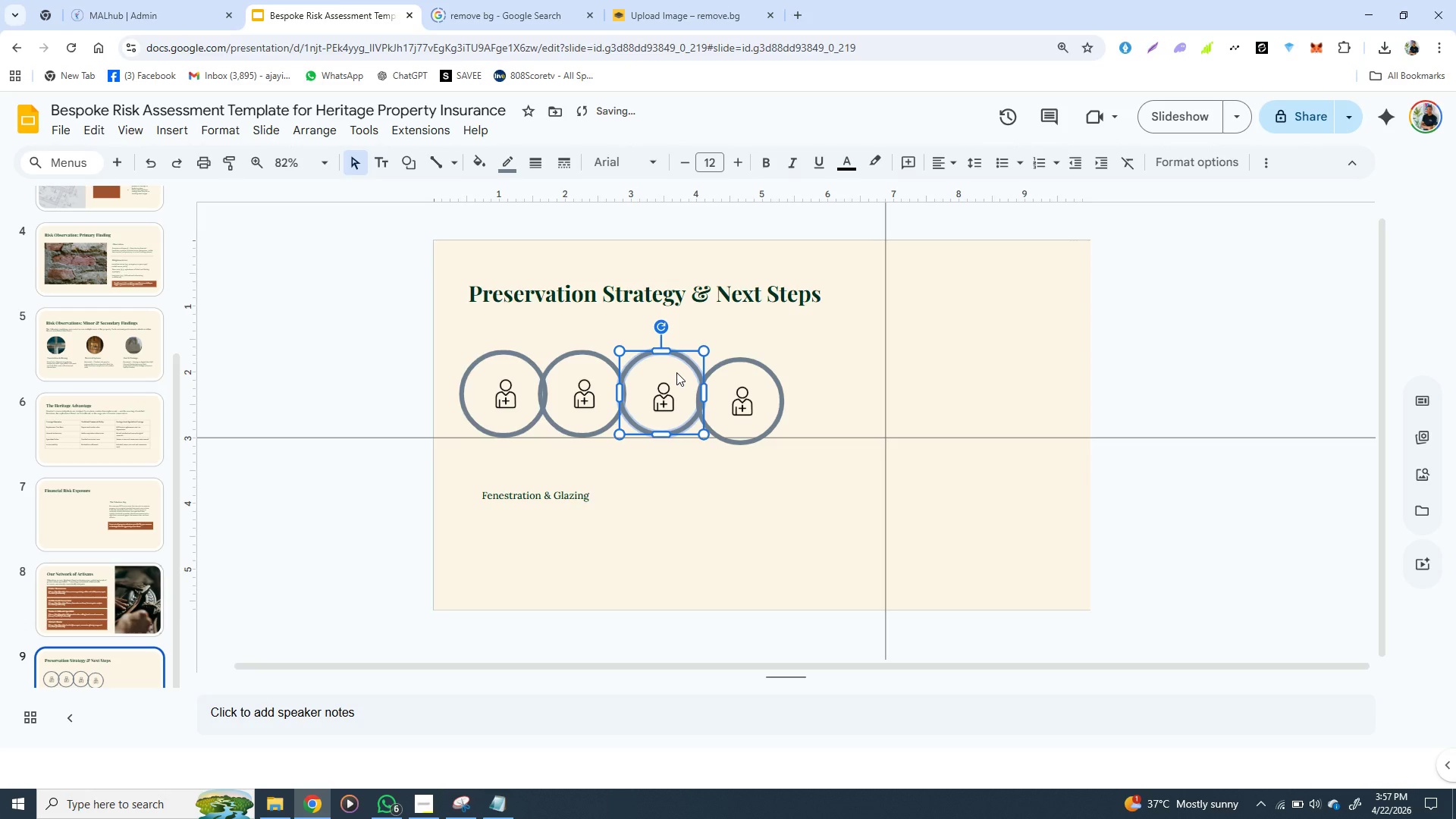 
key(ArrowUp)
 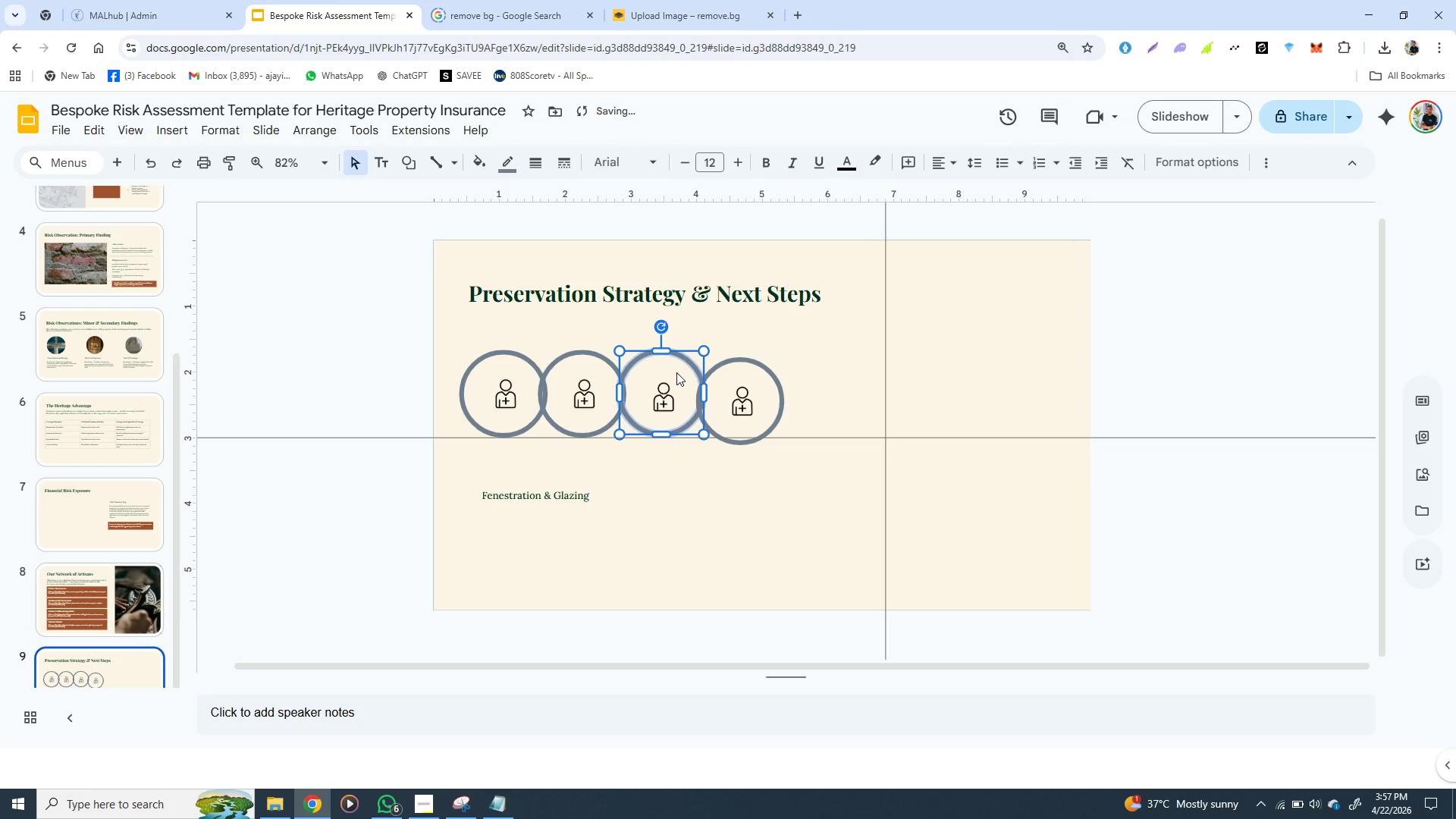 
key(ArrowUp)
 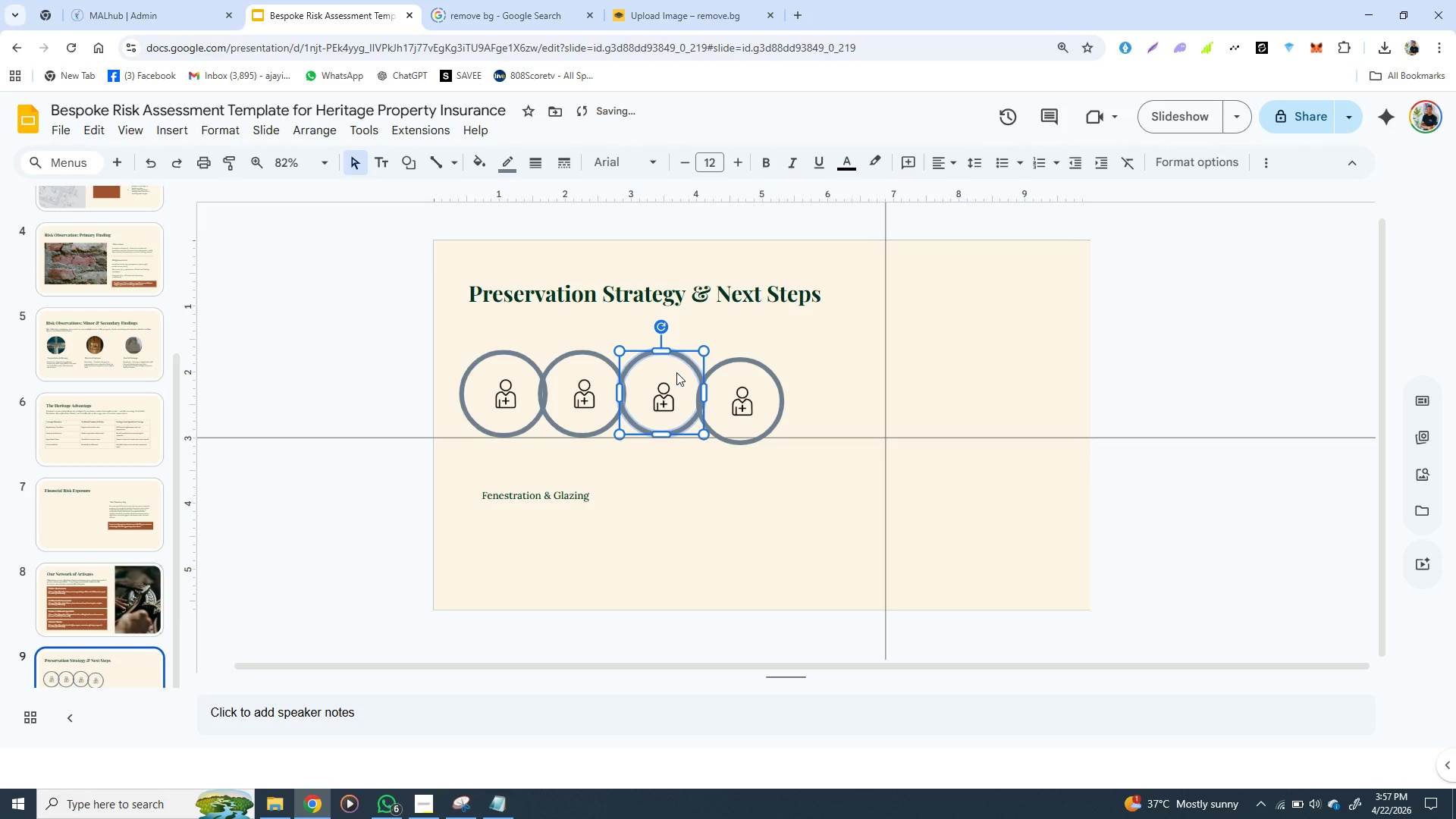 
key(ArrowUp)
 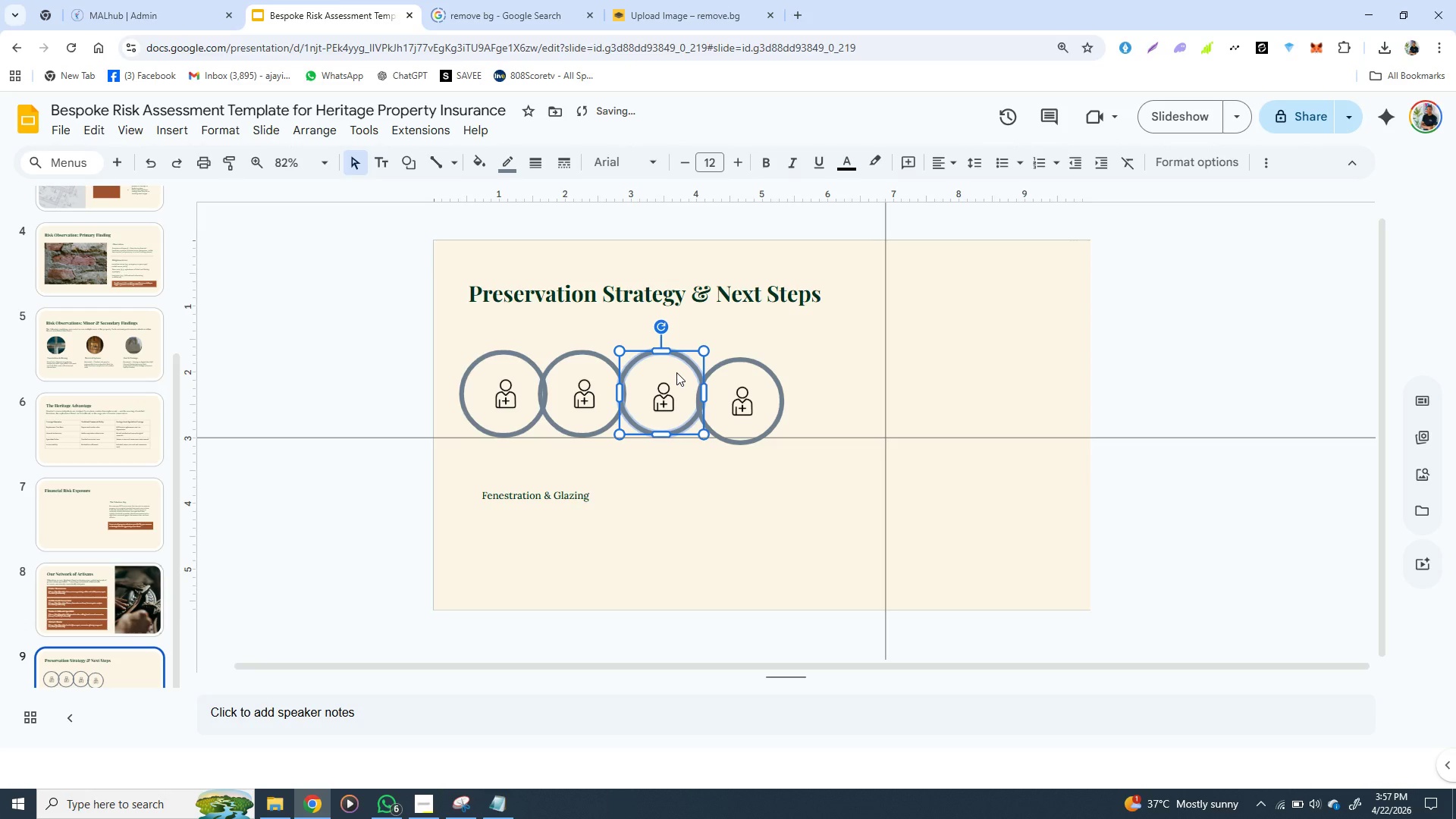 
key(ArrowUp)
 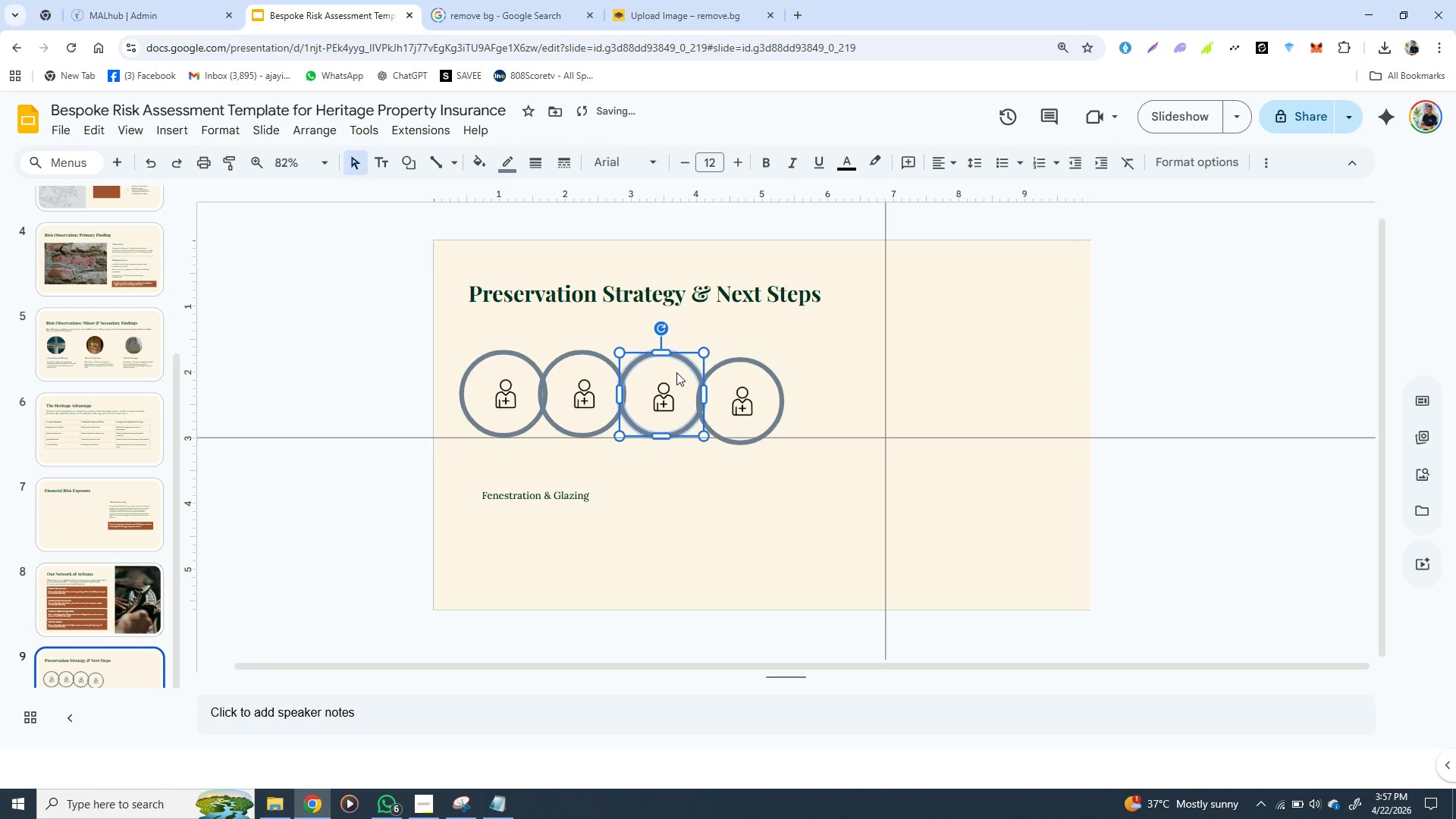 
key(ArrowDown)
 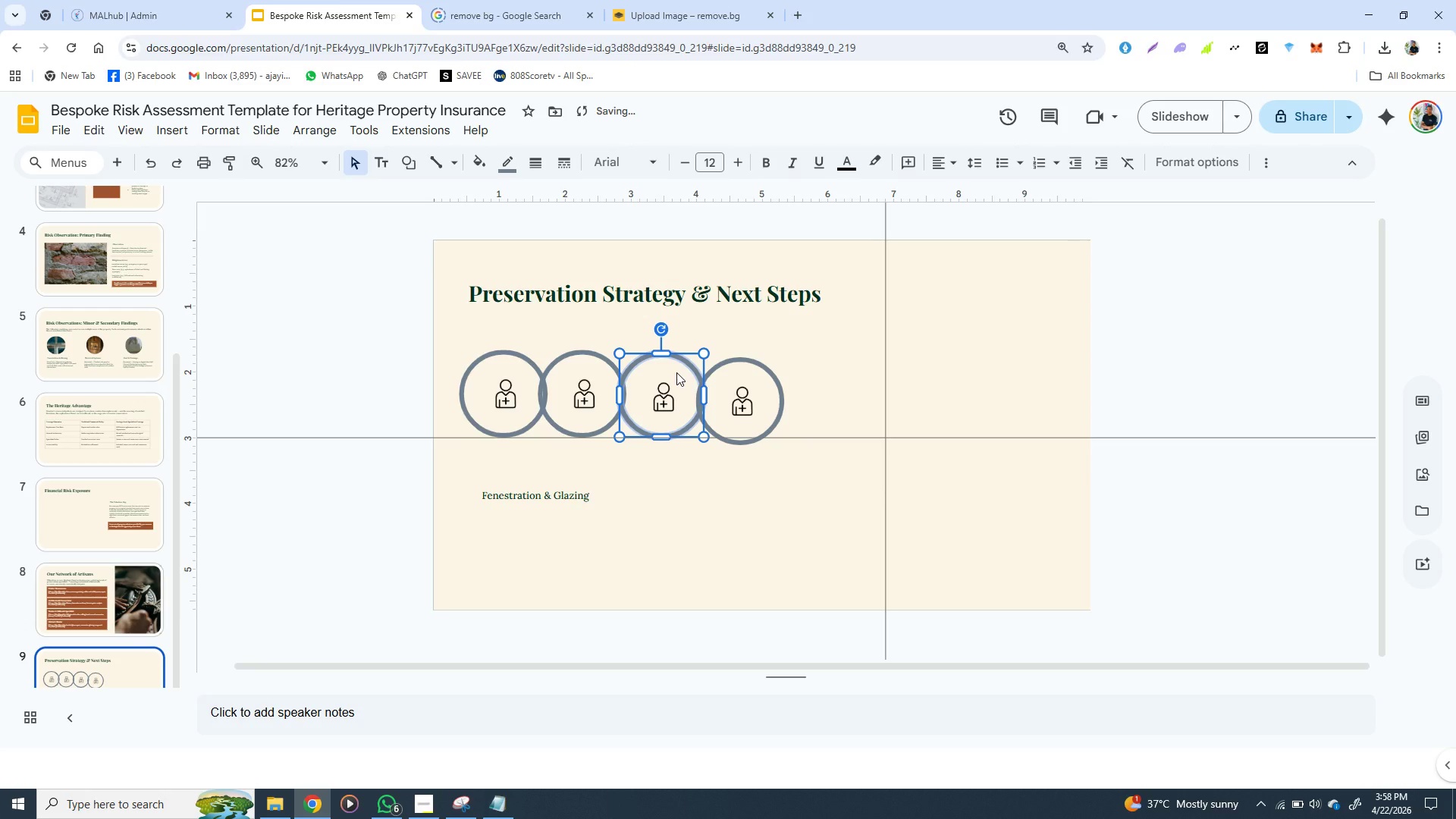 
key(ArrowDown)
 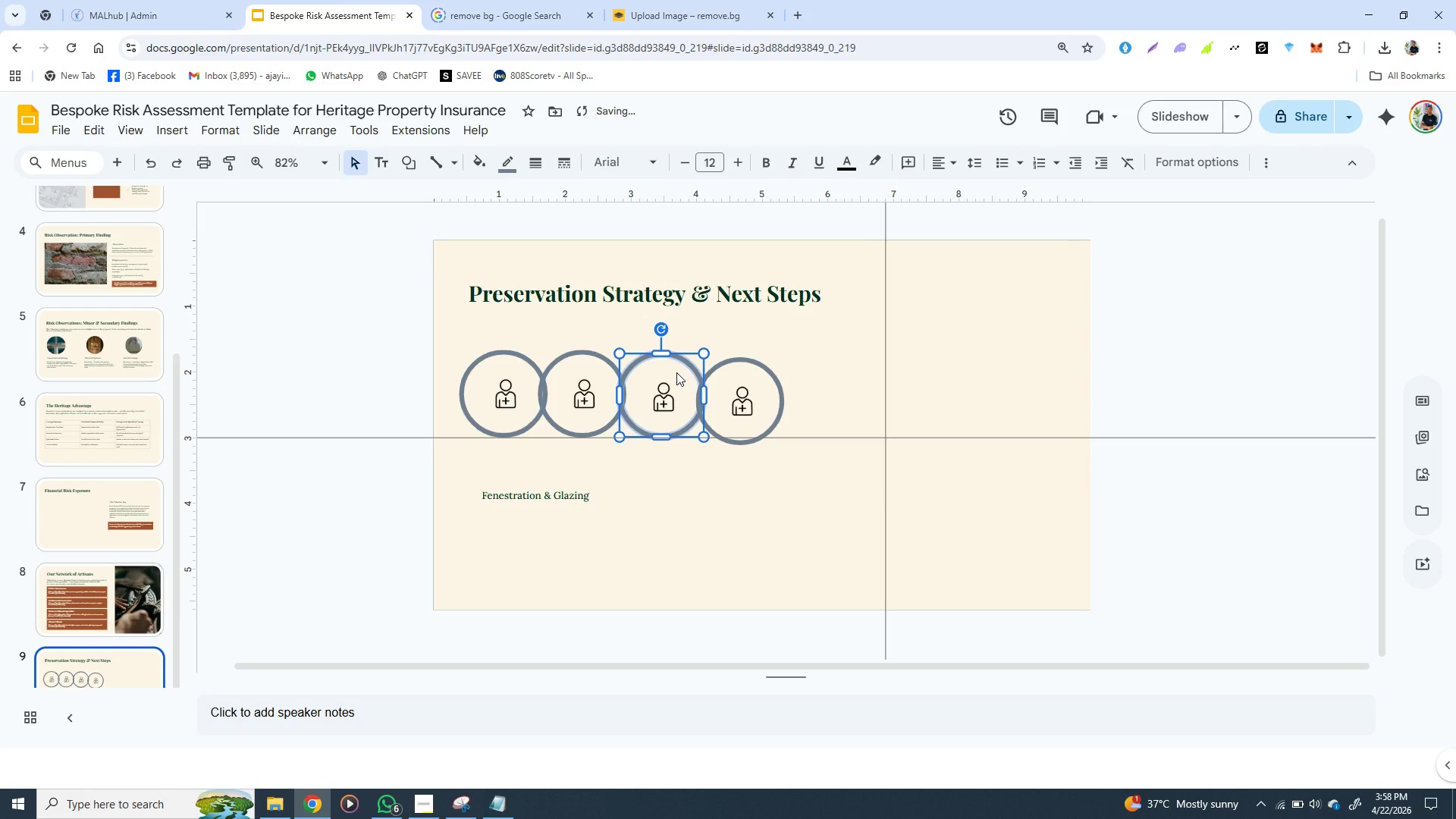 
key(ArrowDown)
 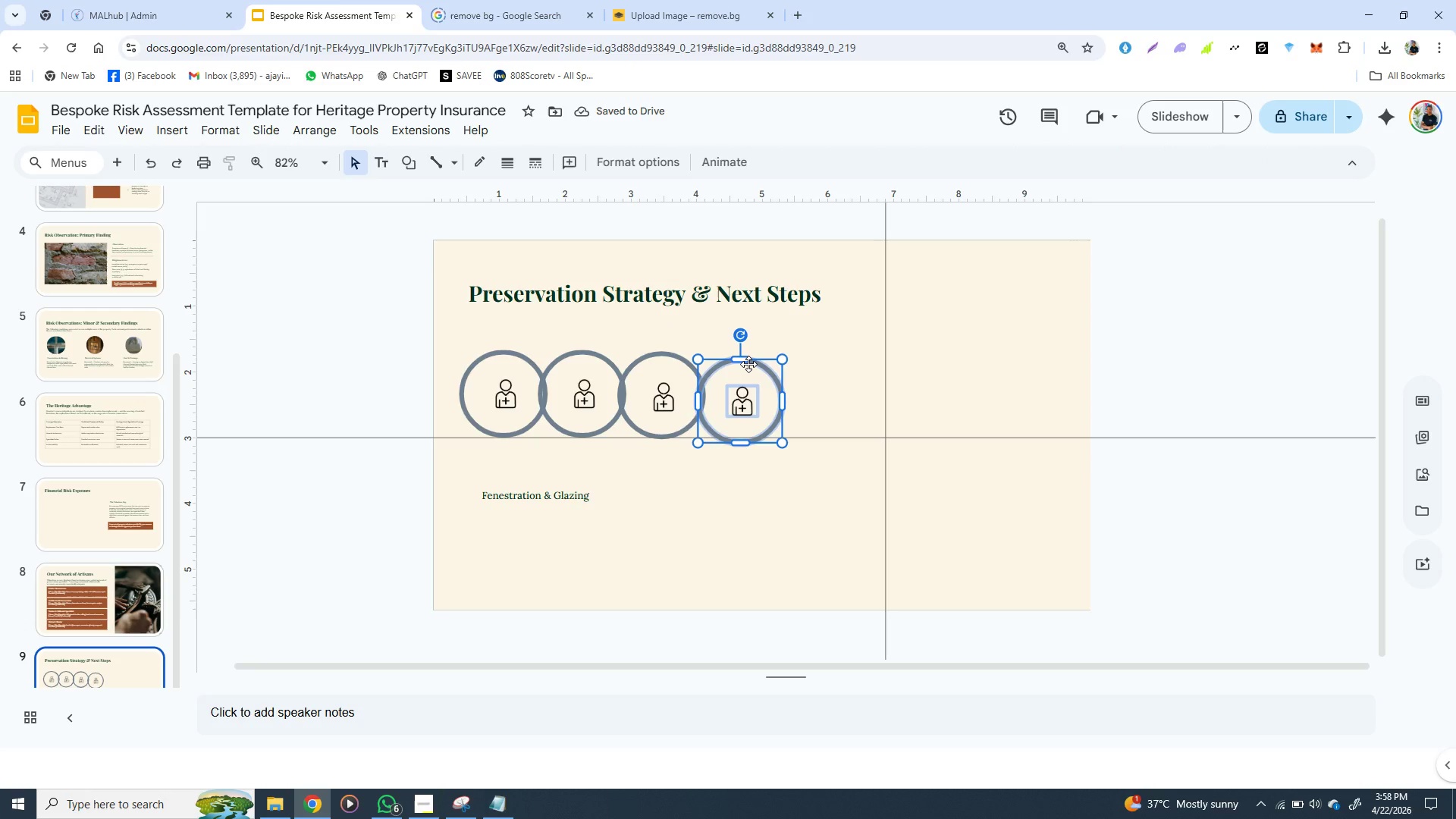 
left_click([748, 364])
 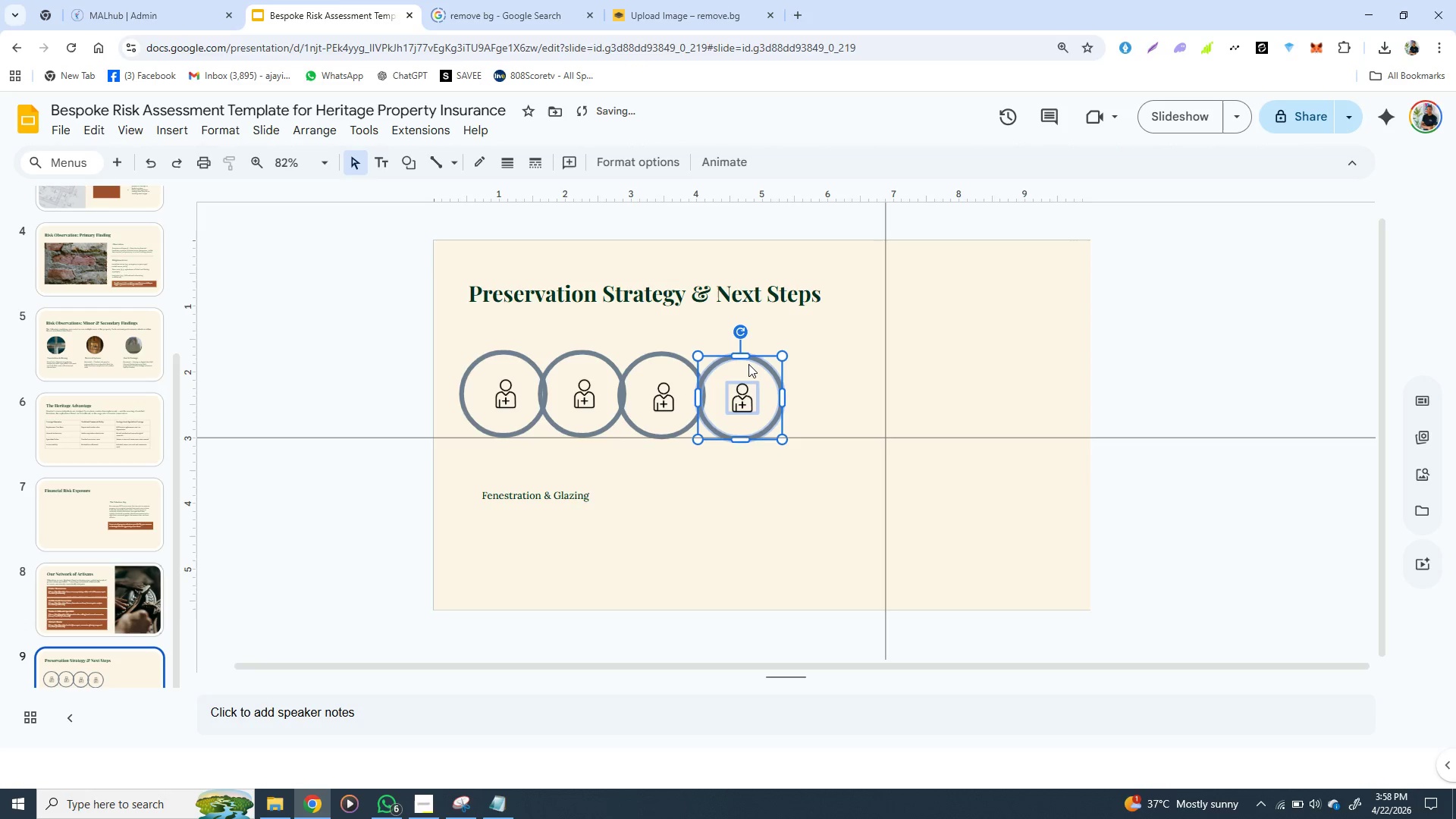 
key(ArrowUp)
 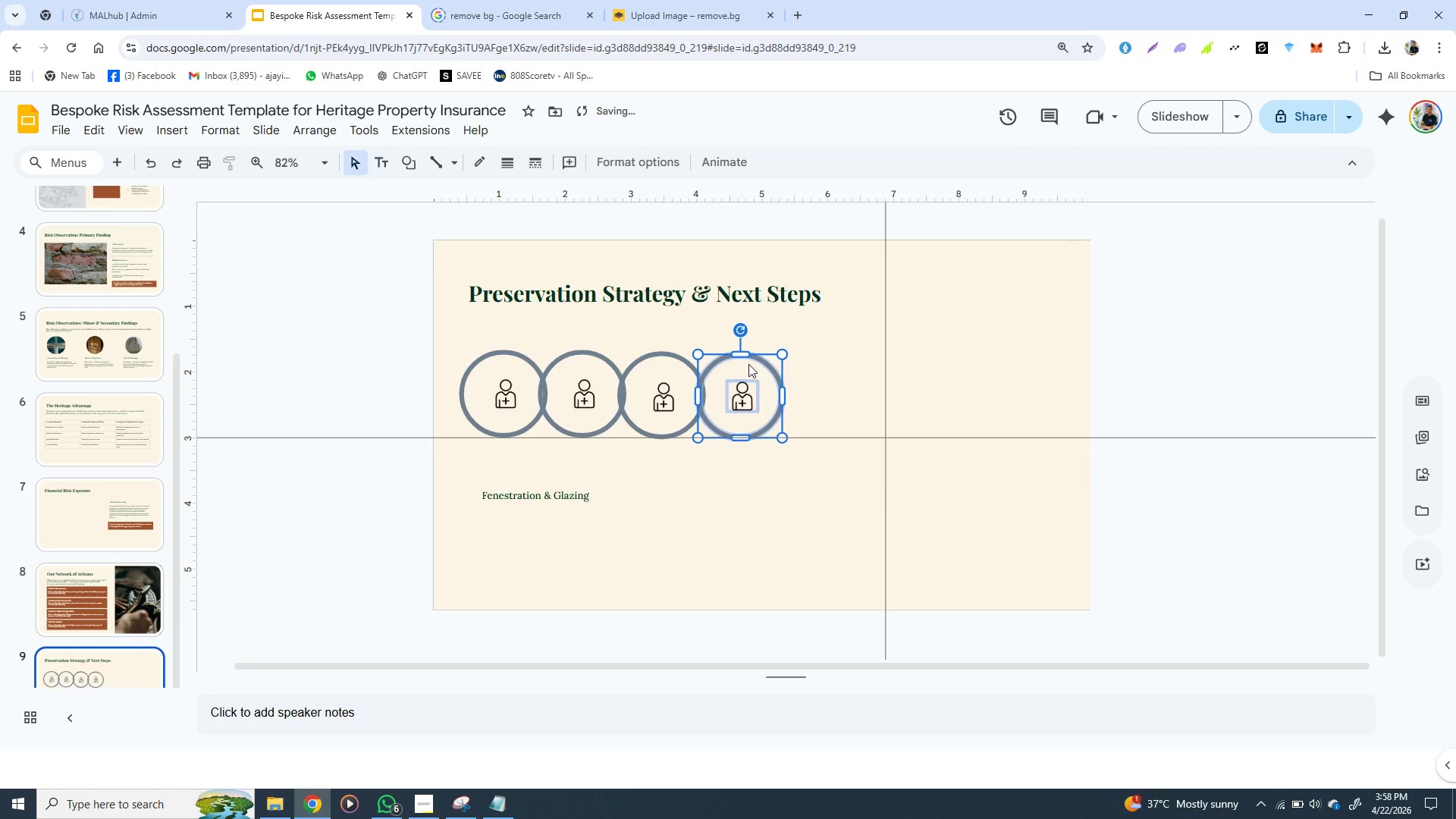 
key(ArrowUp)
 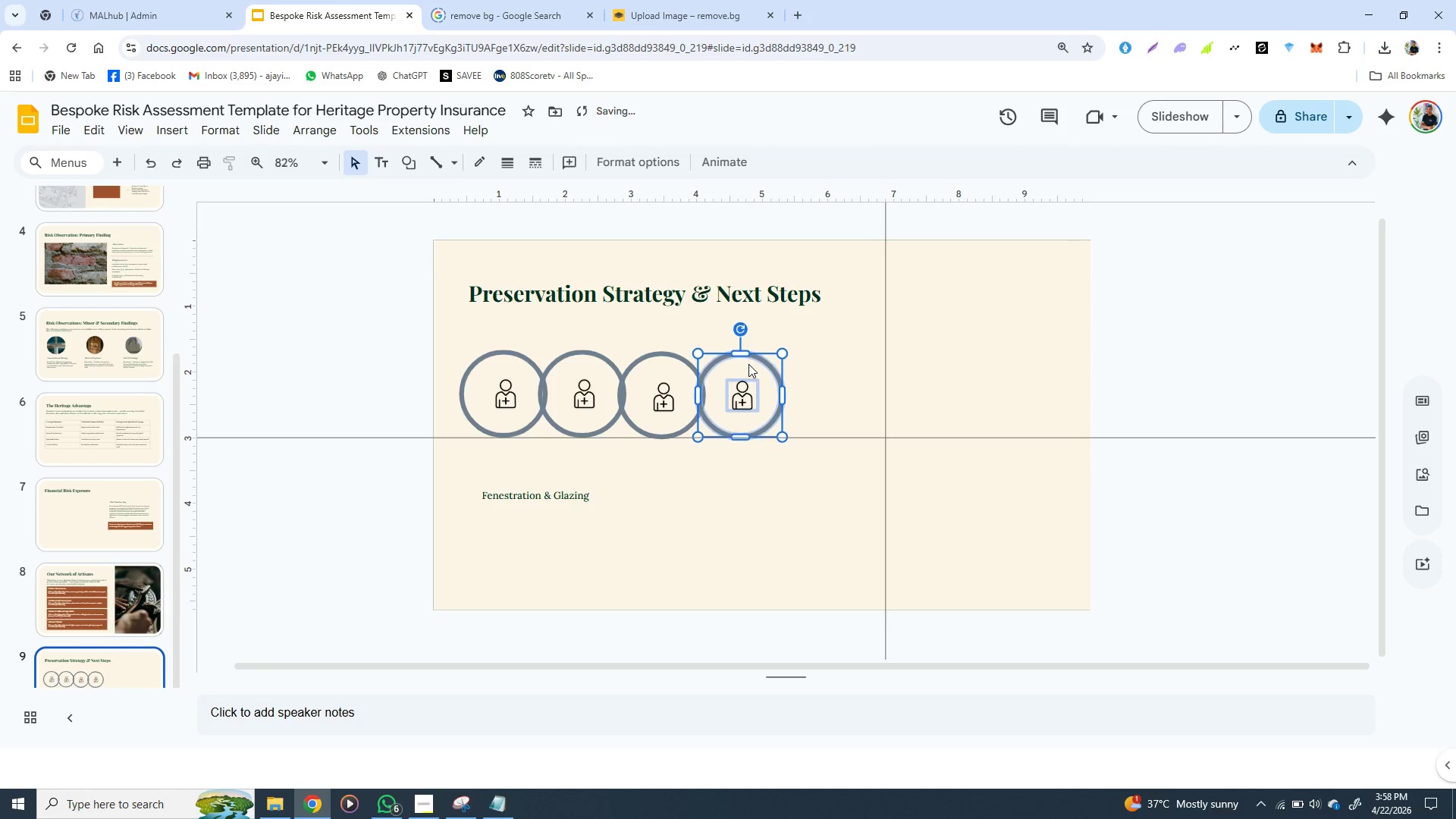 
key(ArrowUp)
 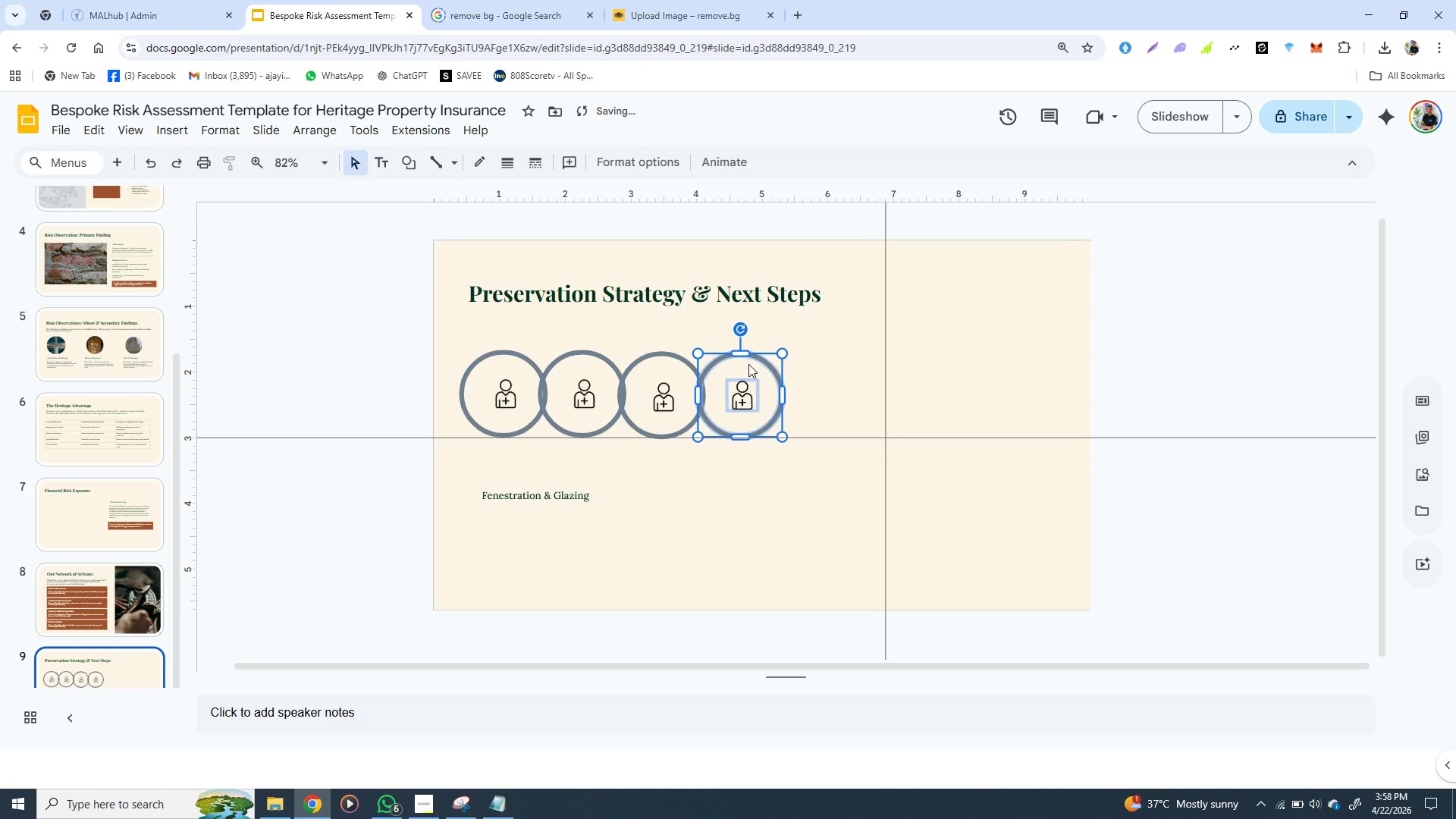 
key(ArrowUp)
 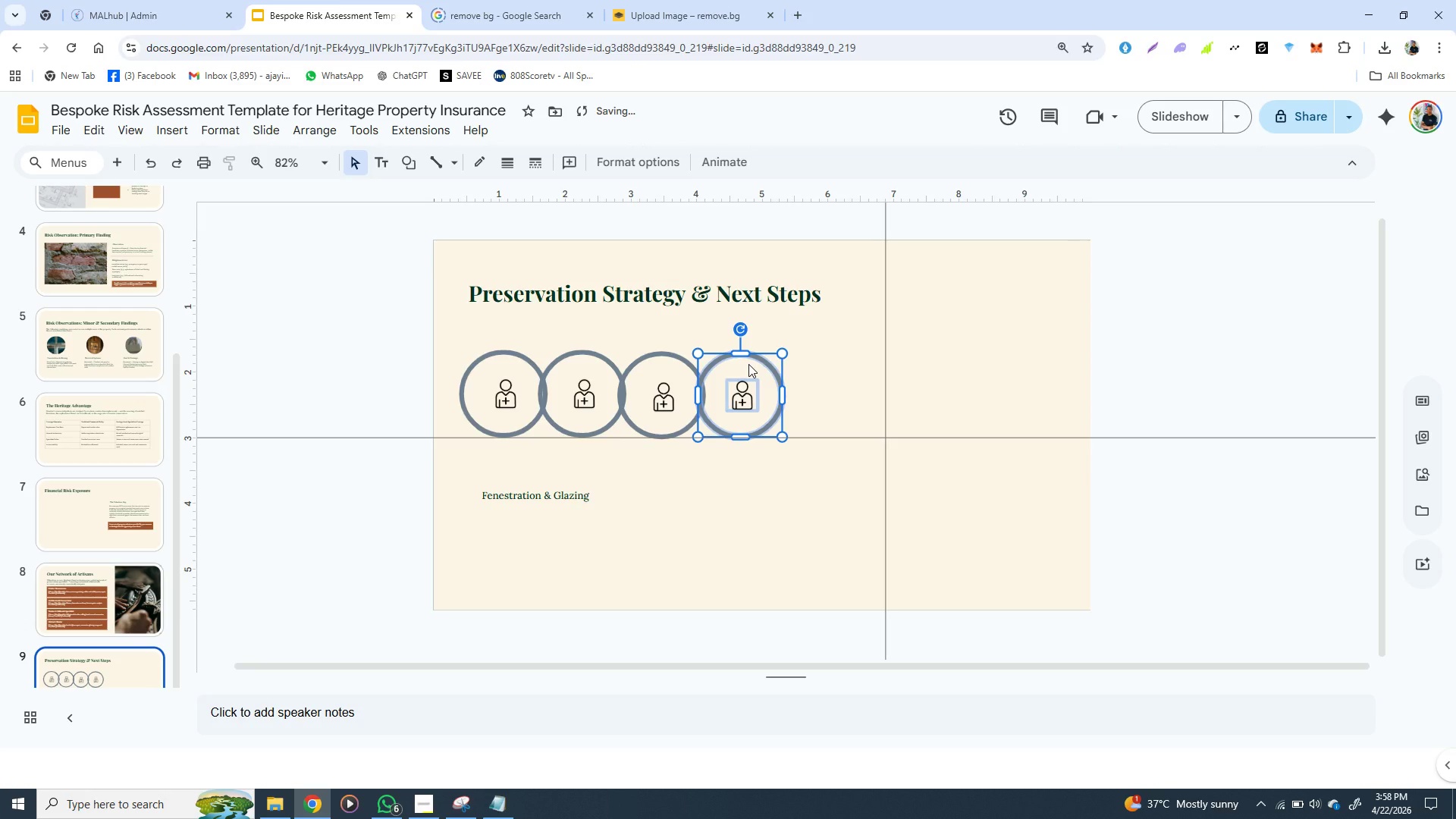 
key(ArrowUp)
 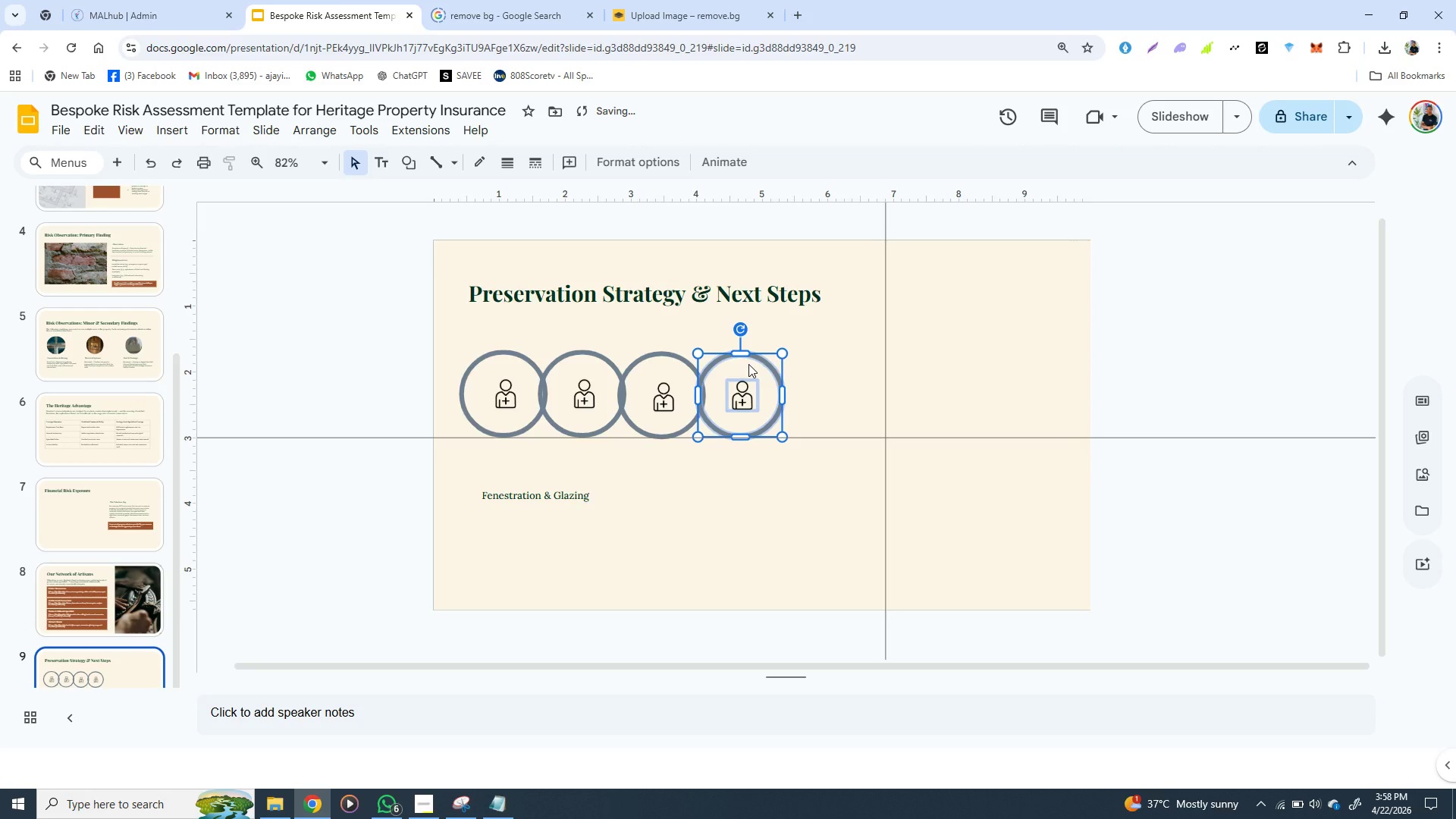 
key(ArrowUp)
 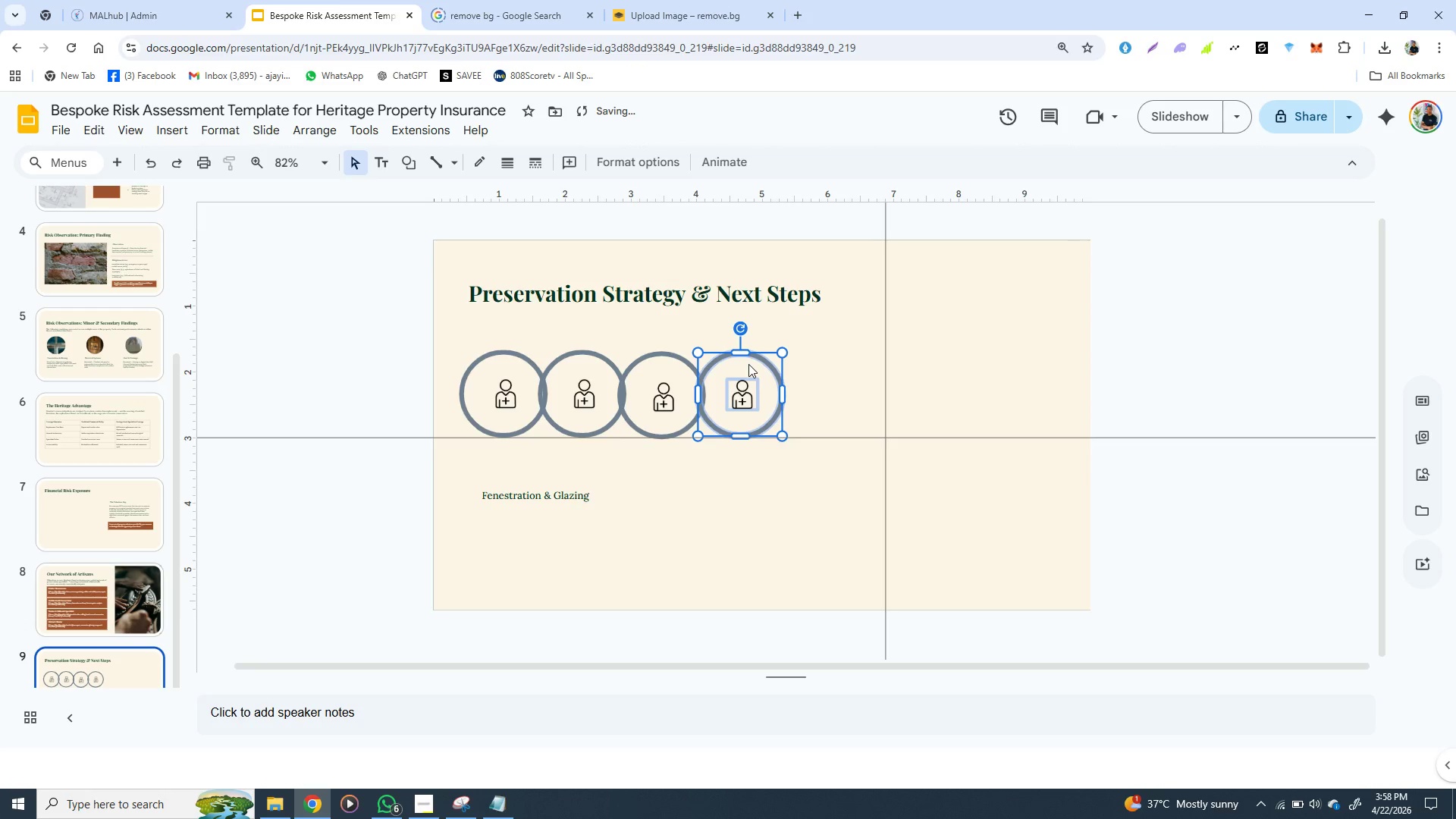 
key(ArrowUp)
 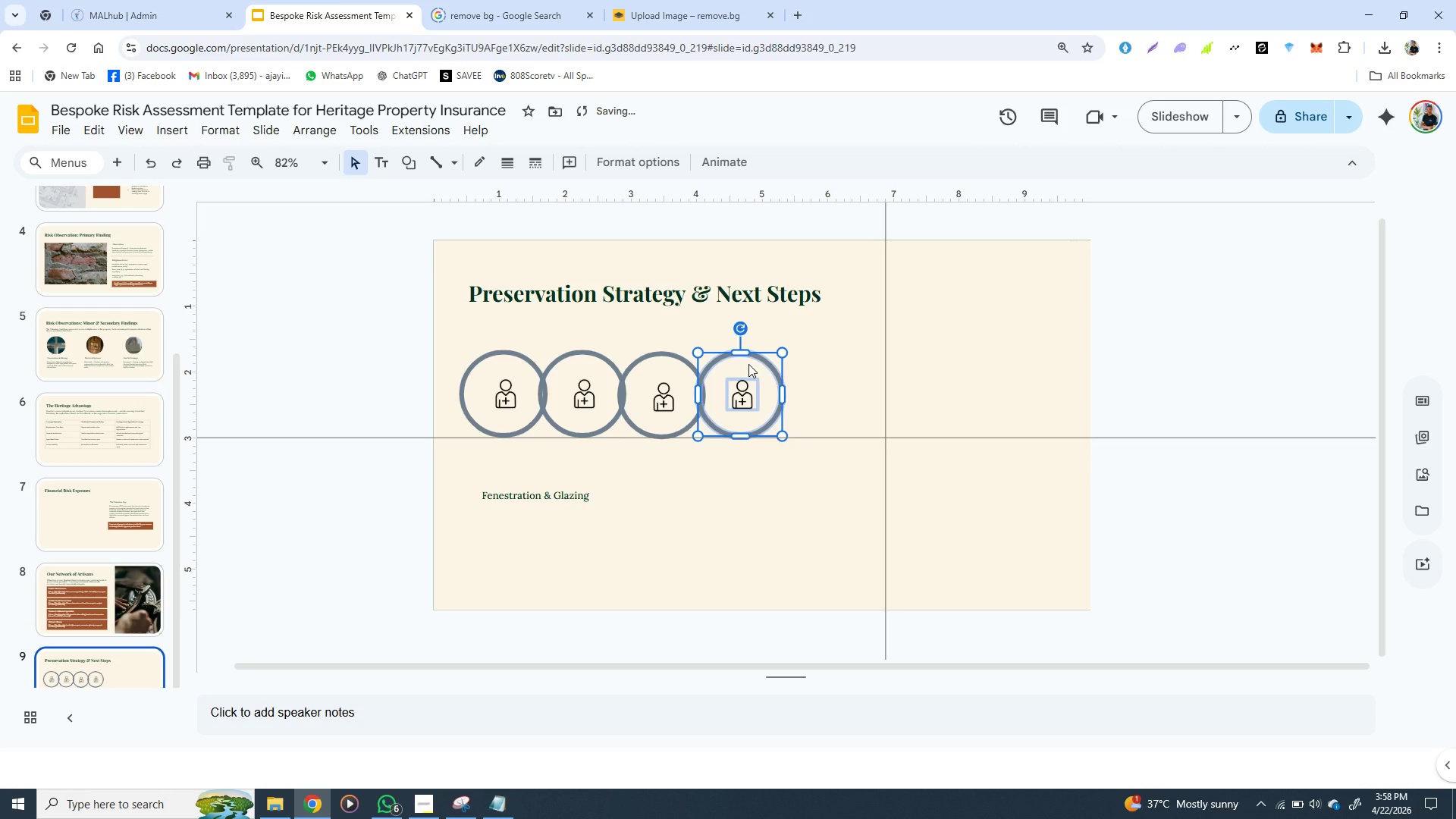 
key(ArrowUp)
 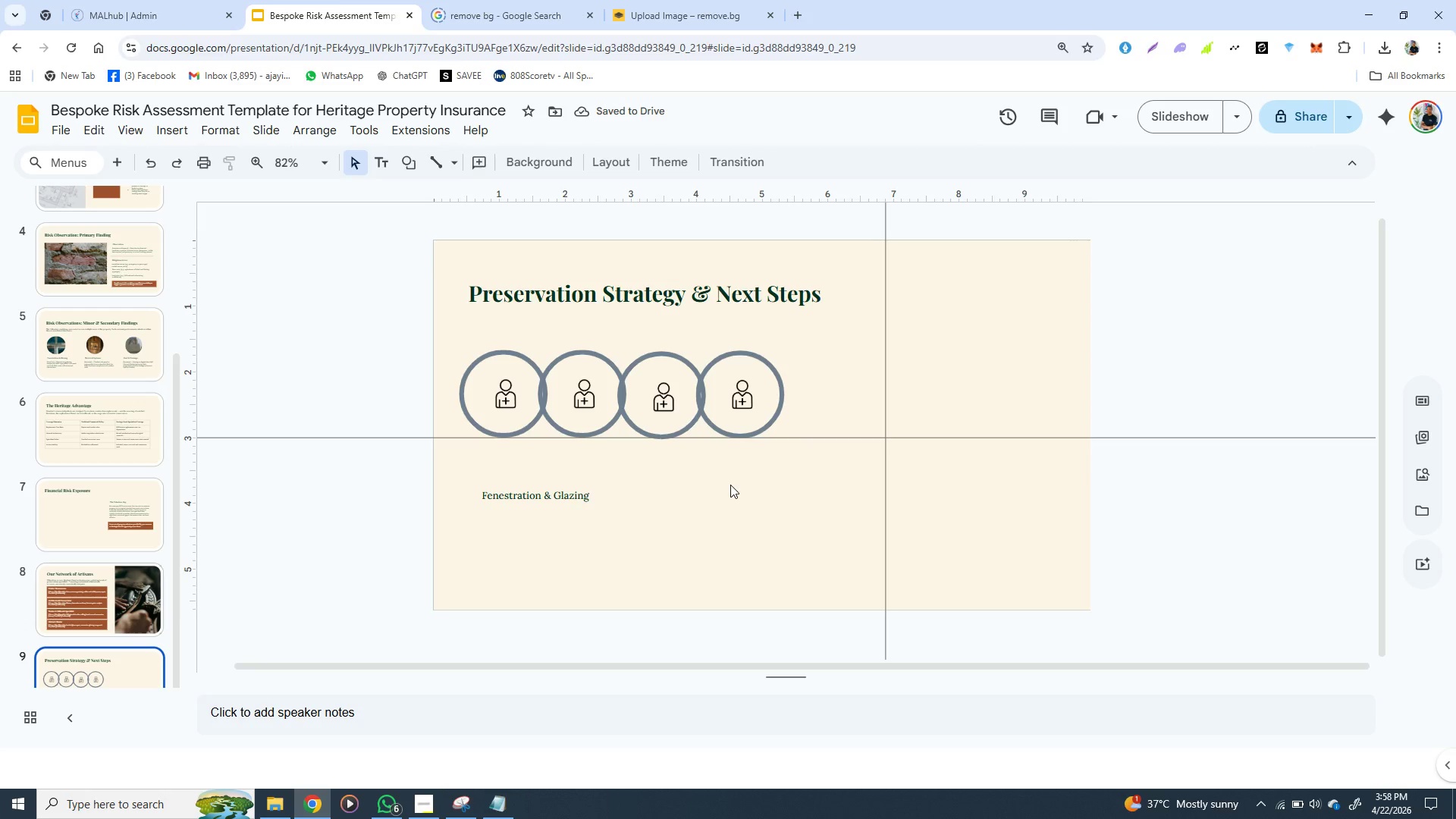 
left_click([730, 485])
 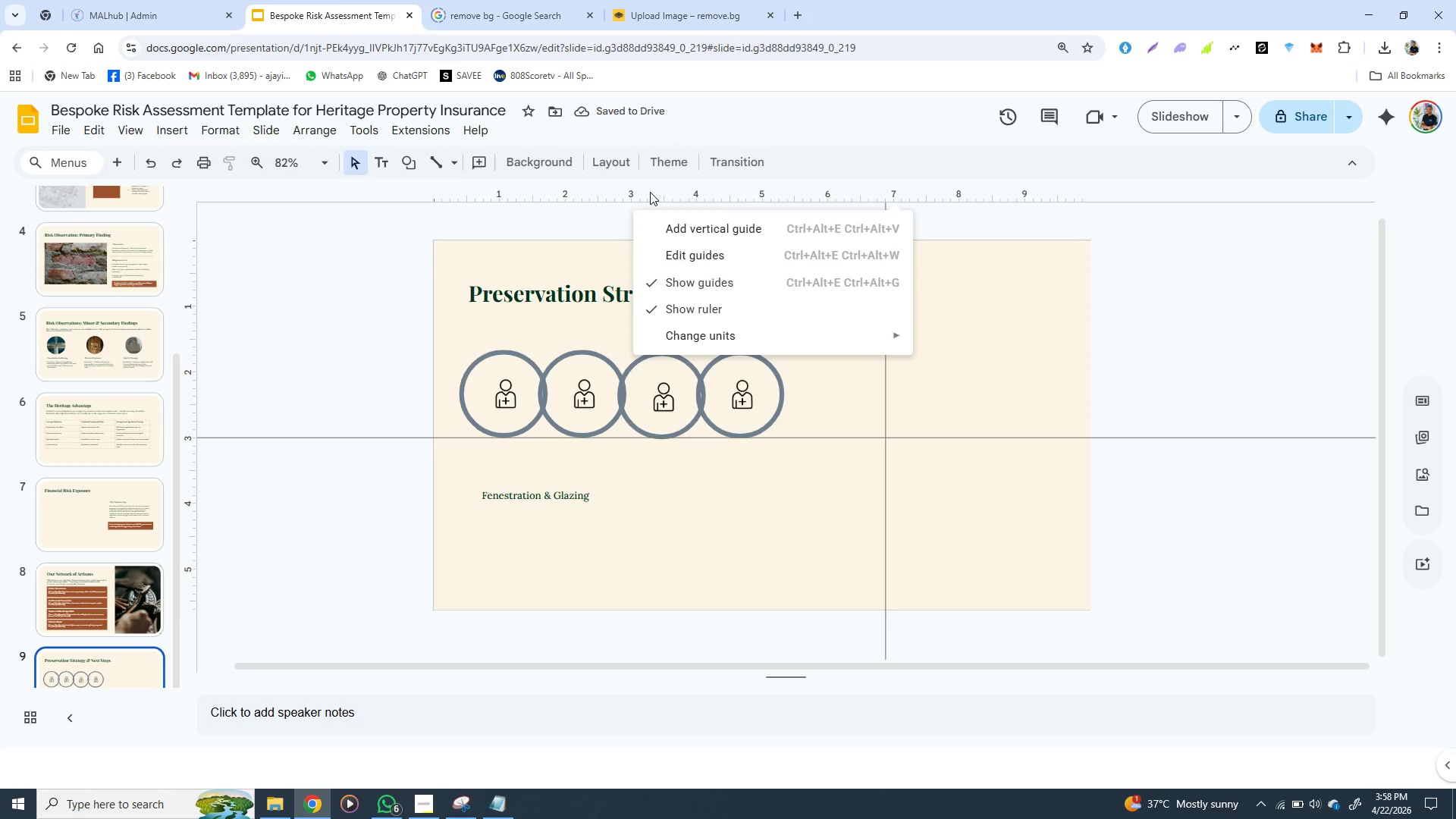 
right_click([650, 192])
 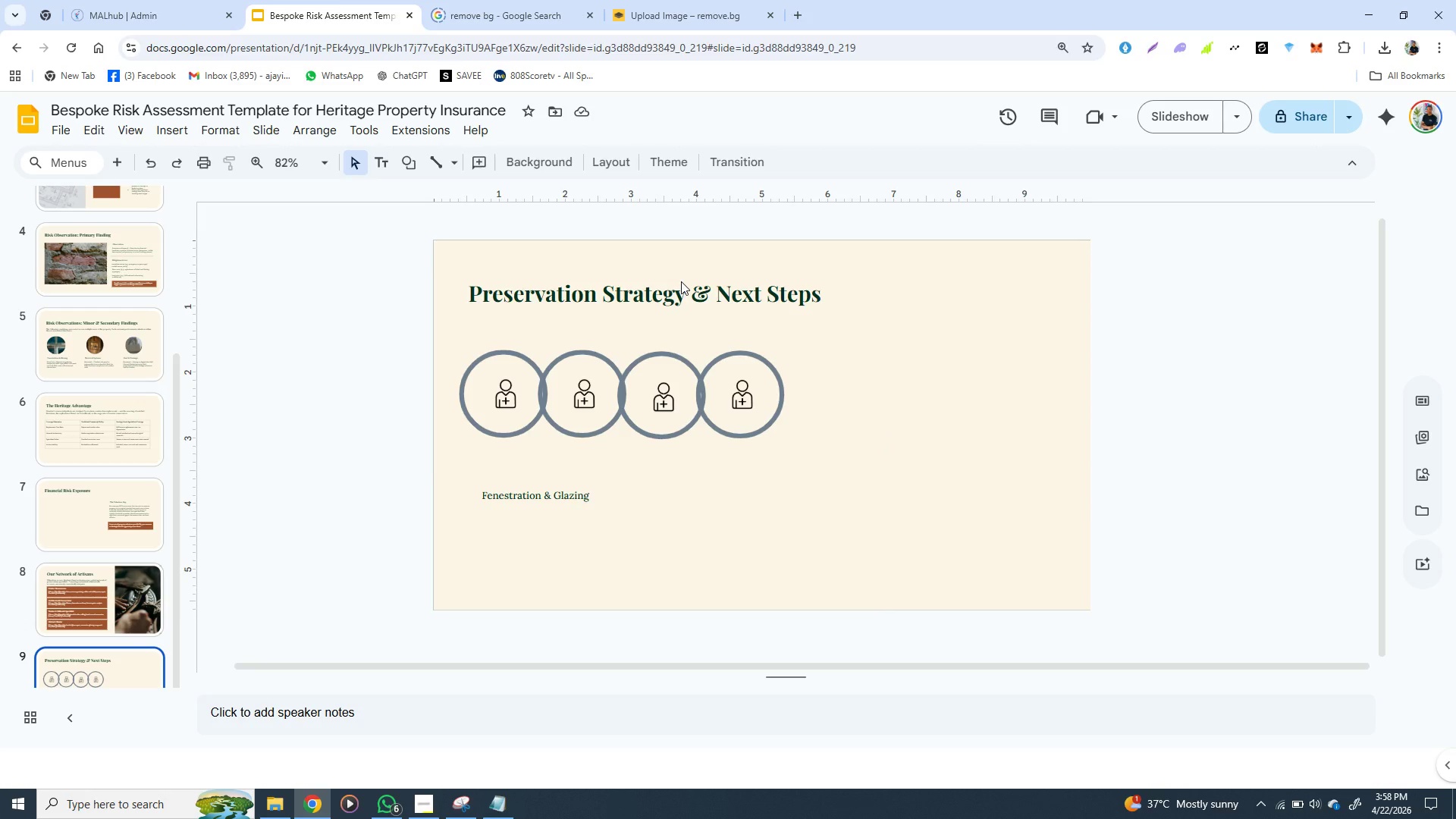 
left_click([681, 281])
 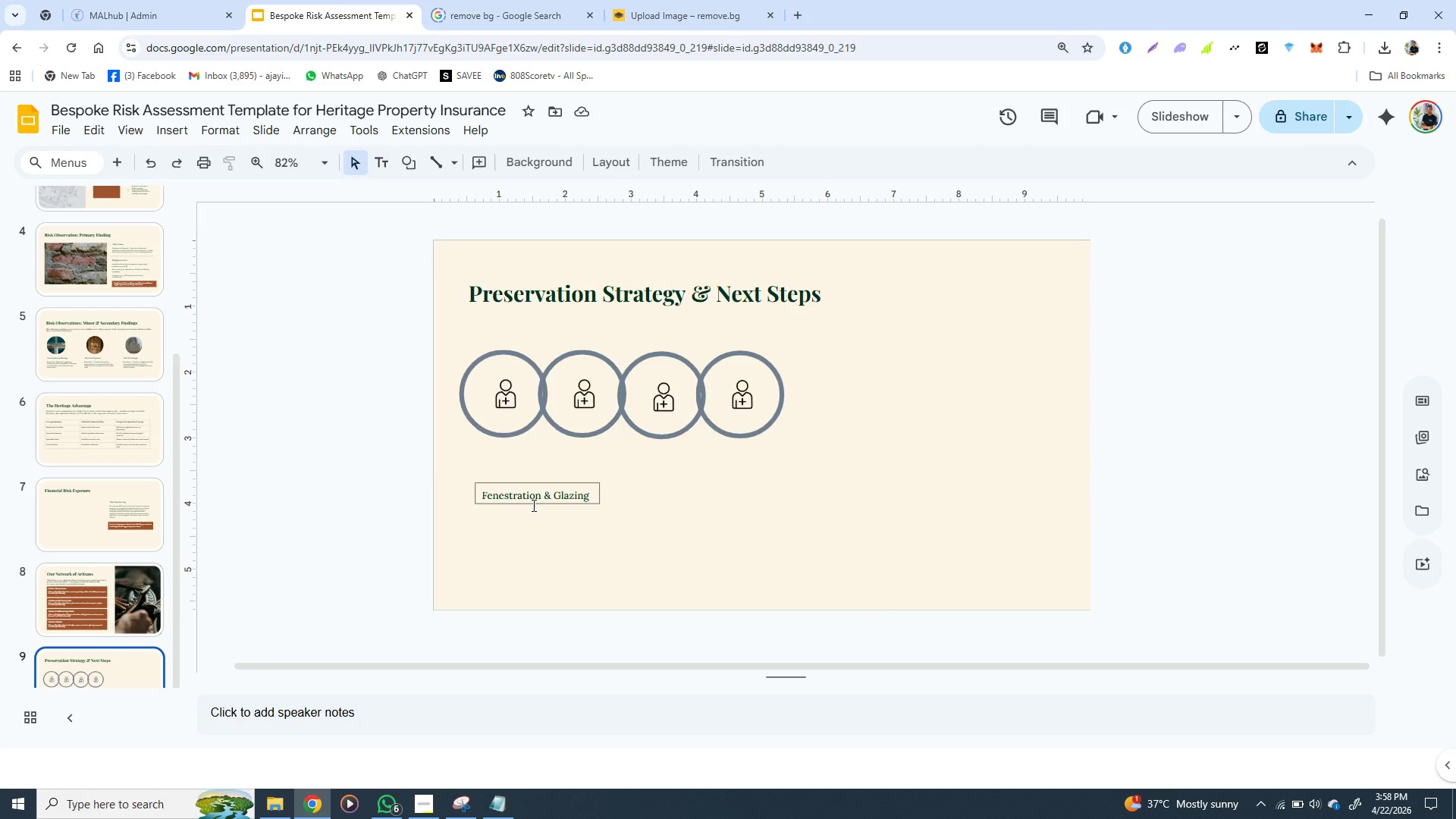 
wait(13.91)
 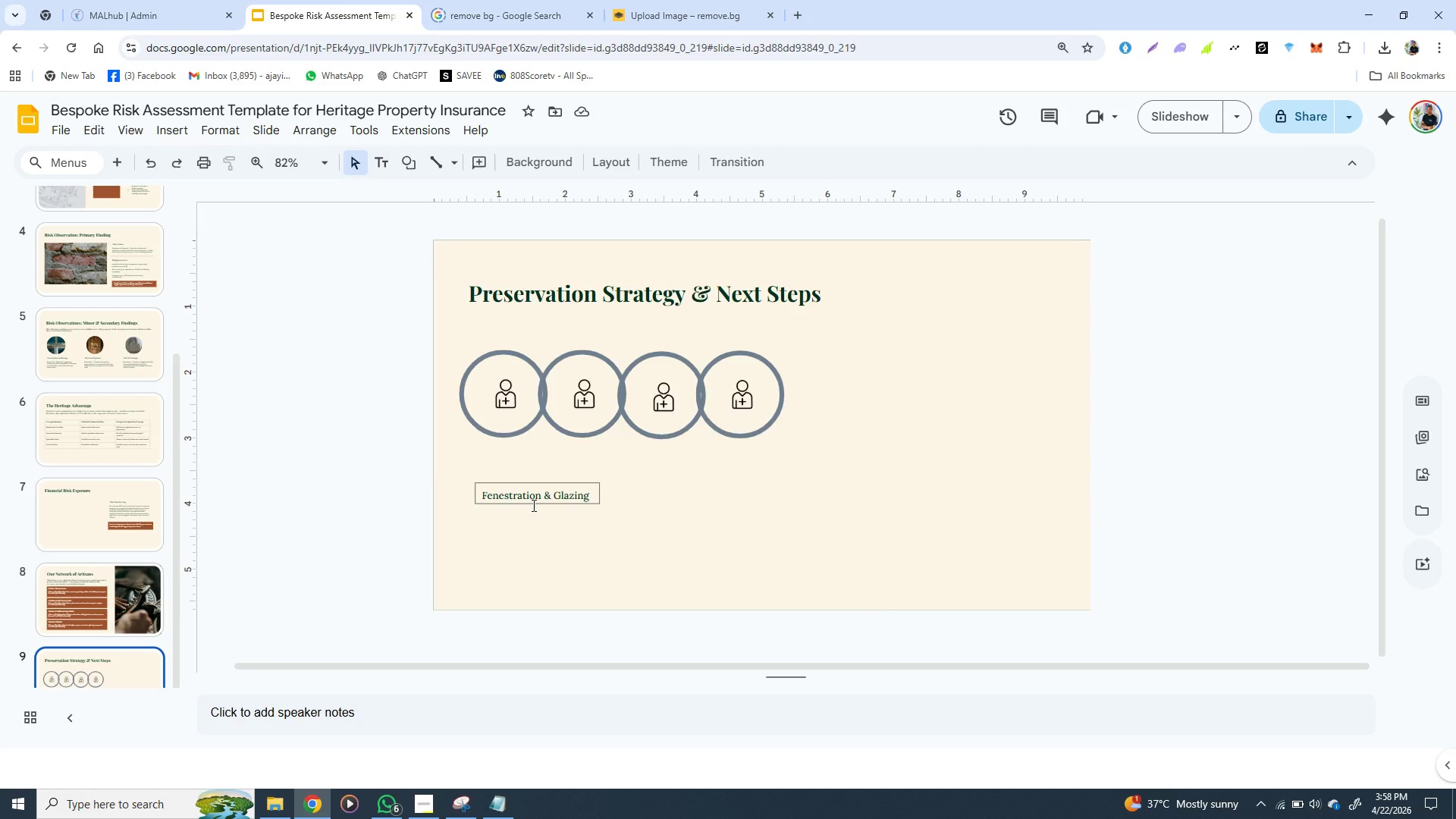 
left_click([494, 809])
 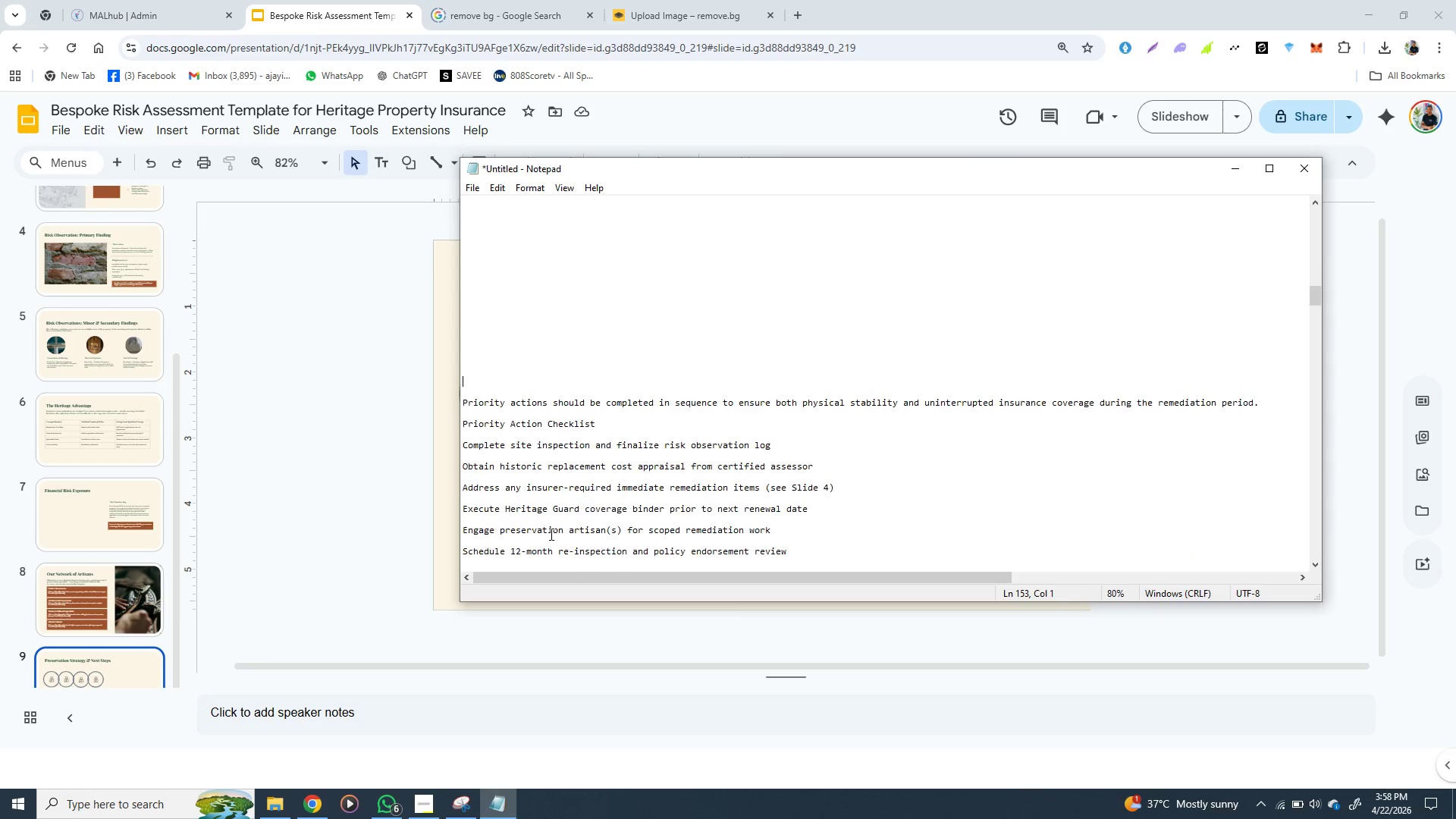 
scroll: coordinate [550, 534], scroll_direction: down, amount: 2.0
 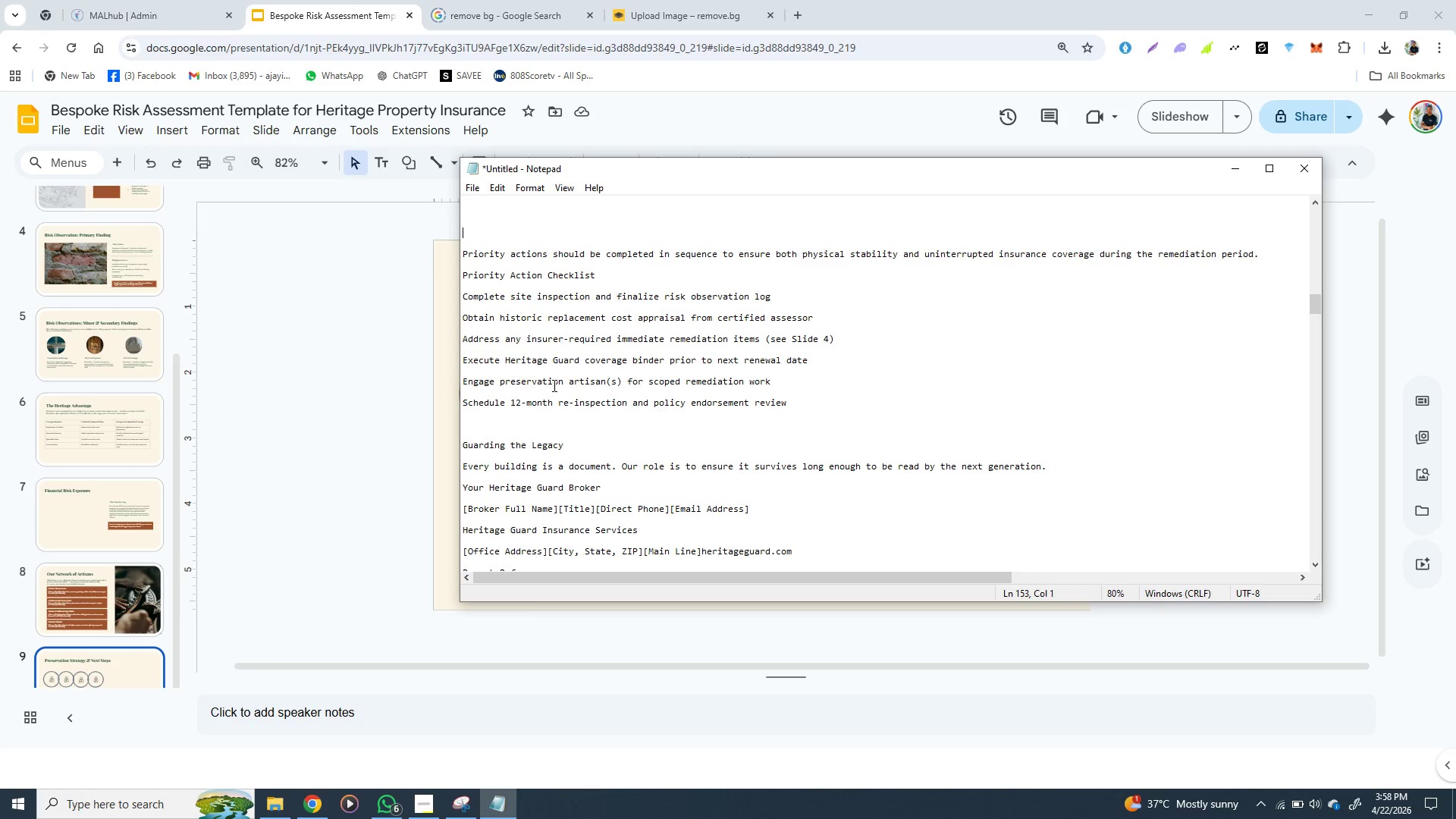 
scroll: coordinate [553, 385], scroll_direction: up, amount: 3.0
 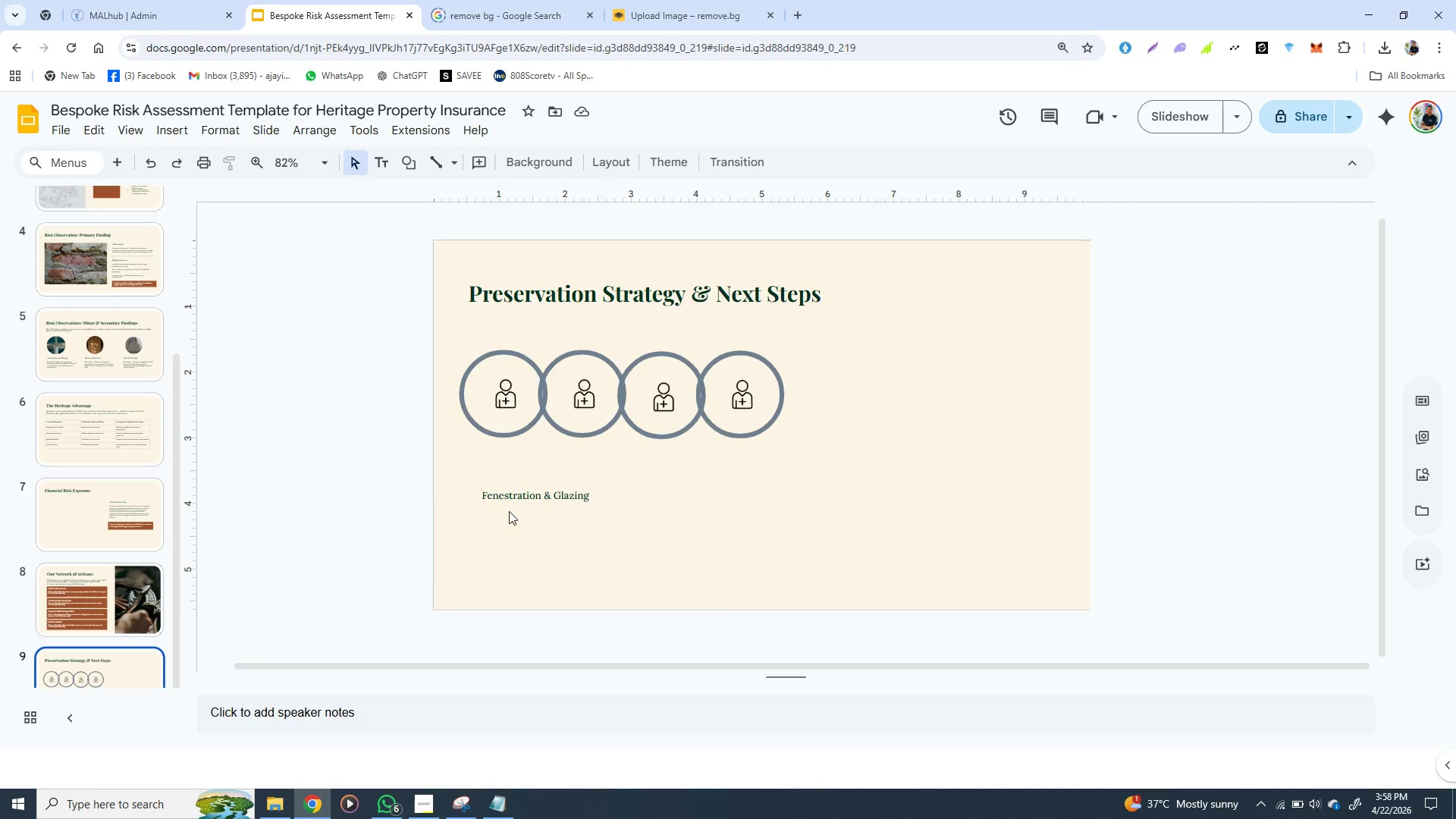 
left_click([400, 534])
 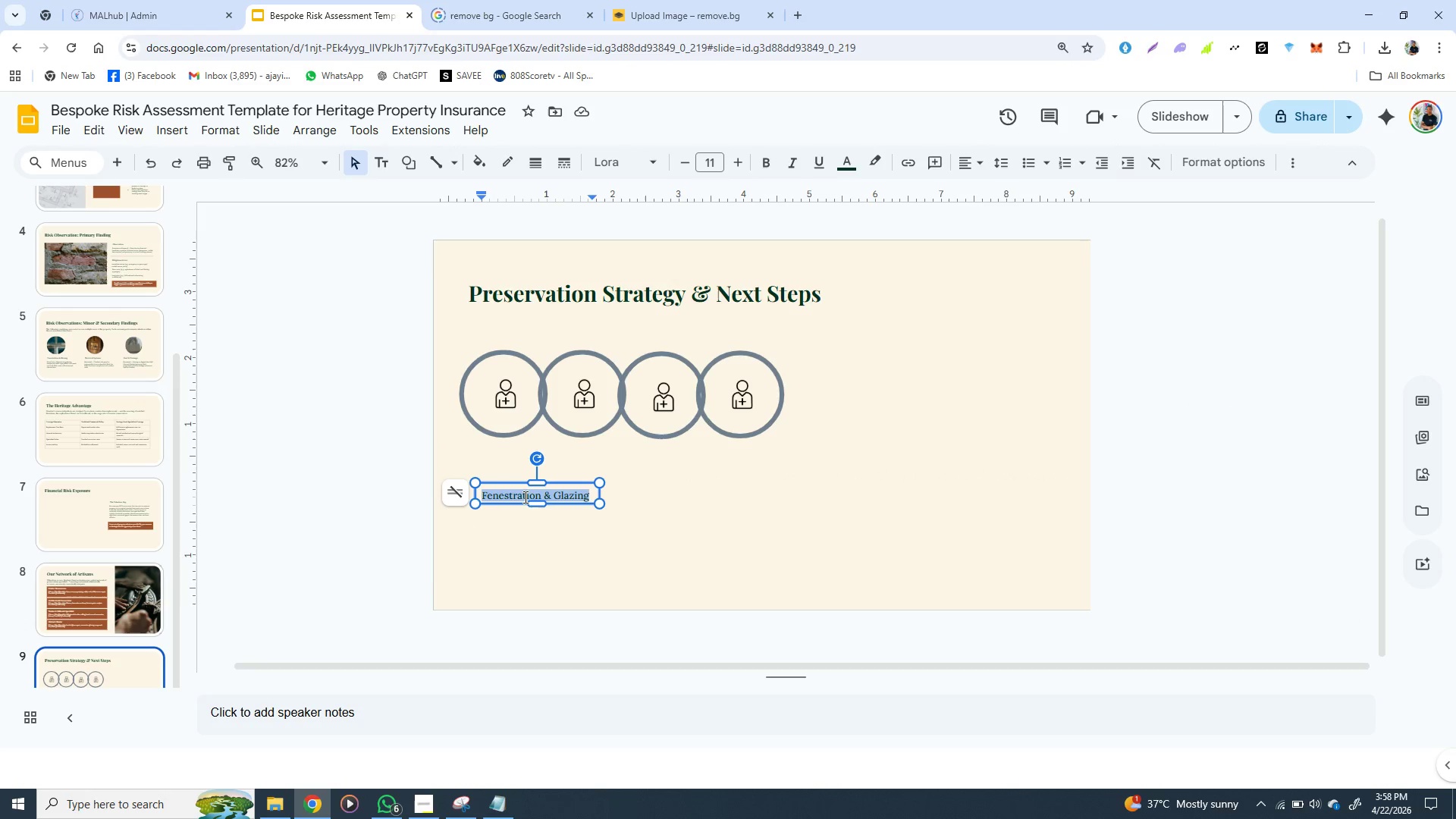 
double_click([524, 497])
 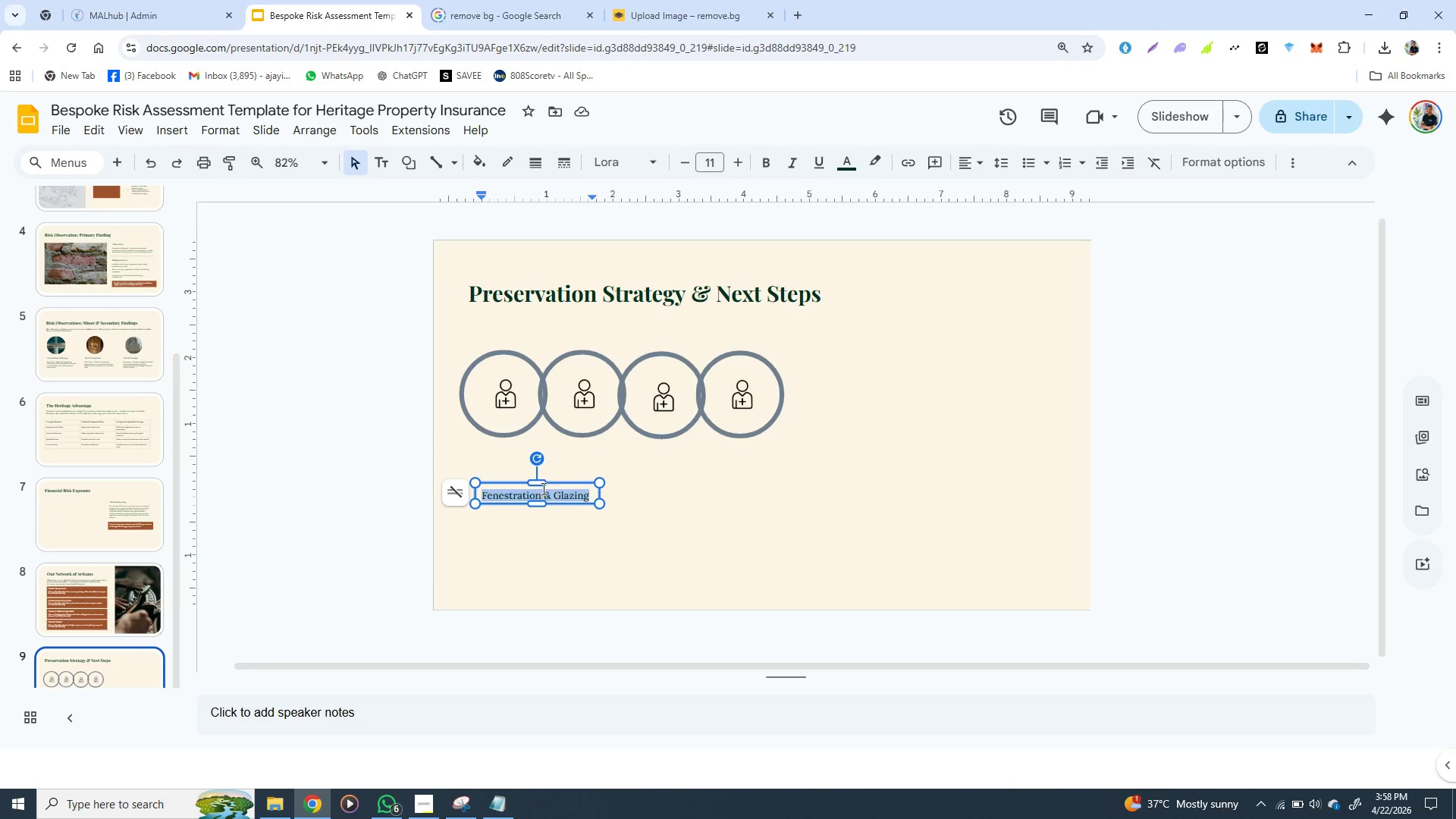 
triple_click([524, 497])
 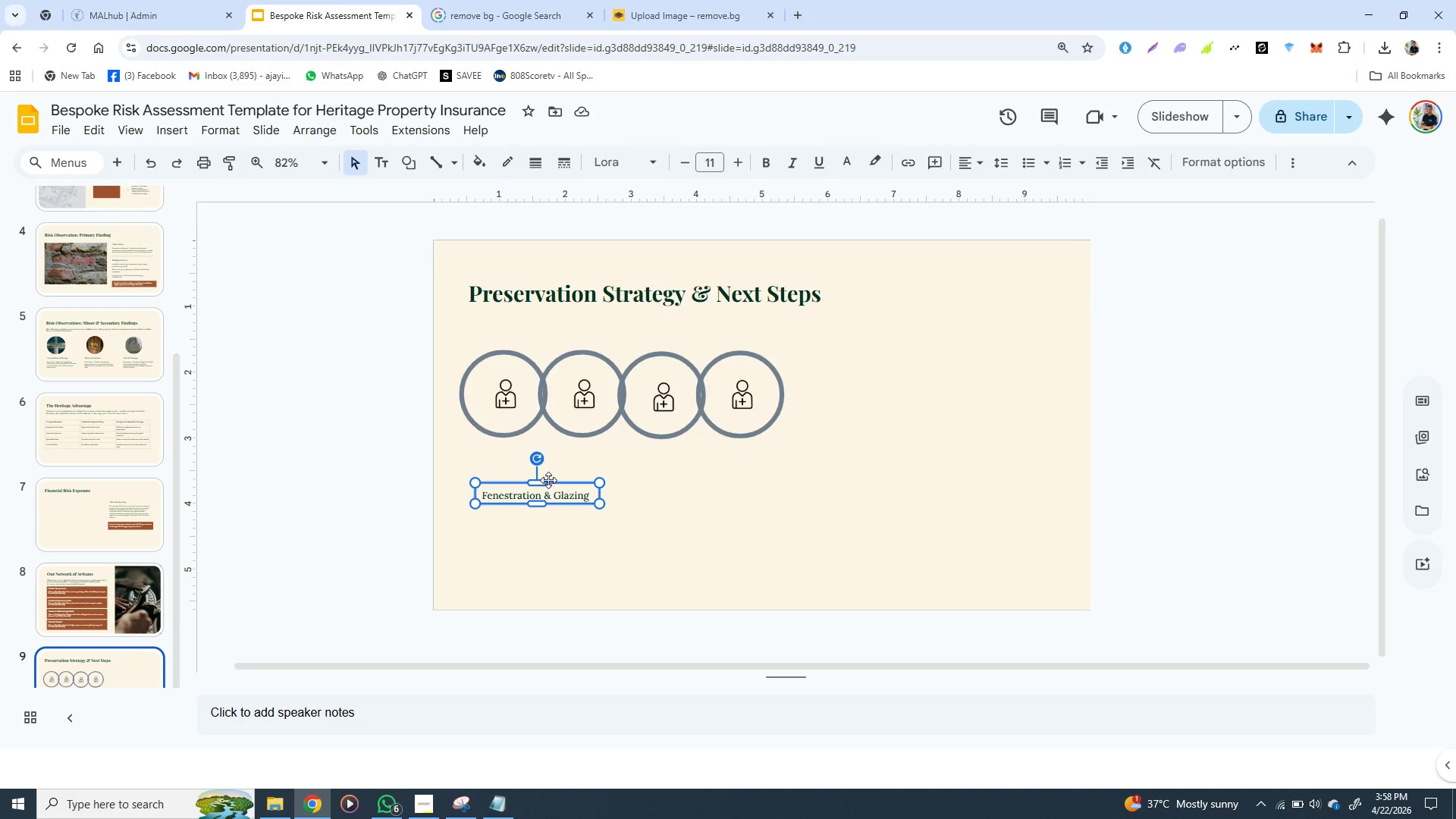 
left_click([548, 480])
 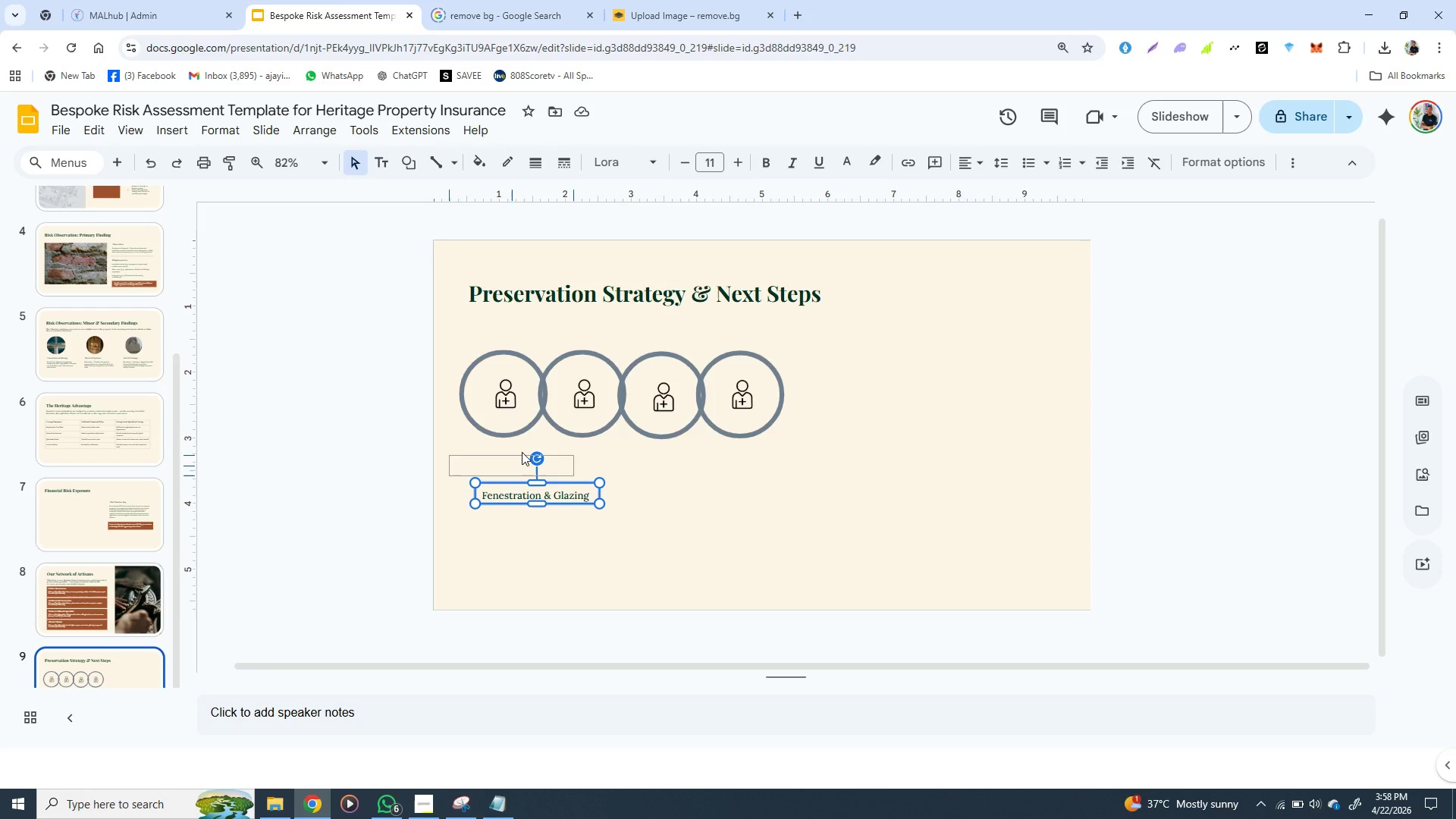 
left_click_drag(start_coordinate=[548, 480], to_coordinate=[535, 441])
 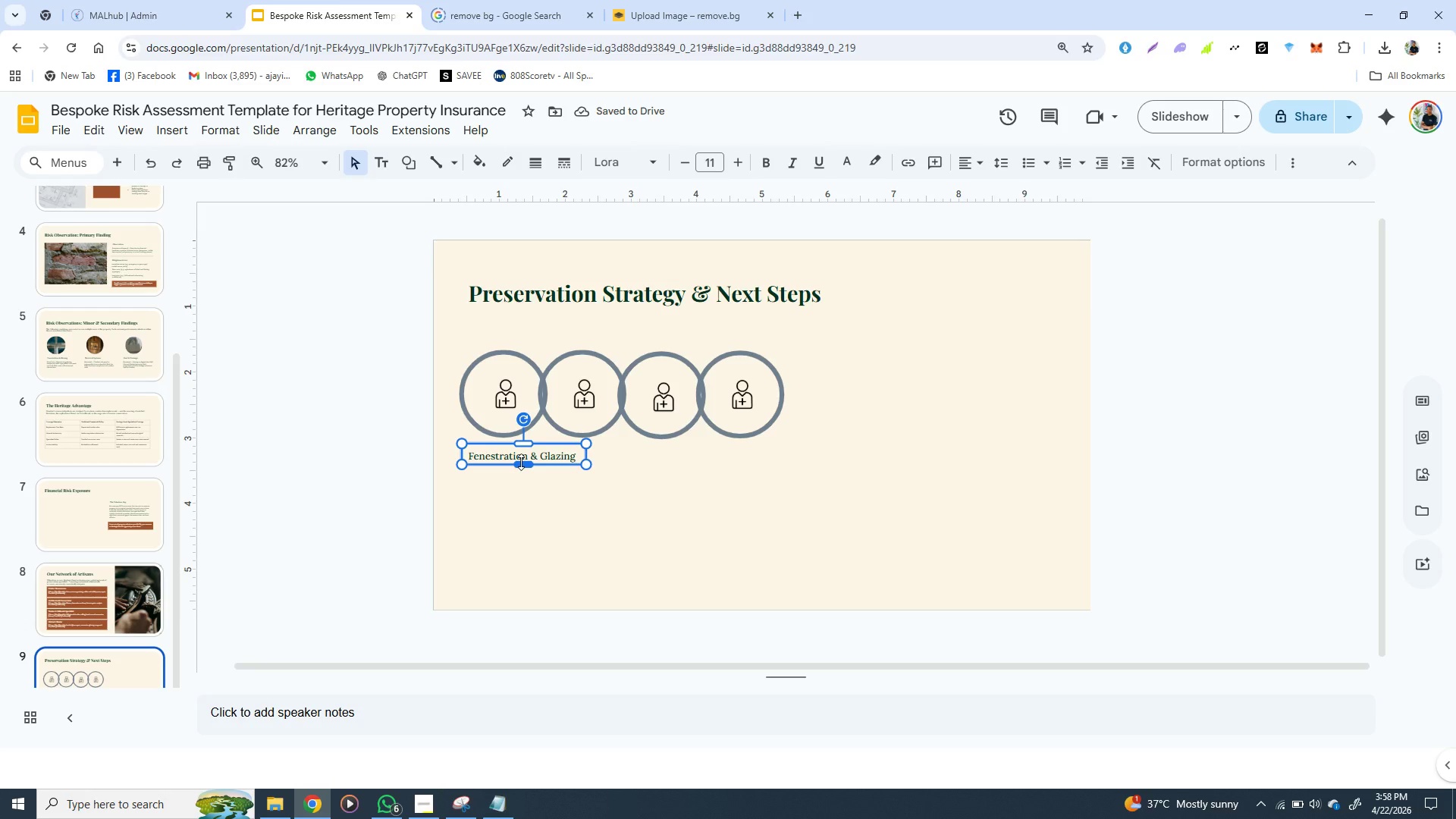 
wait(5.36)
 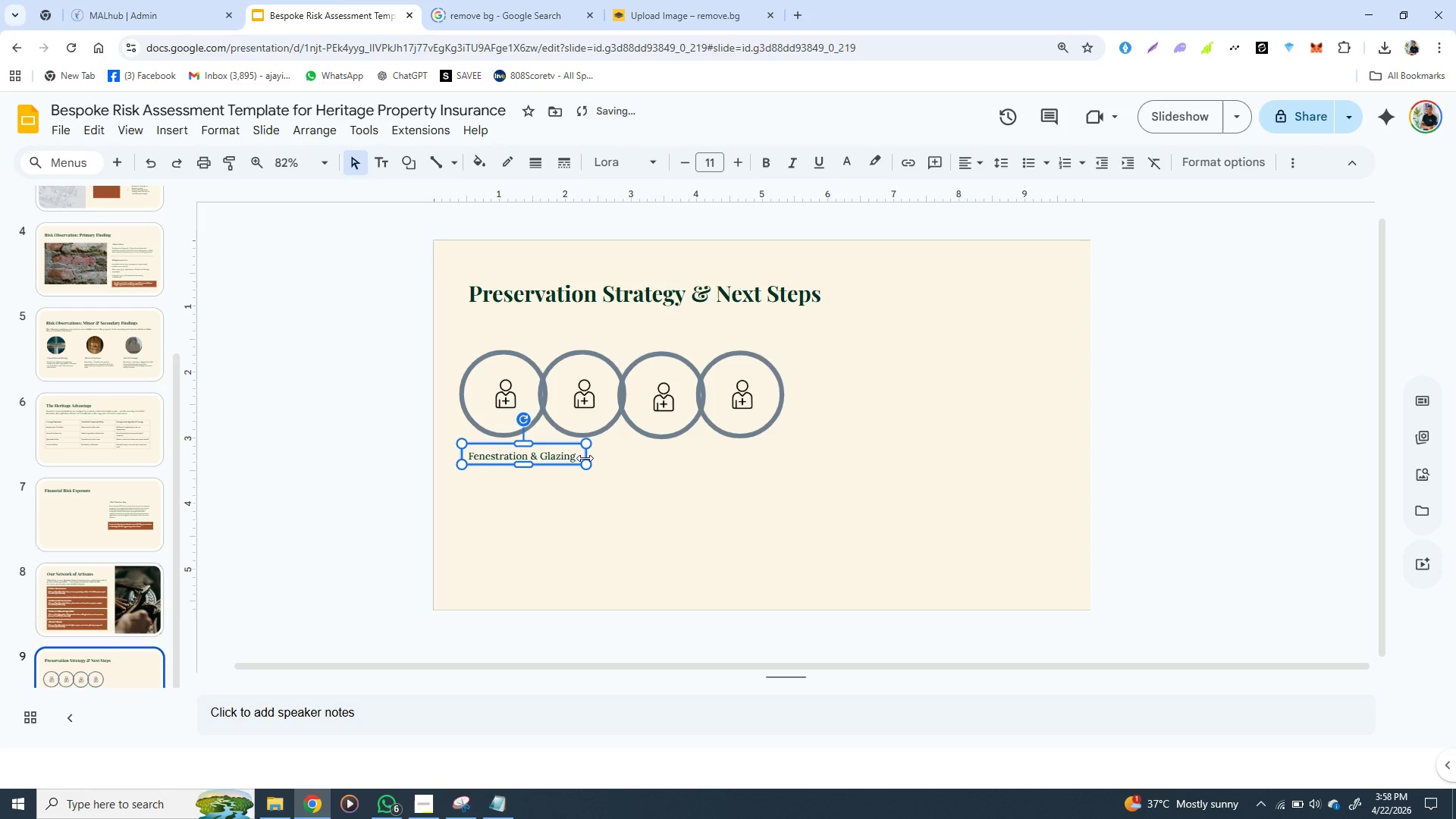 
left_click_drag(start_coordinate=[521, 462], to_coordinate=[521, 480])
 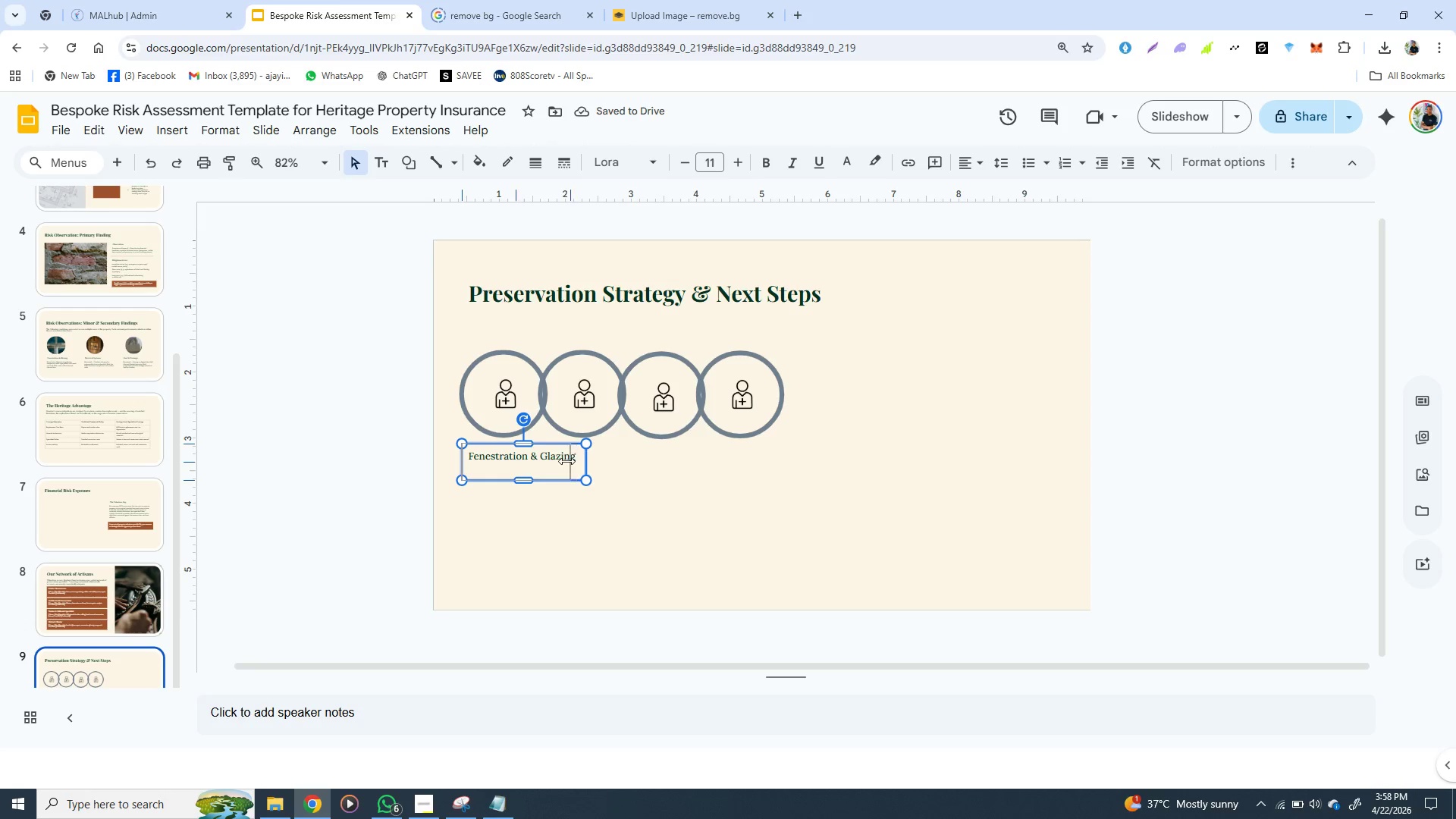 
left_click_drag(start_coordinate=[589, 461], to_coordinate=[527, 465])
 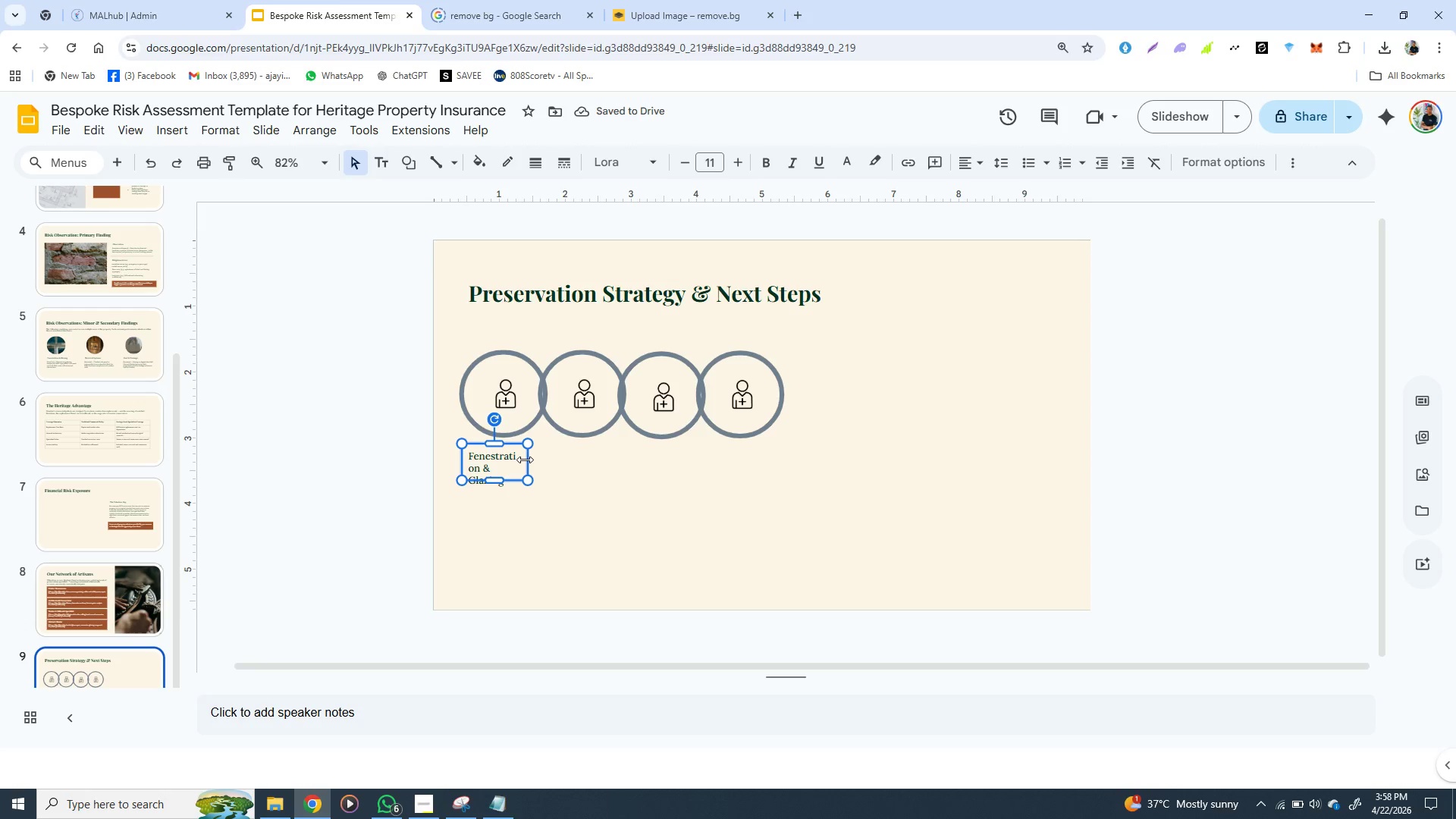 
left_click_drag(start_coordinate=[525, 460], to_coordinate=[533, 460])
 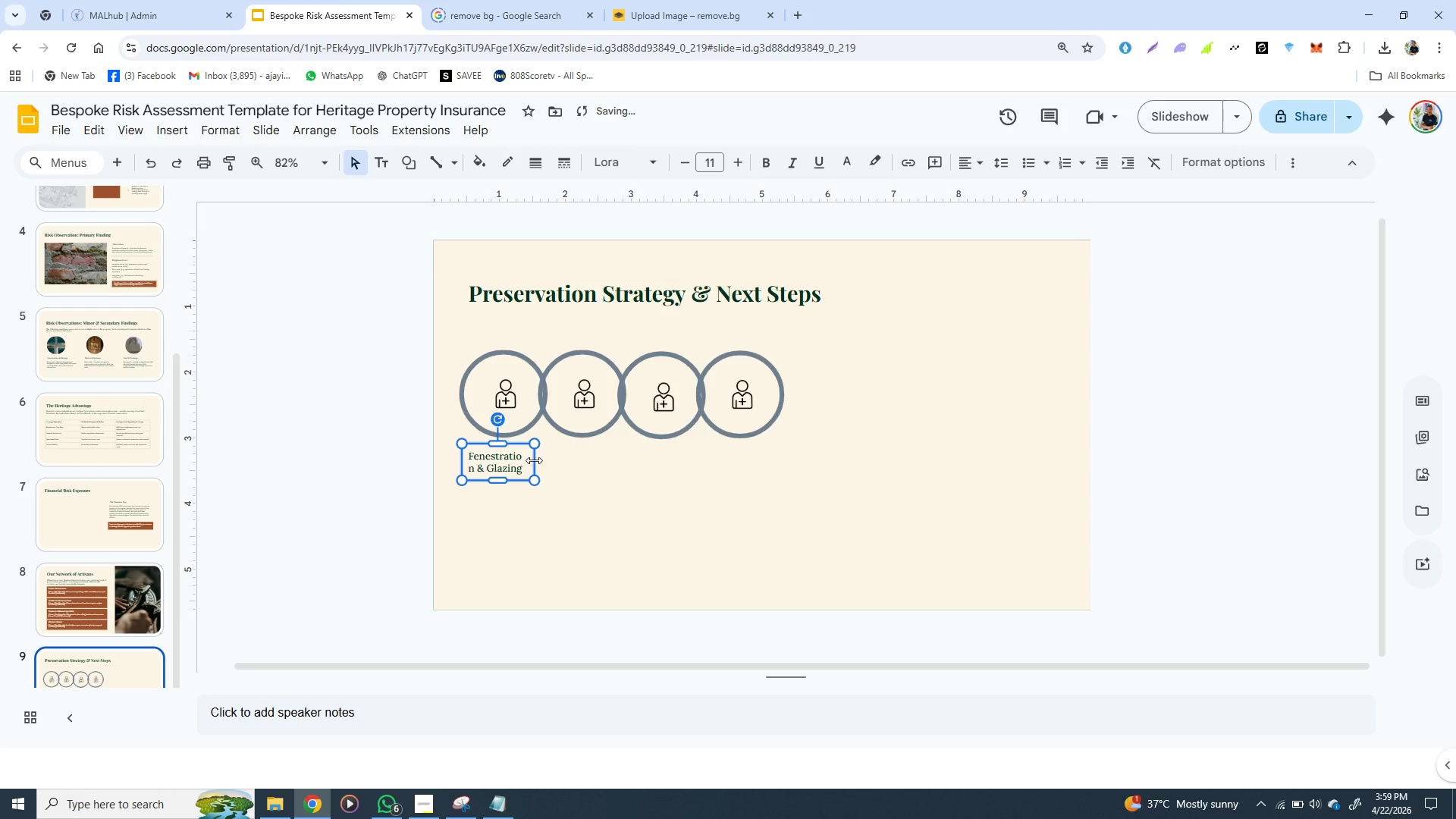 
left_click([534, 460])
 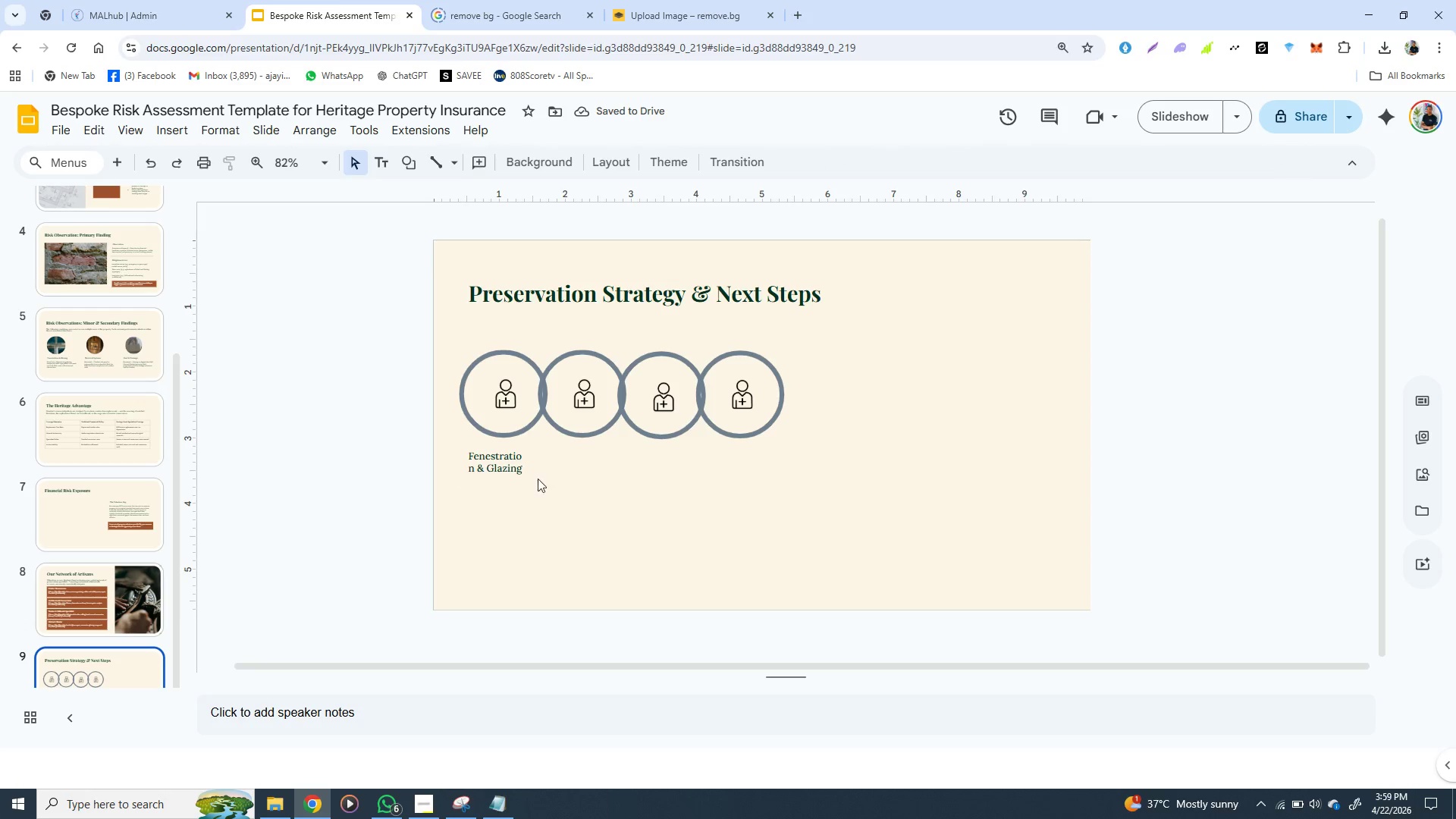 
left_click([562, 503])
 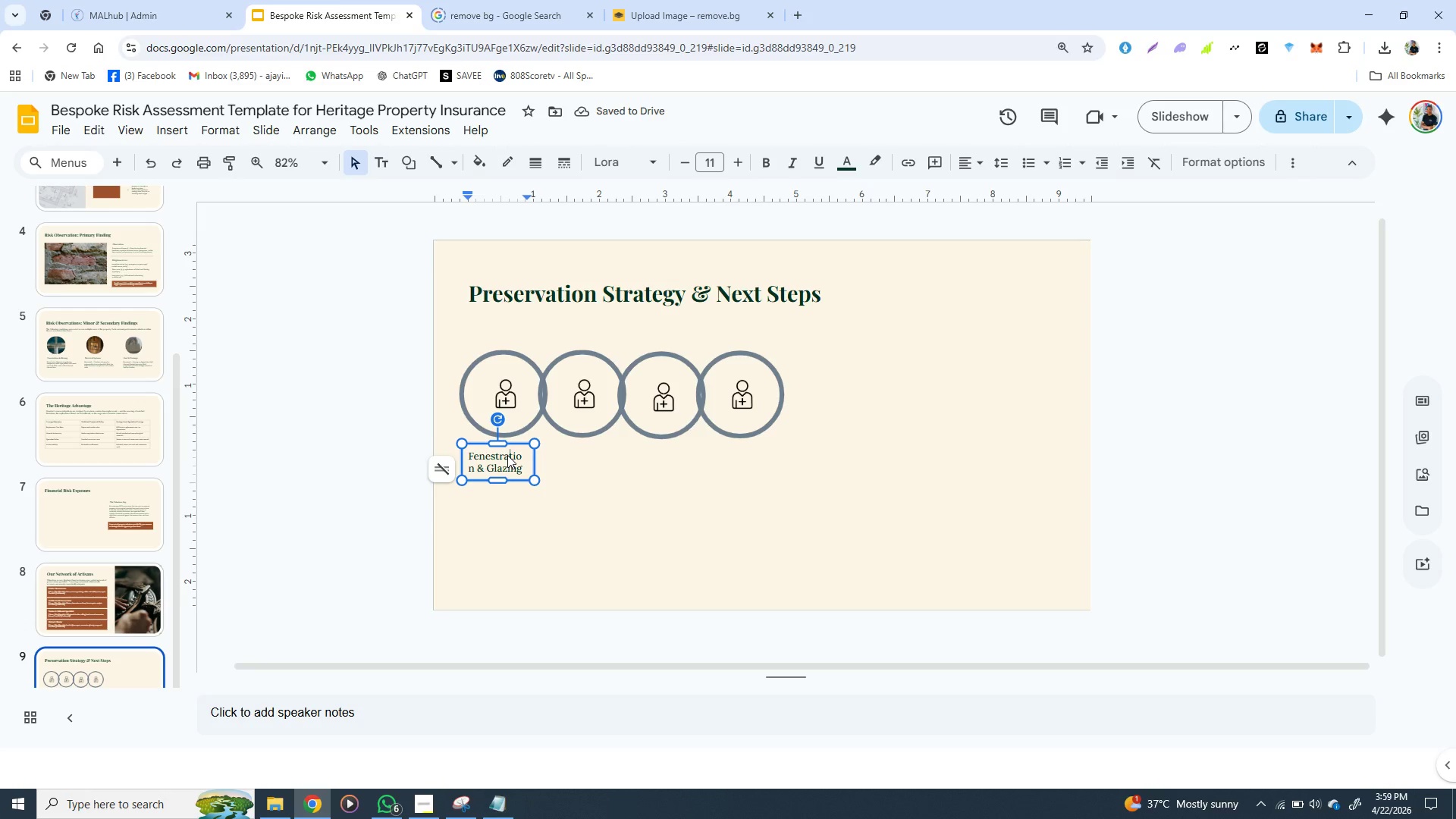 
left_click([507, 455])
 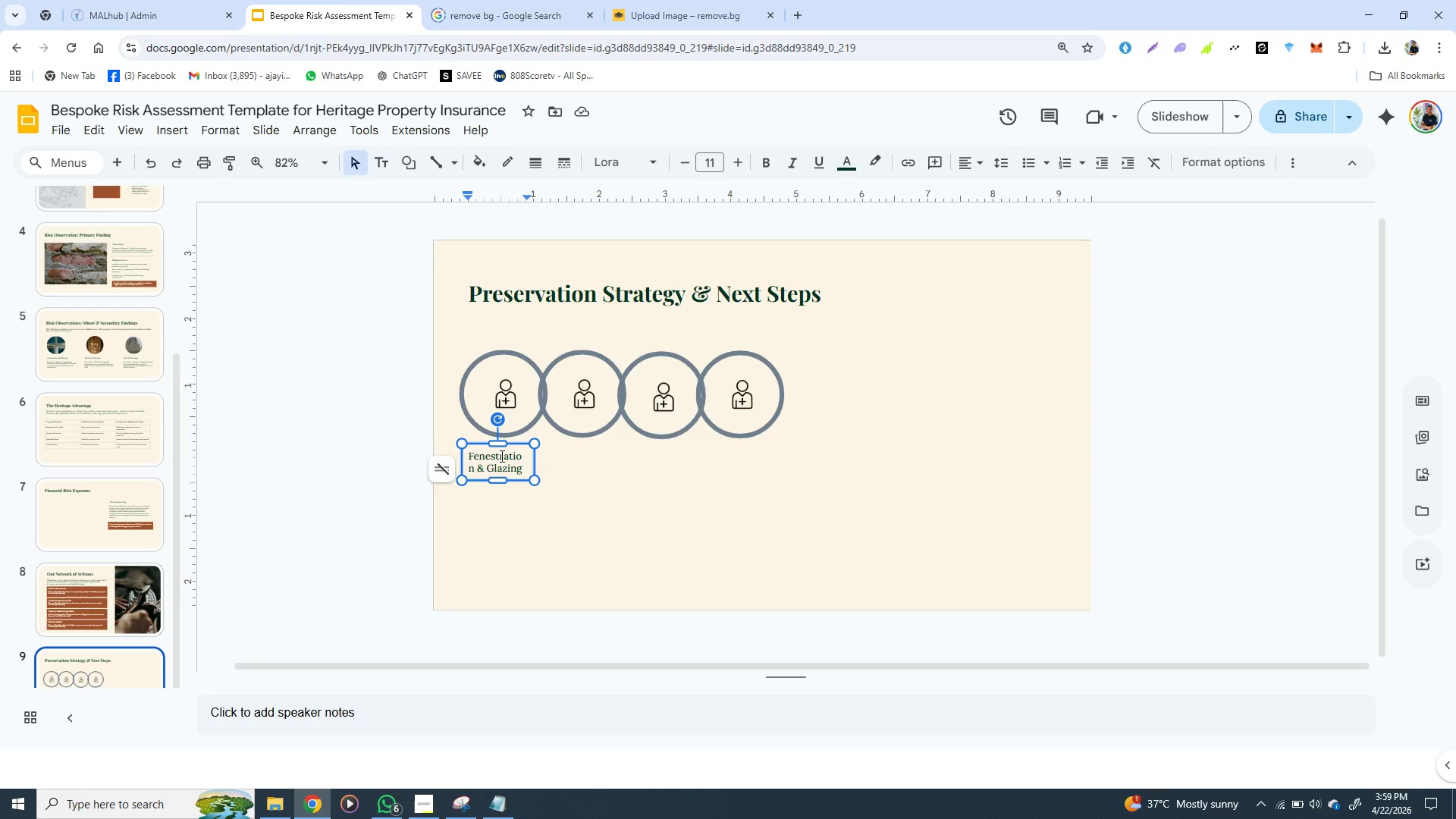 
wait(5.14)
 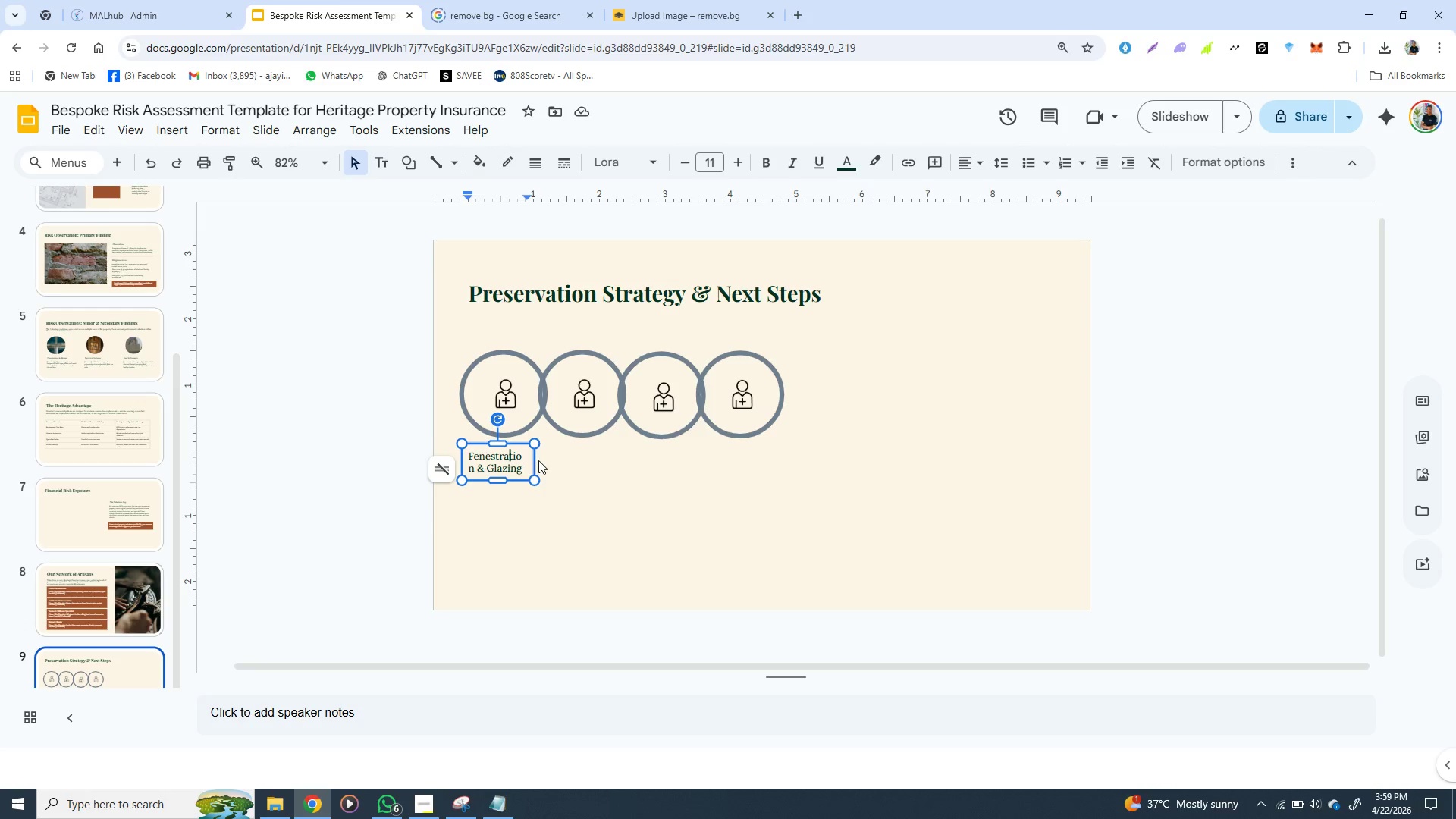 
double_click([500, 456])
 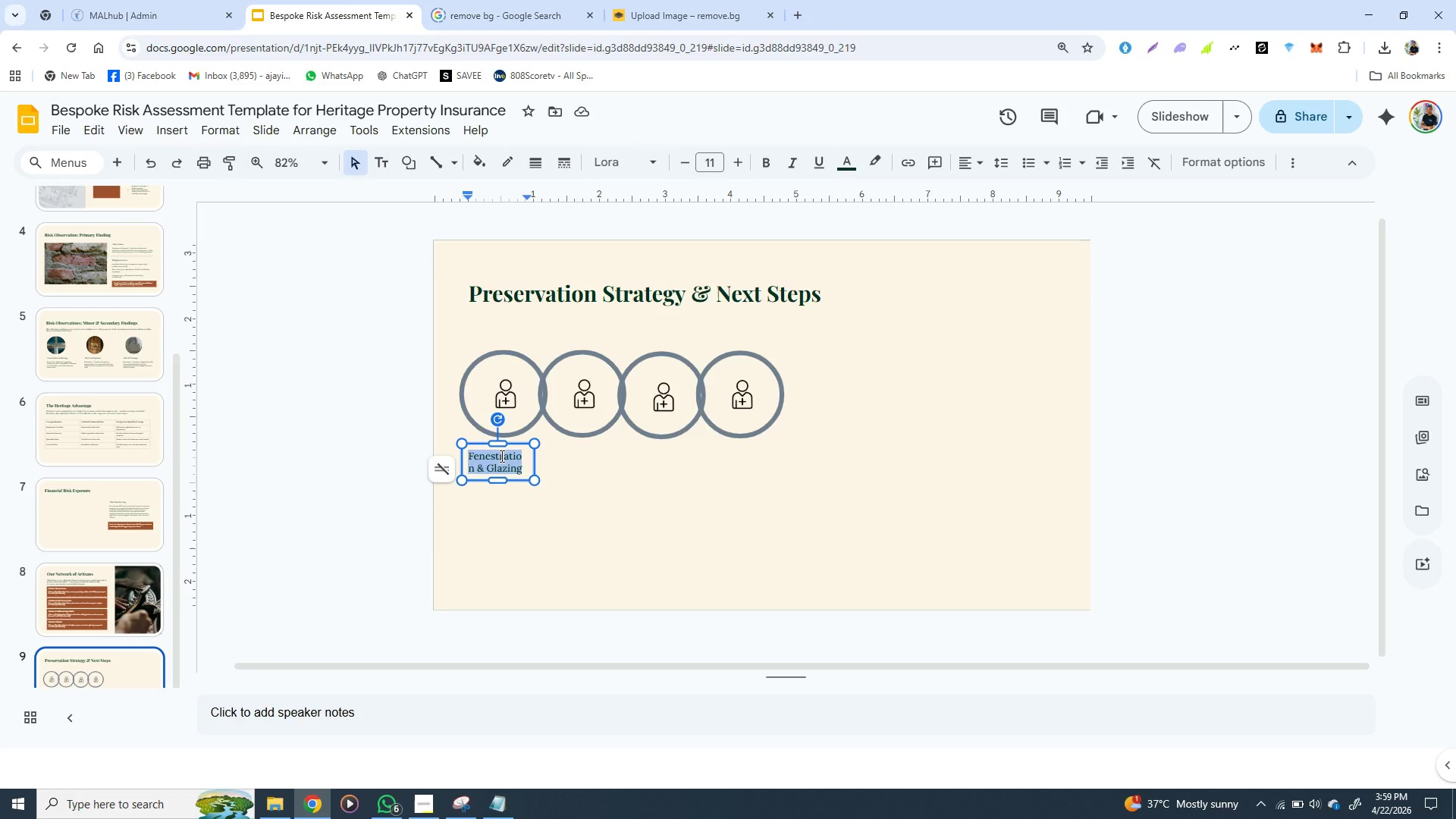 
triple_click([500, 456])
 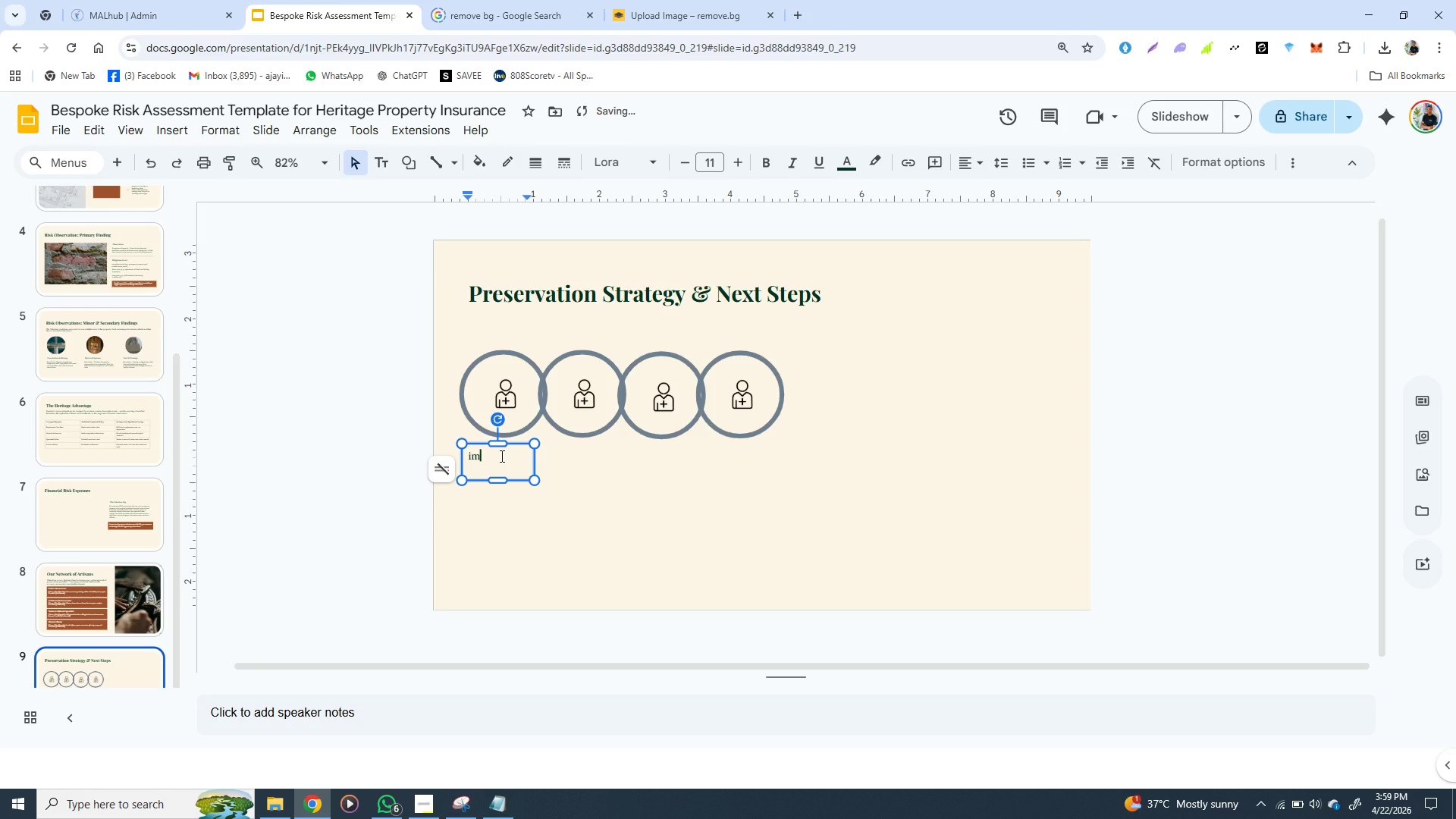 
type(im)
key(Backspace)
key(Backspace)
 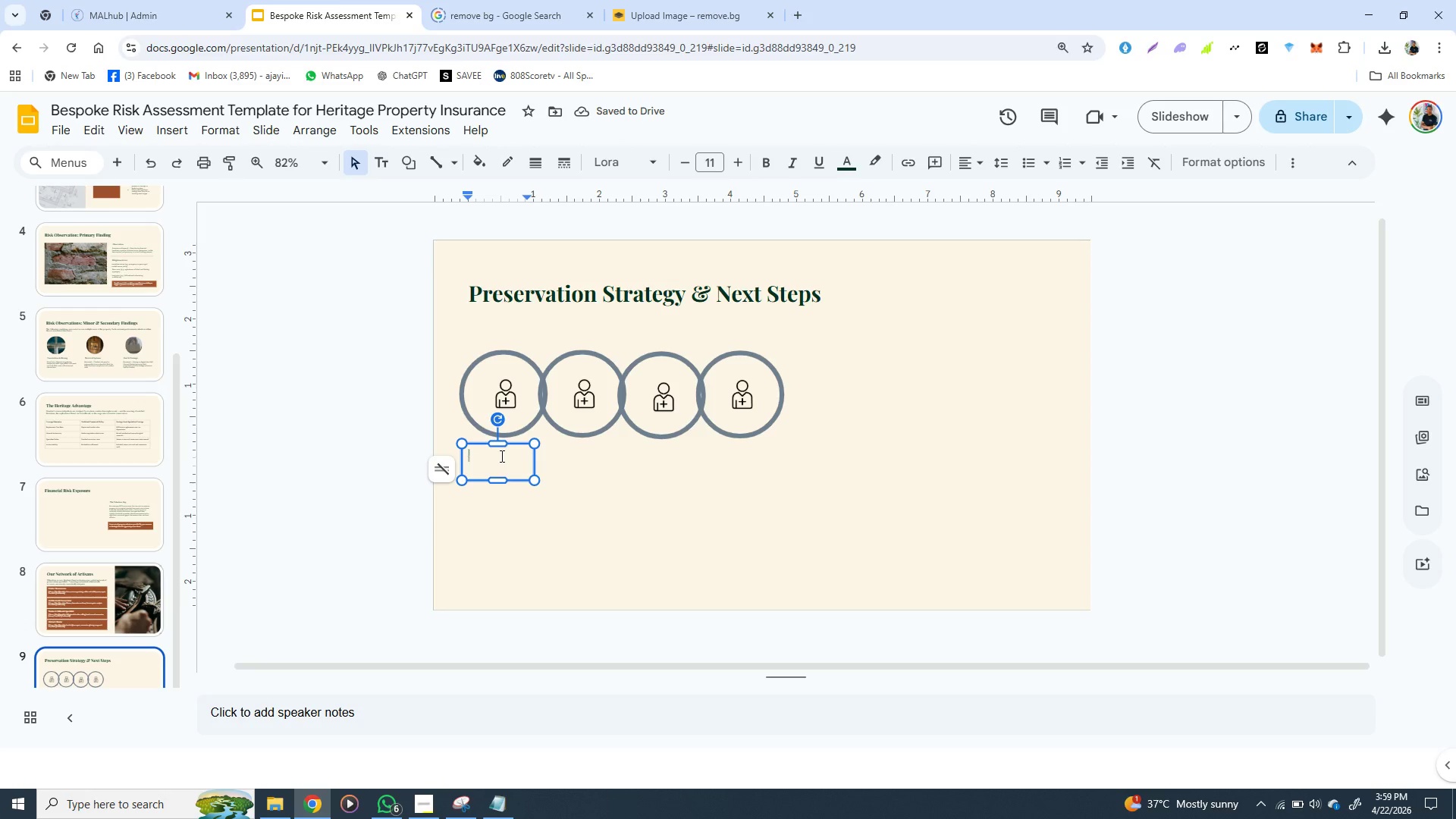 
type(Immediate)
 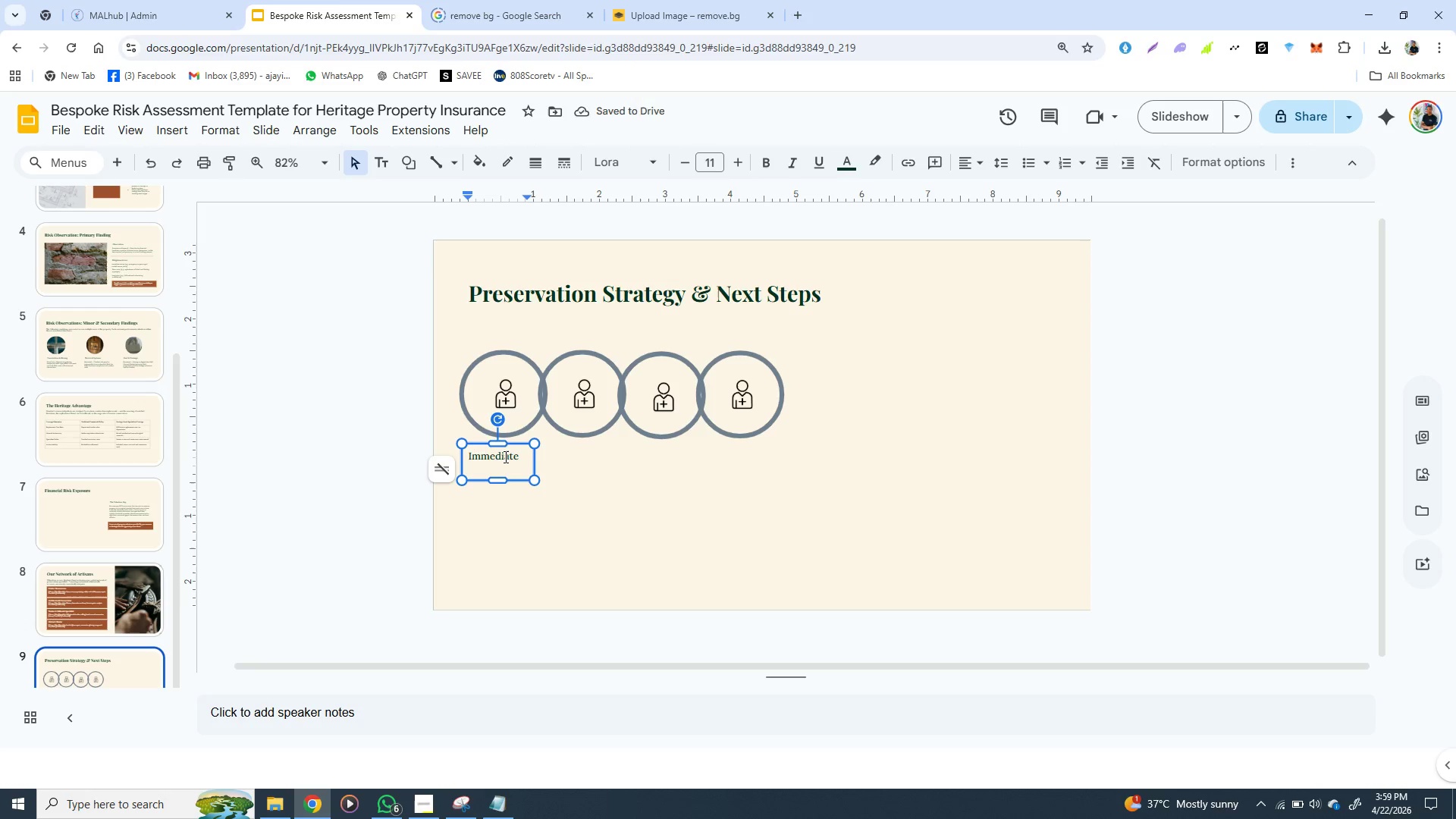 
key(Space)
 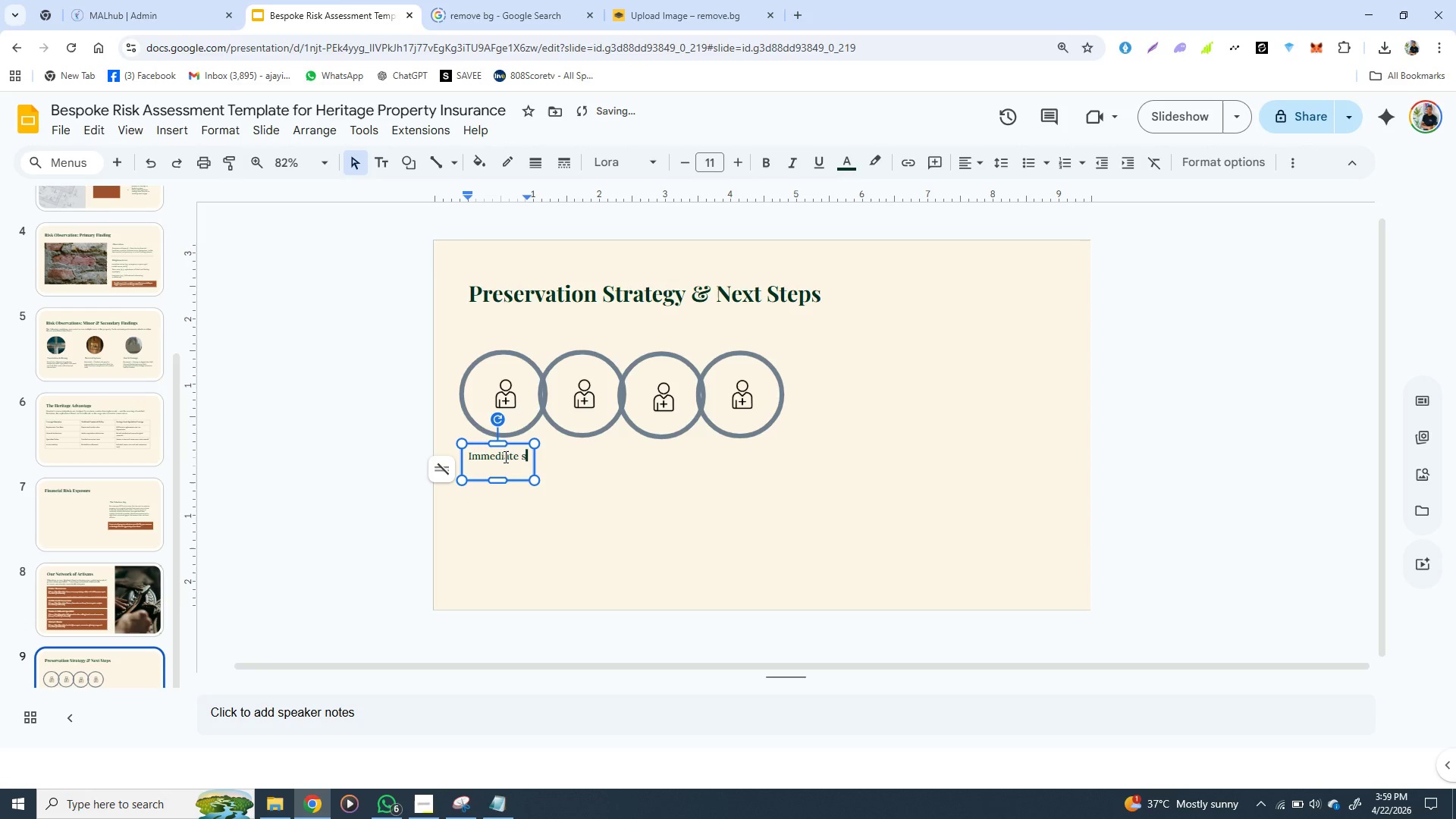 
type(s)
key(Backspace)
type(Stabili)
 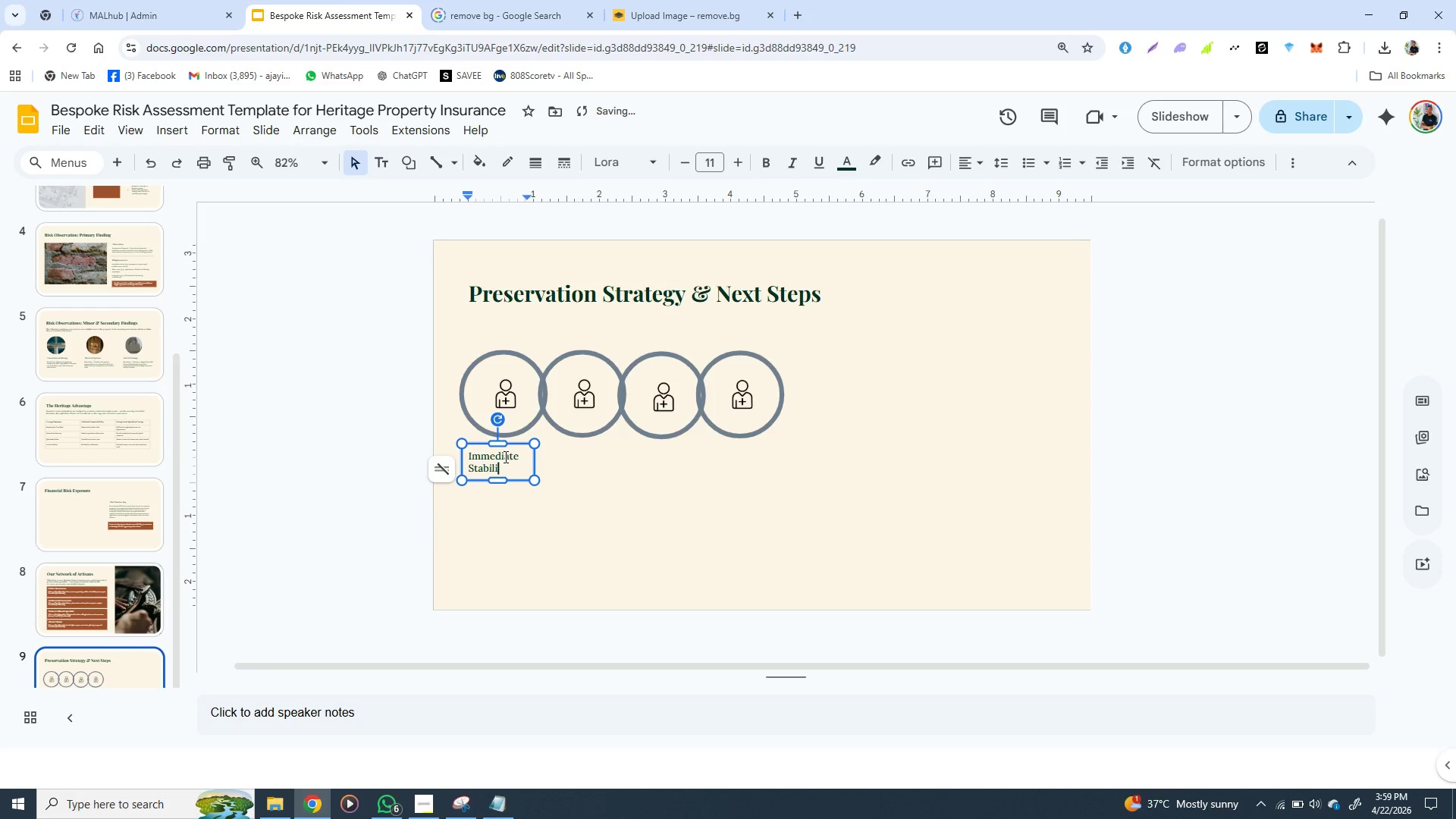 
type(zation)
 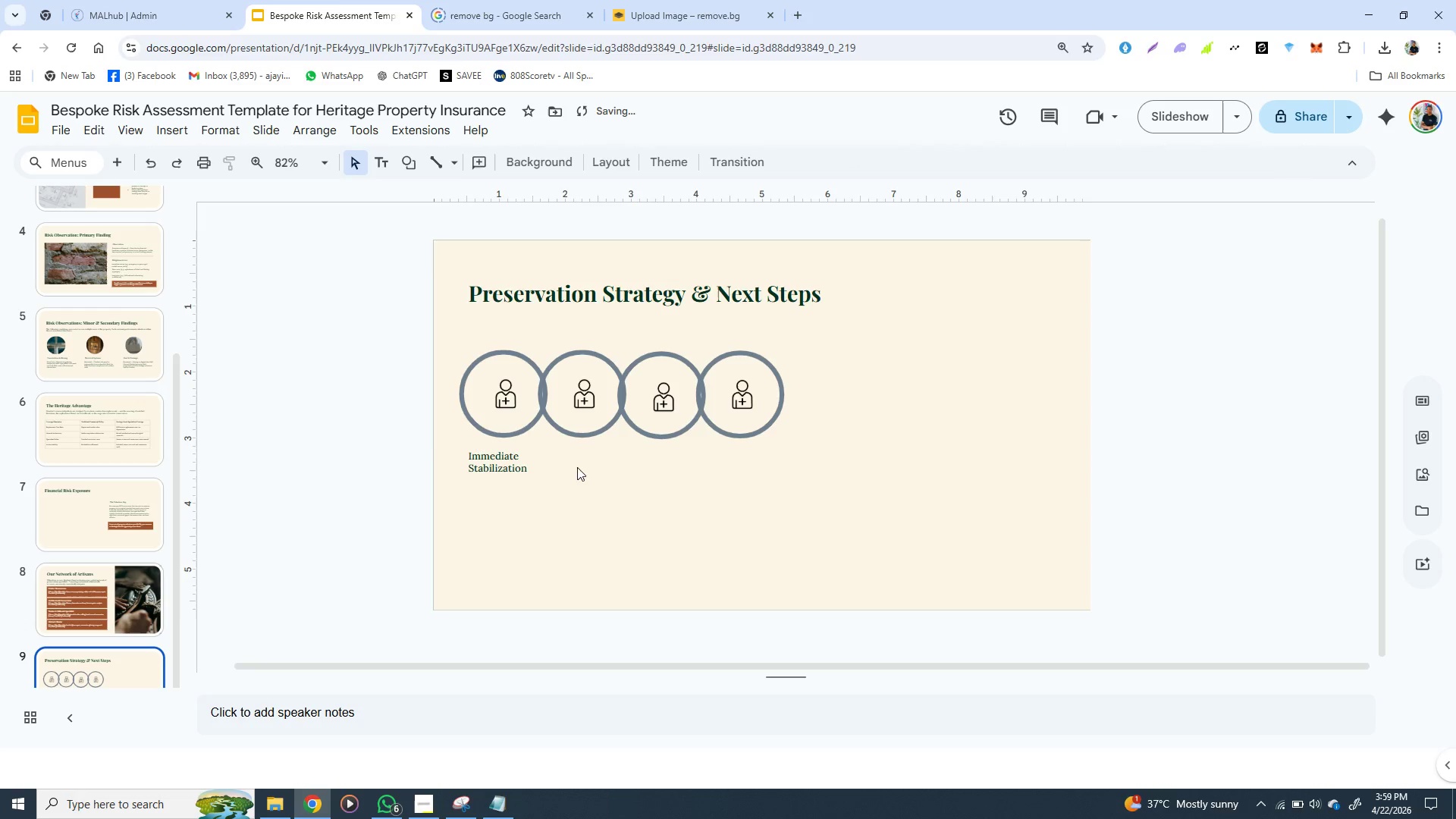 
left_click([577, 467])
 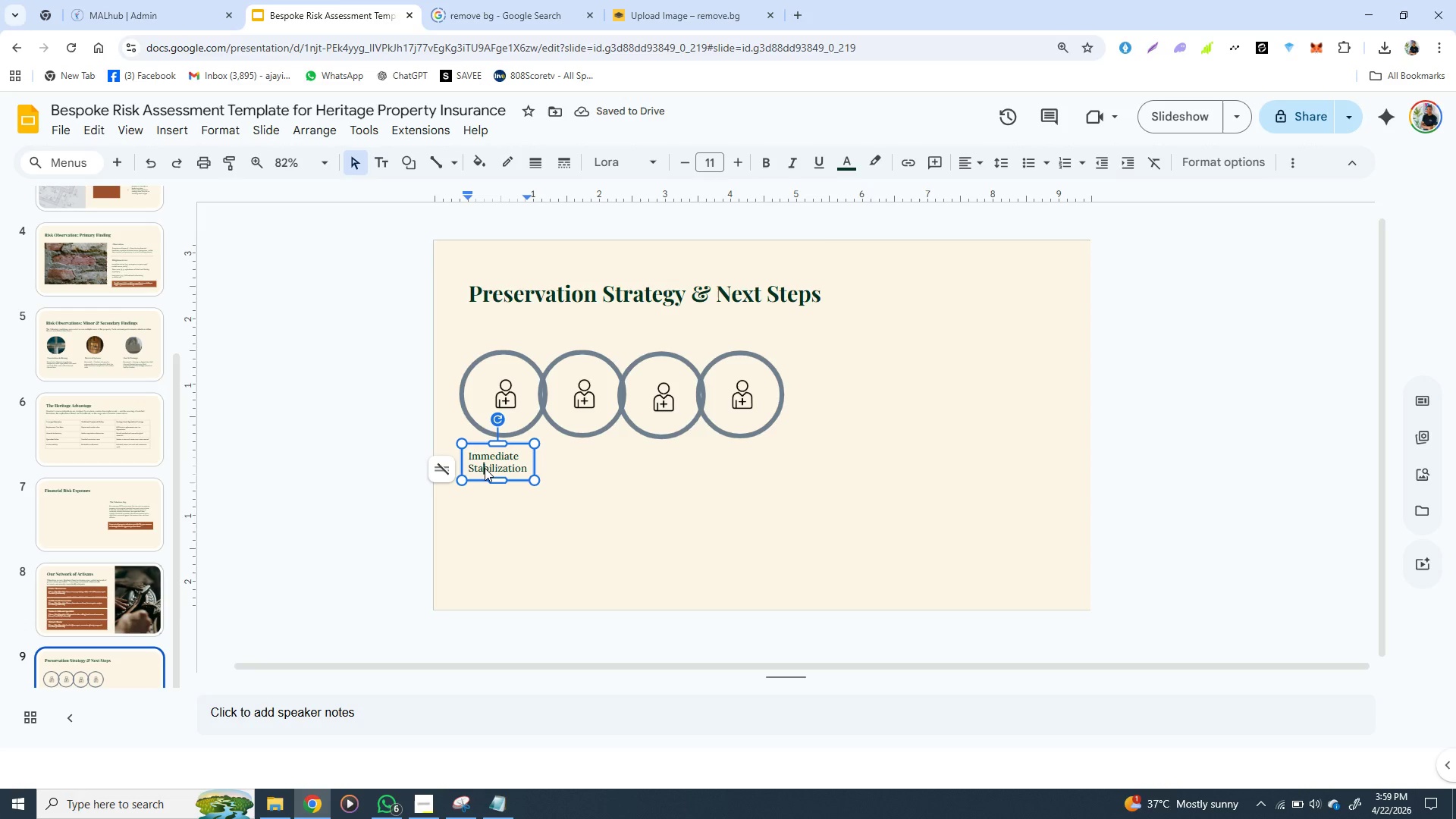 
left_click([485, 468])
 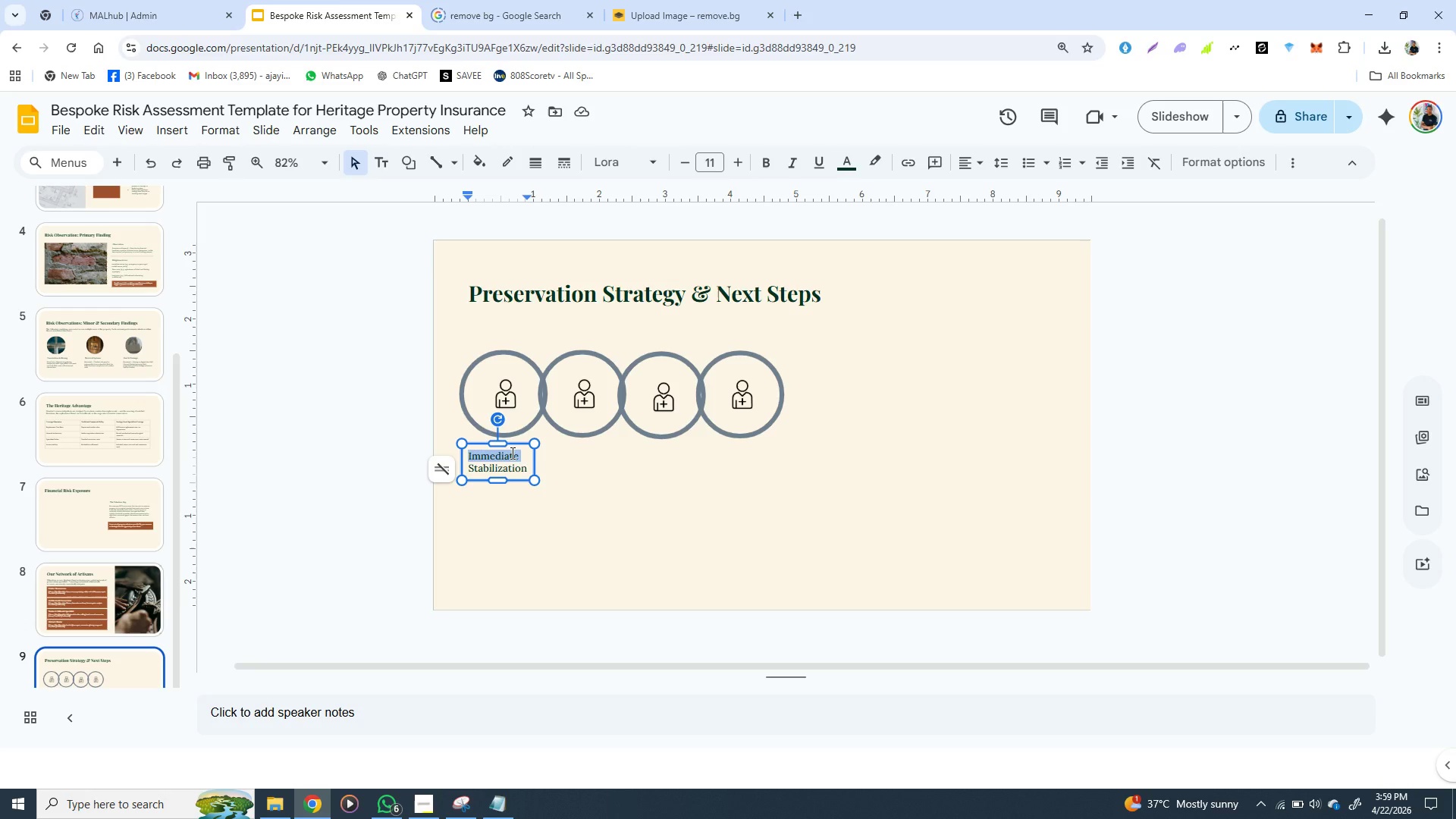 
double_click([511, 453])
 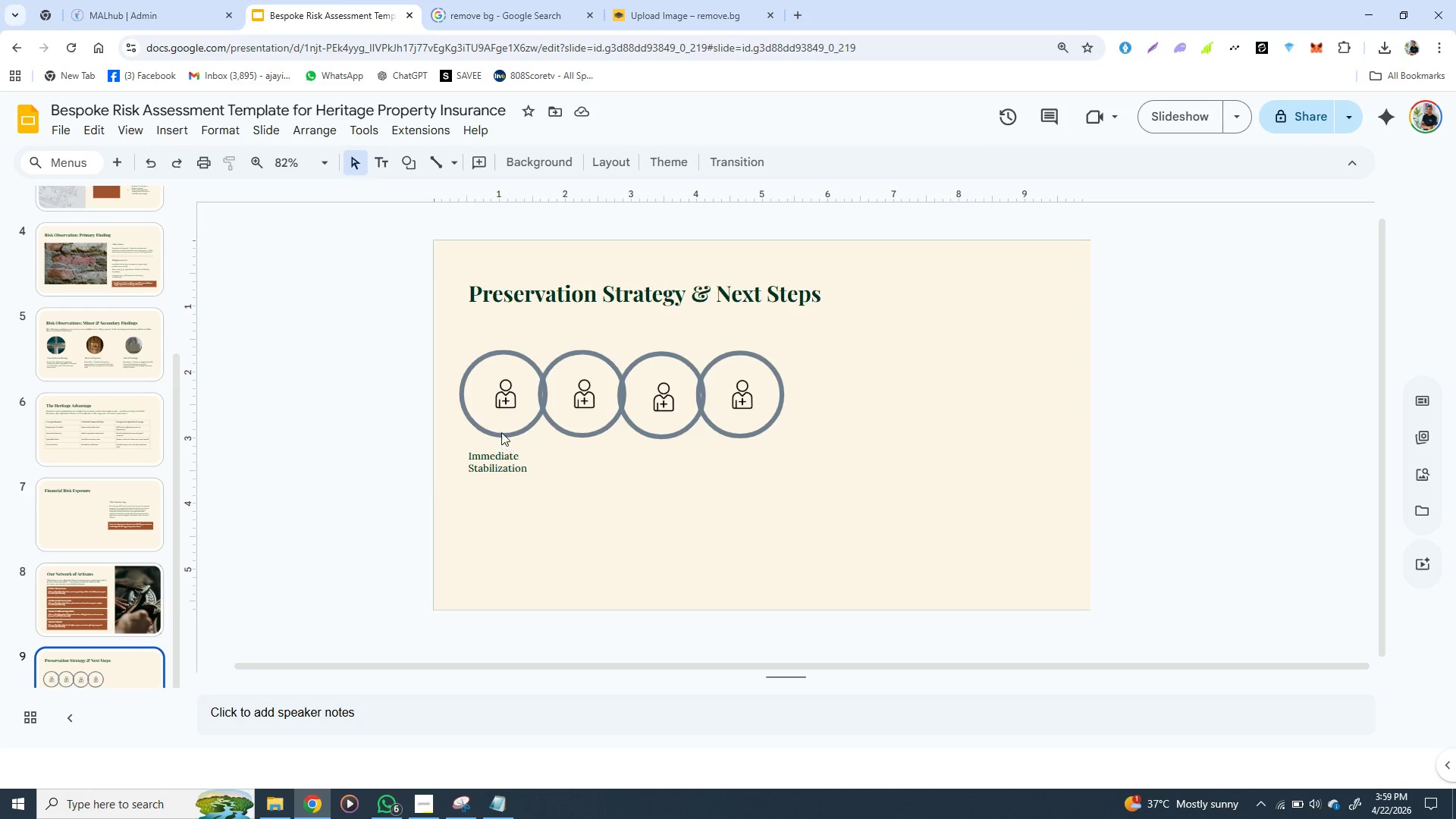 
left_click([520, 511])
 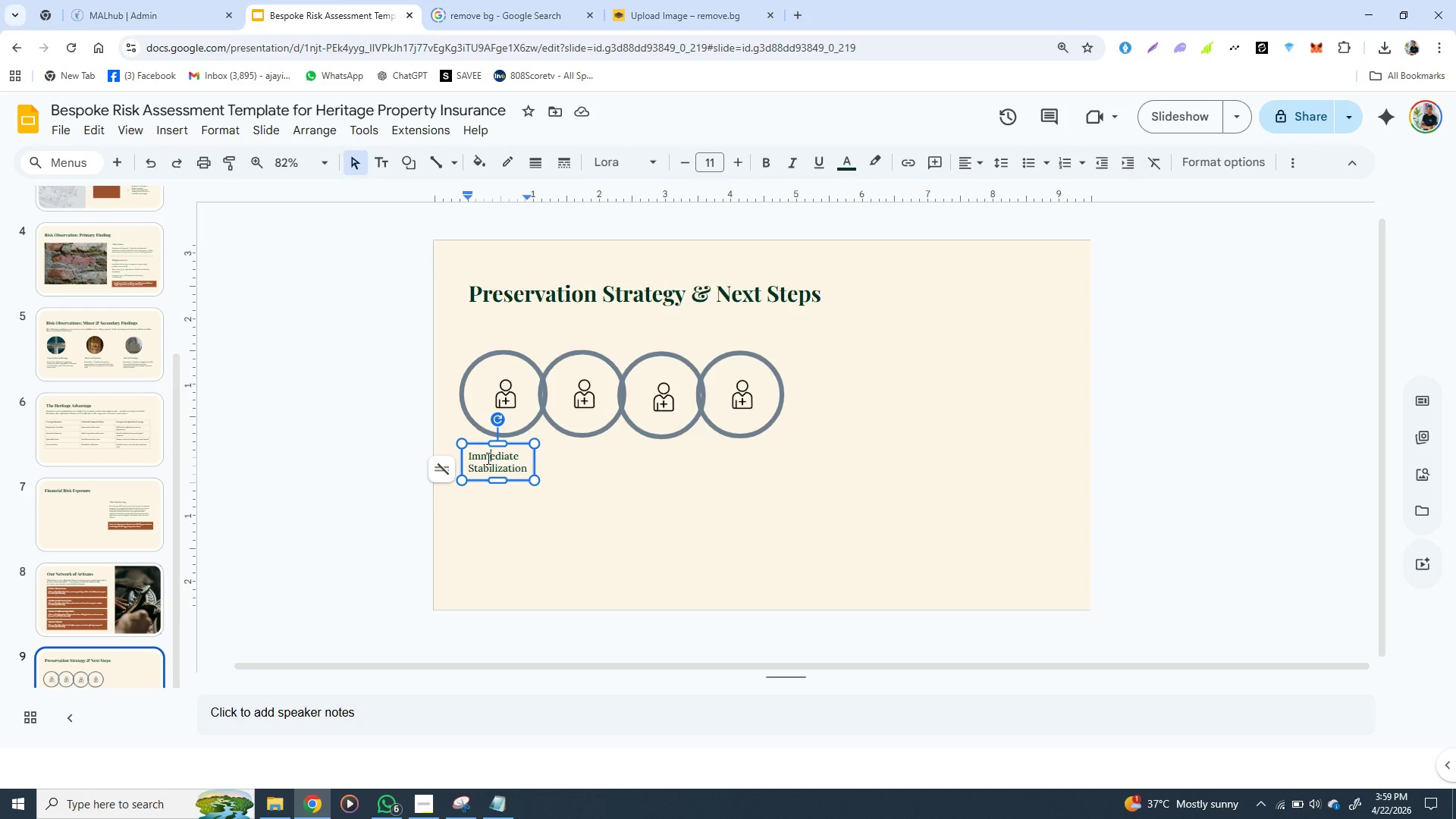 
left_click([487, 458])
 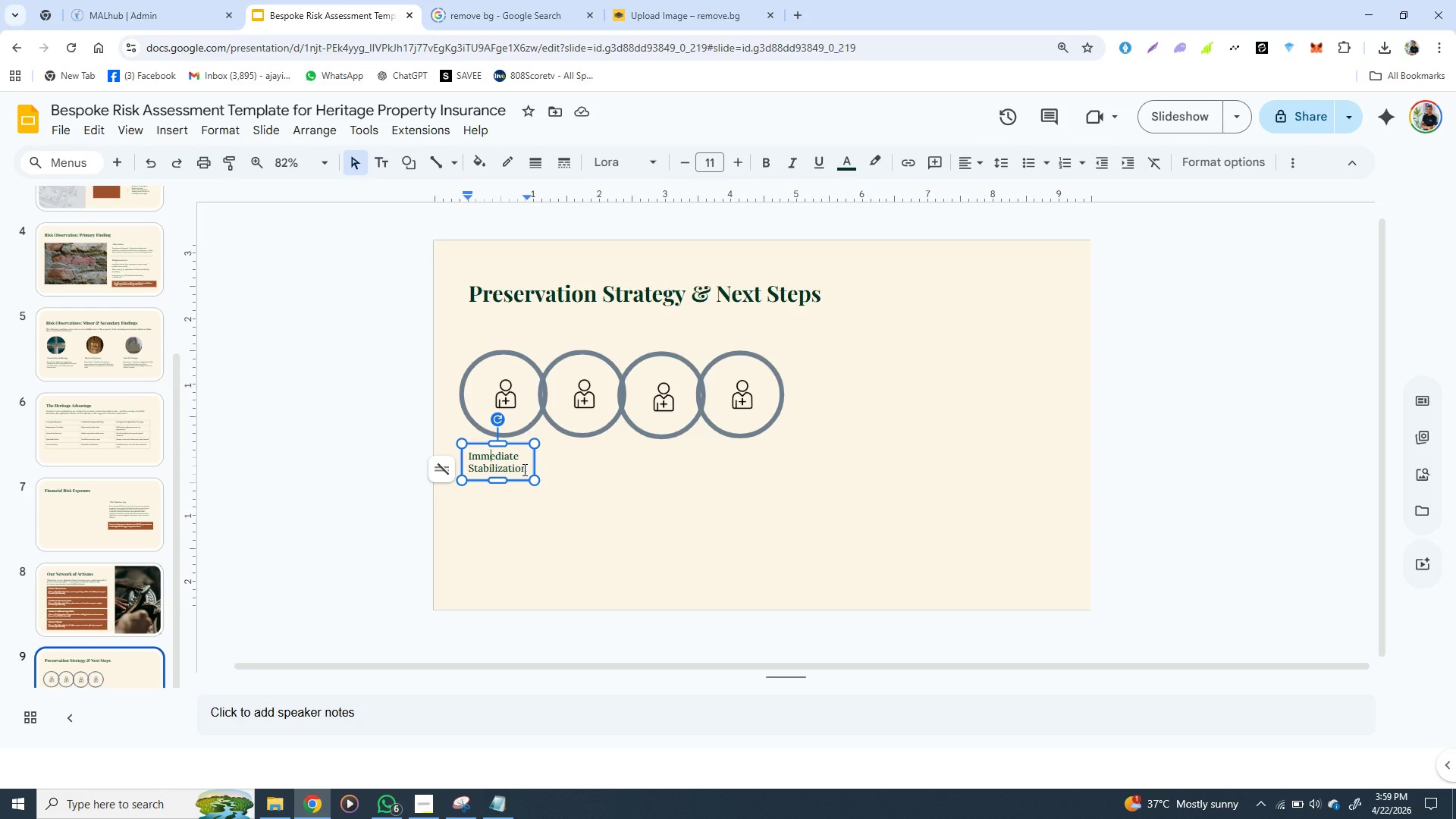 
right_click([523, 469])
 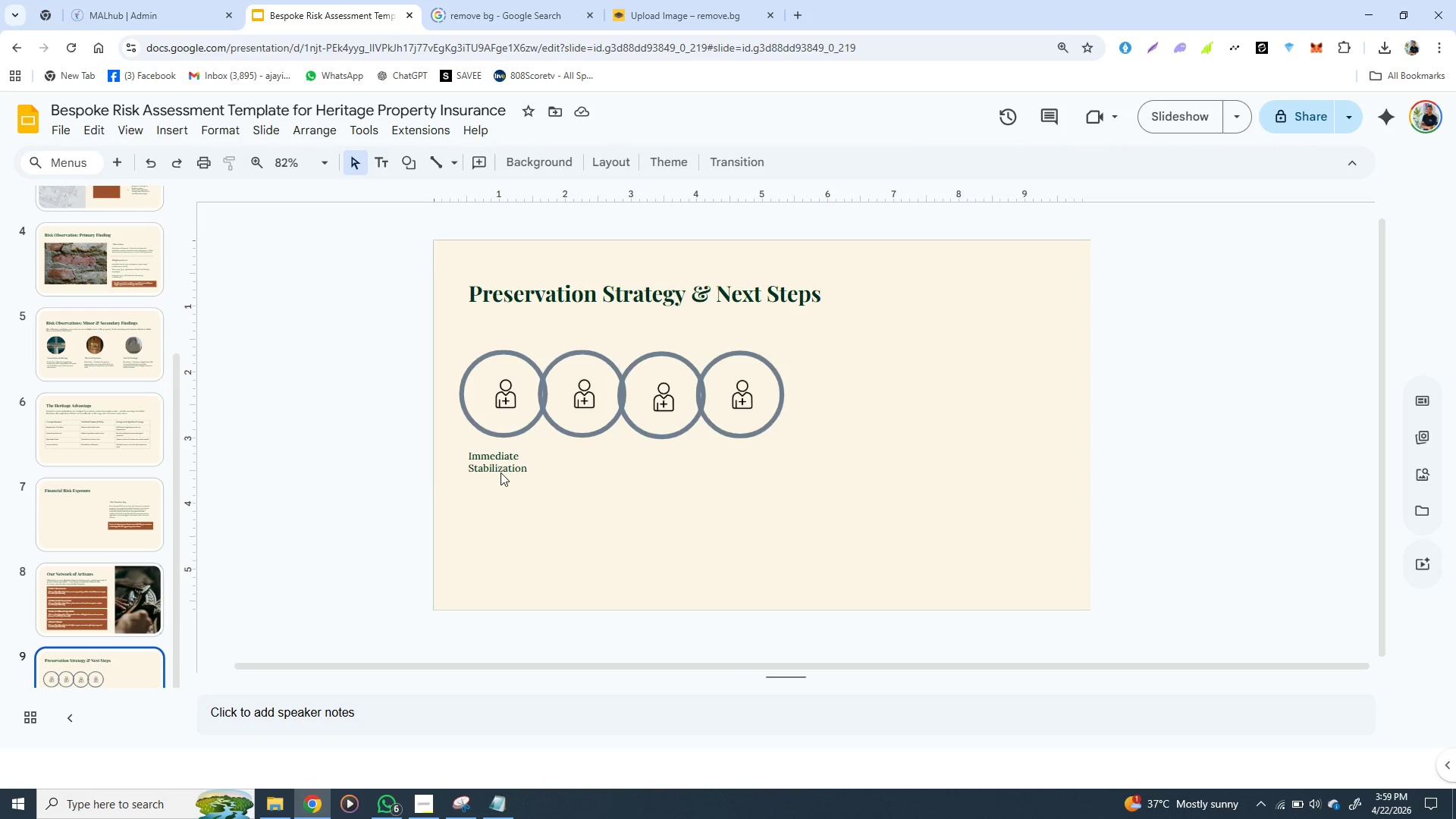 
left_click([494, 490])
 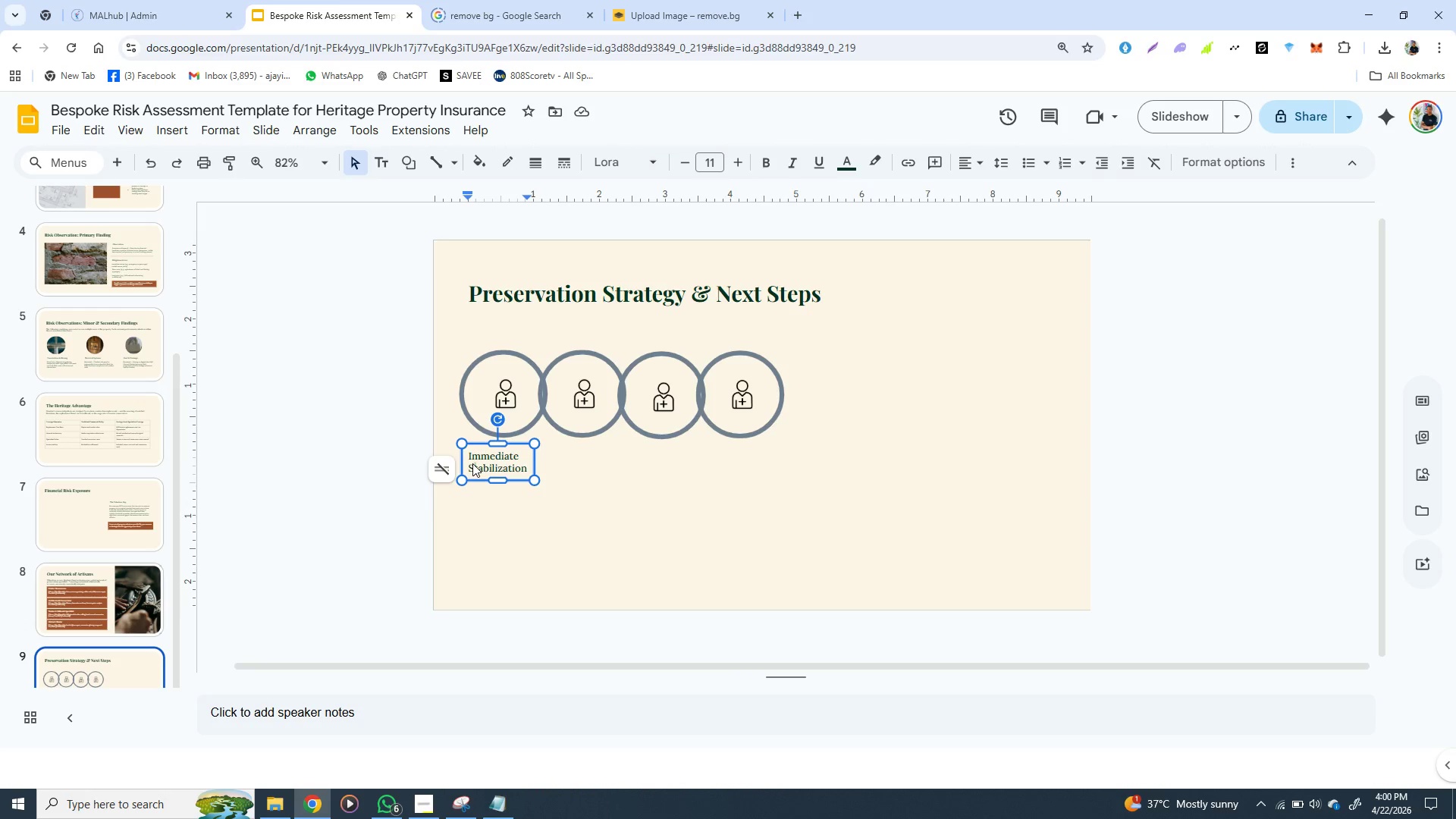 
left_click([472, 463])
 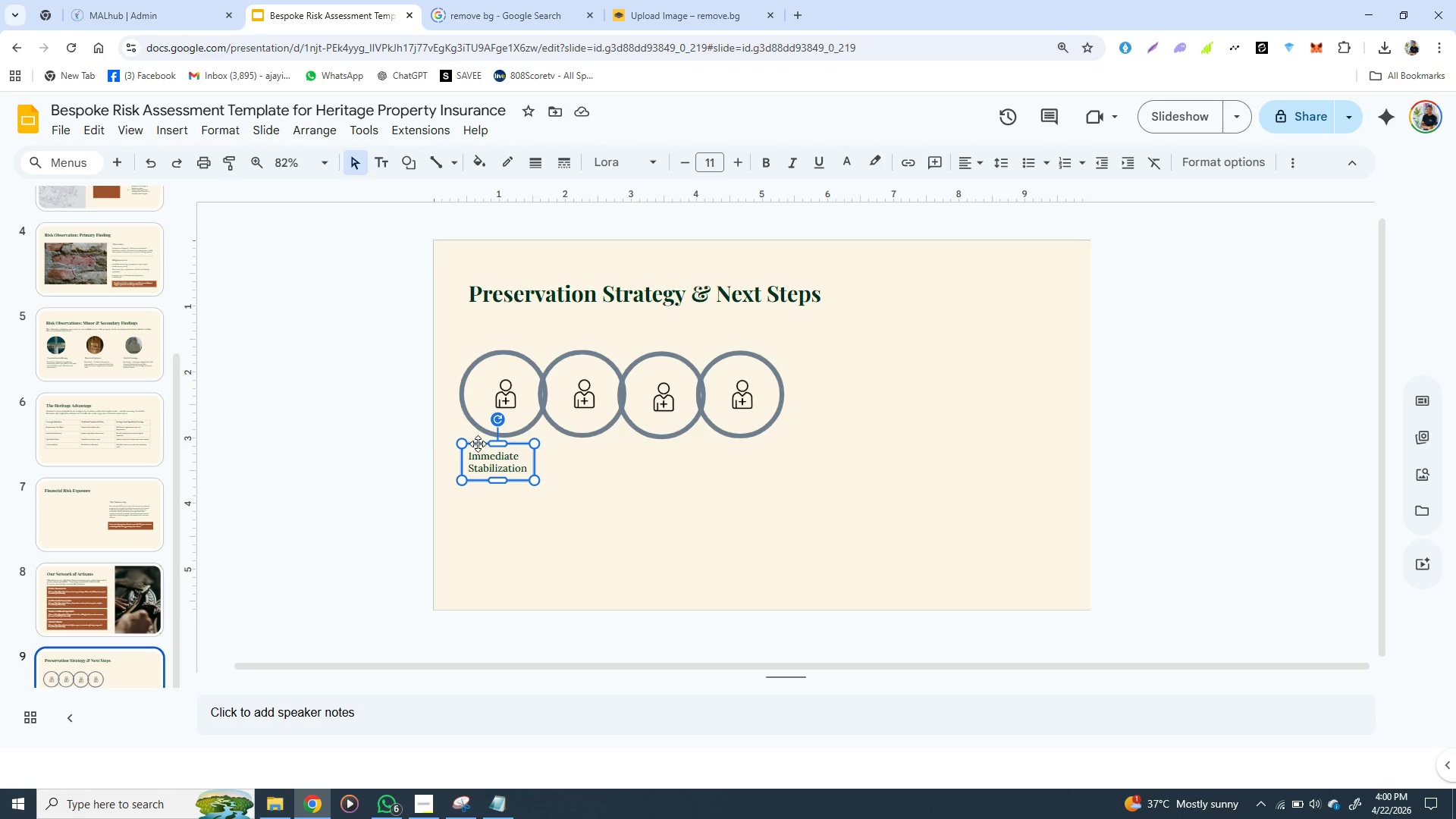 
left_click([478, 444])
 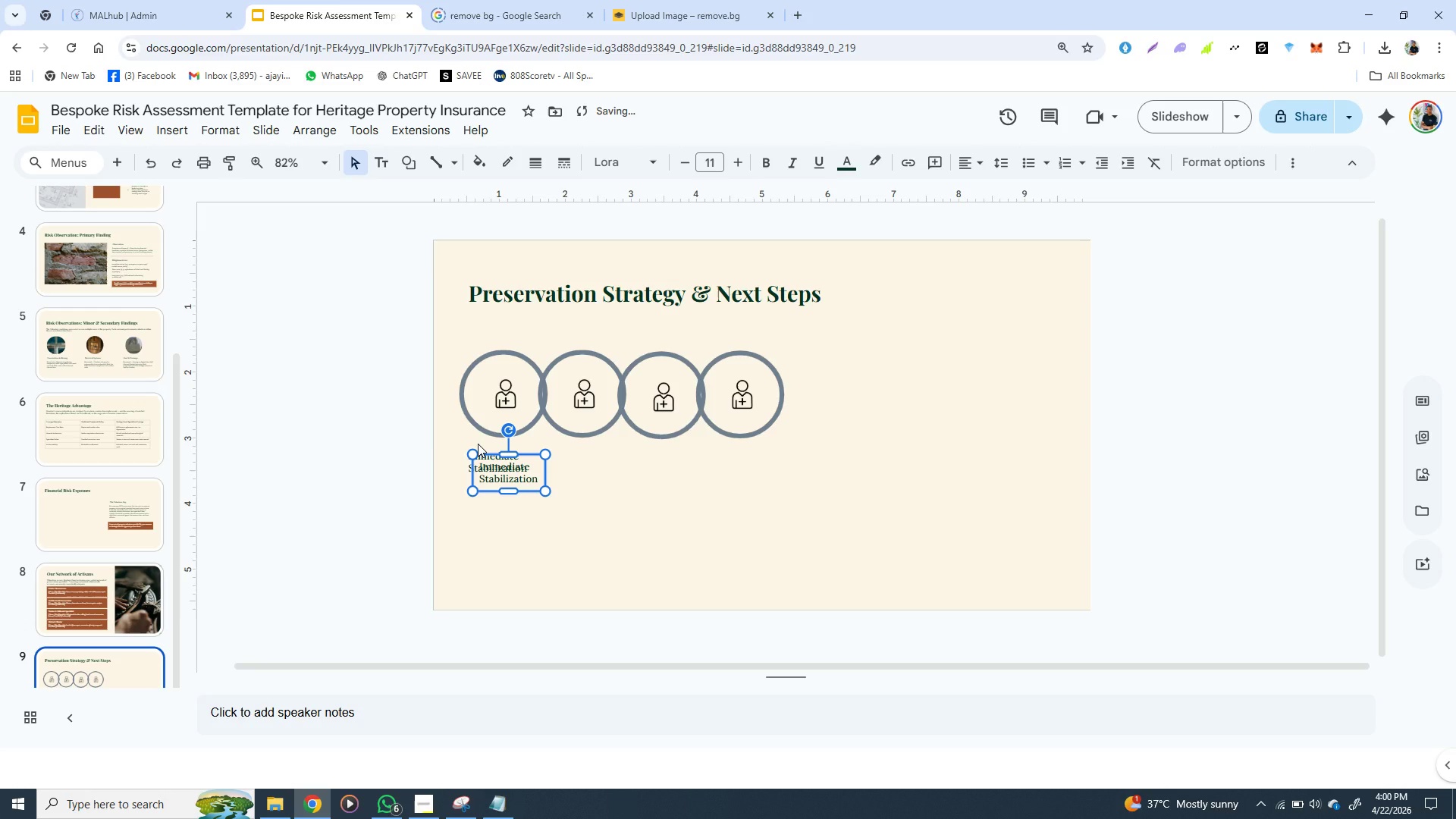 
key(Control+D)
 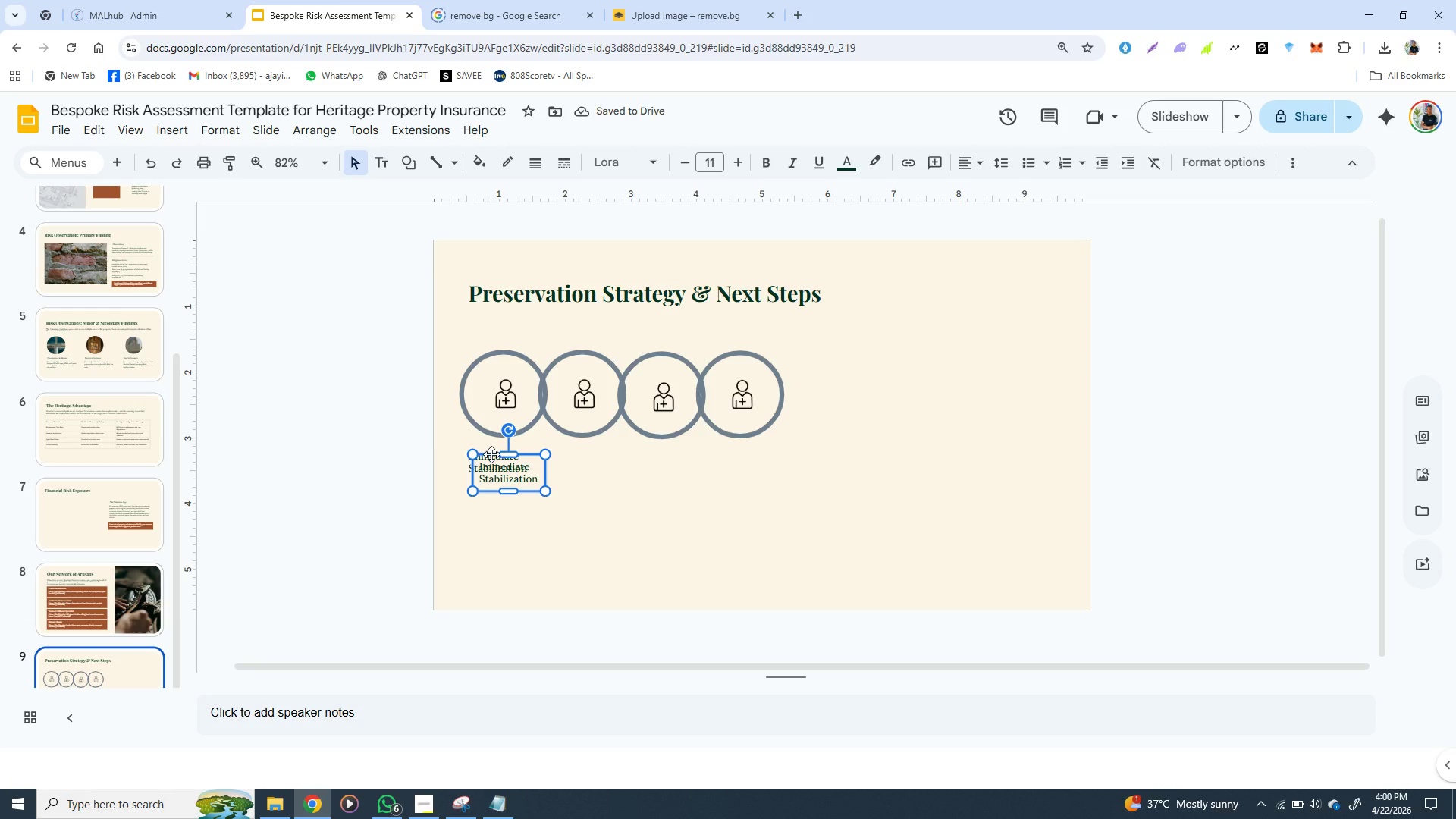 
left_click_drag(start_coordinate=[491, 454], to_coordinate=[557, 450])
 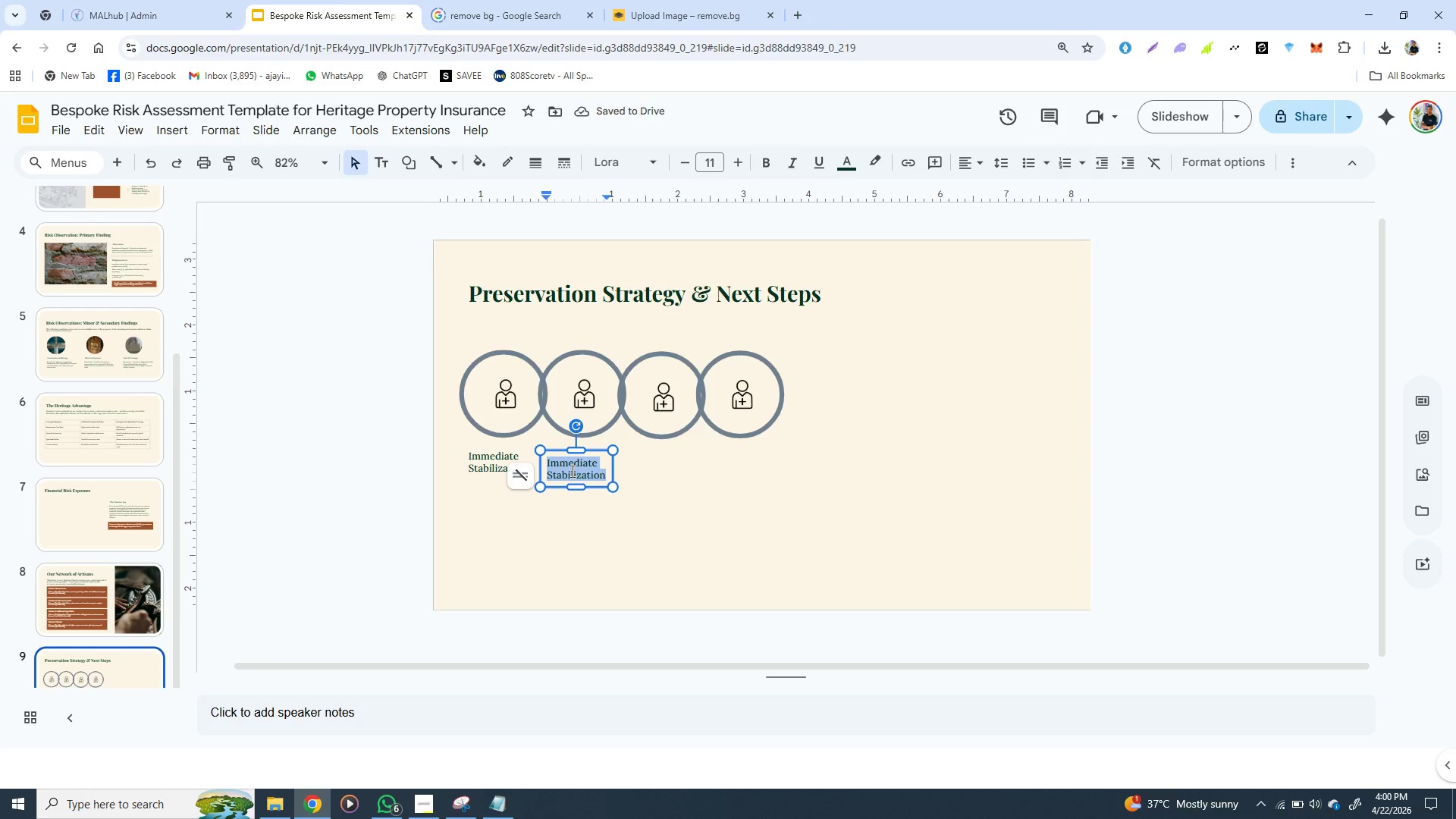 
double_click([571, 471])
 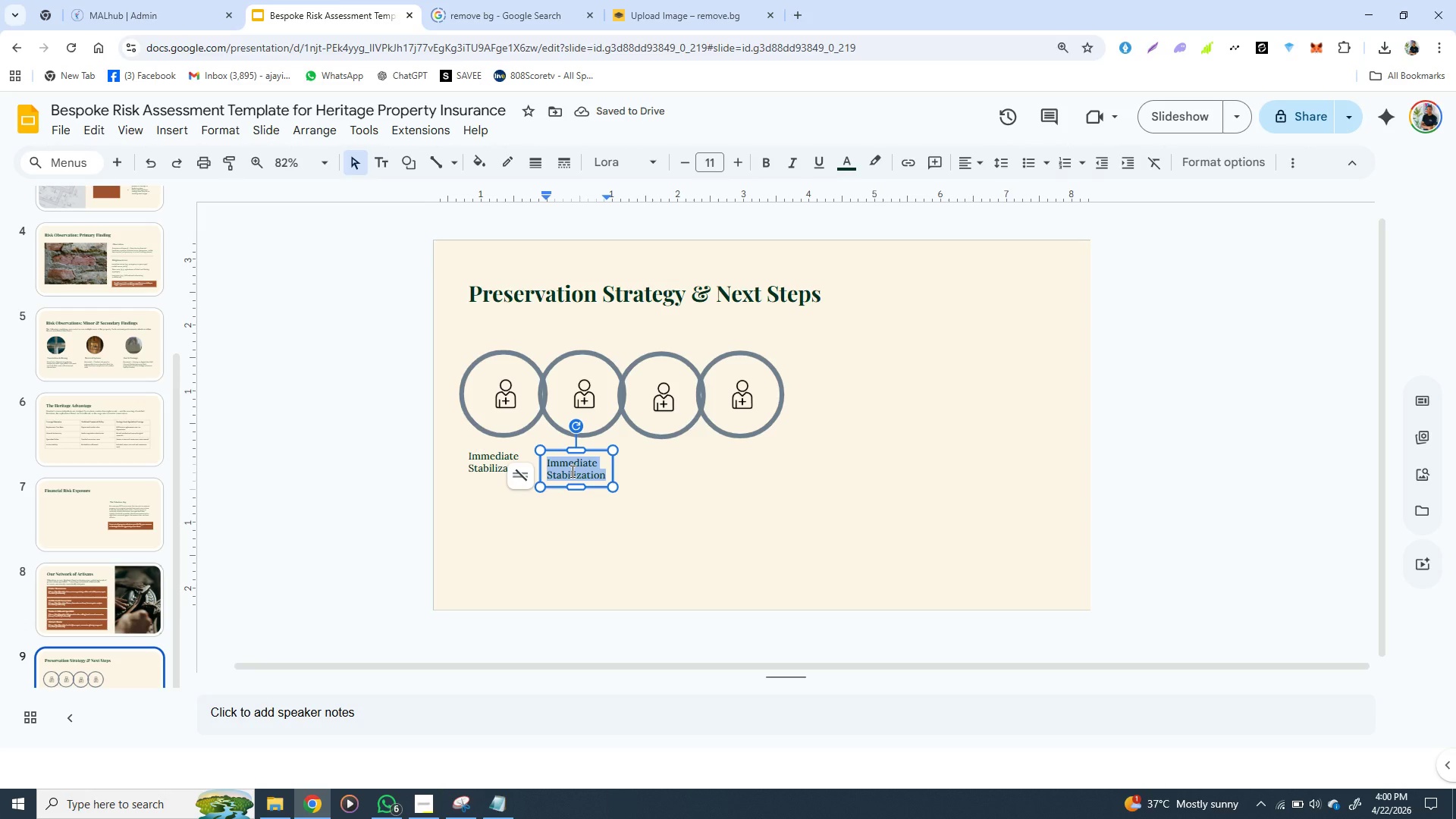 
triple_click([571, 471])
 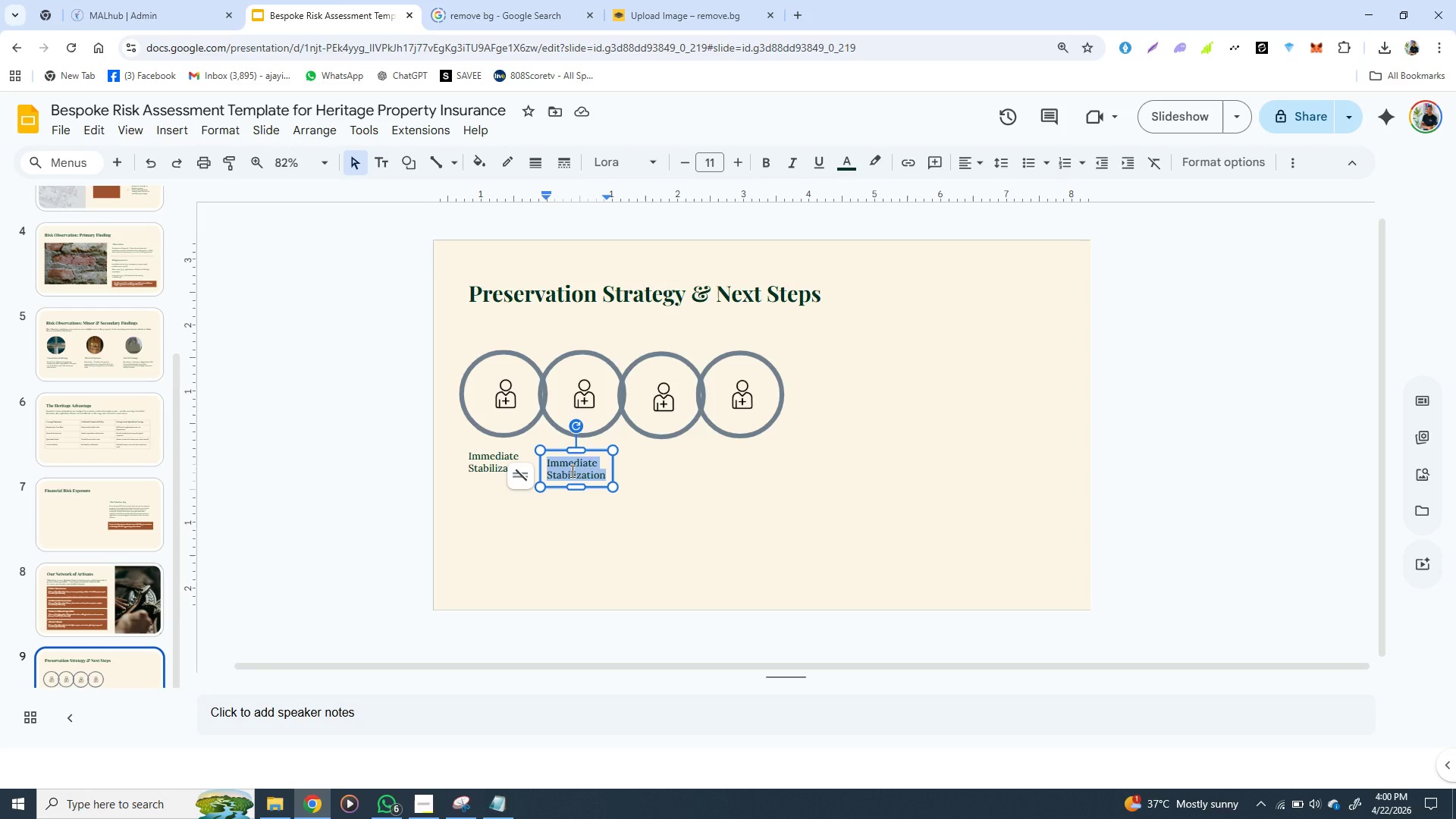 
type(Coverage )
 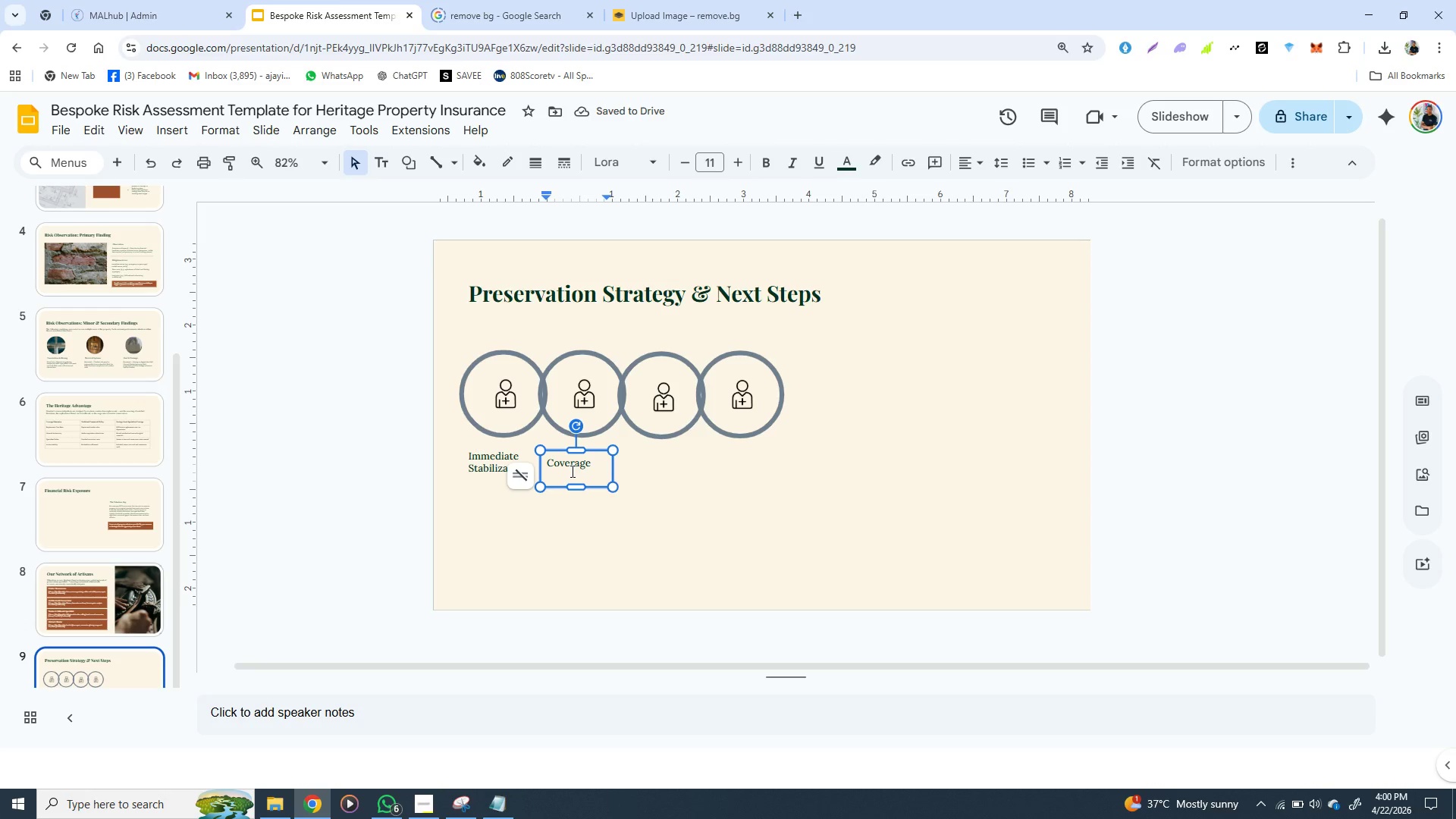 
type(Binding)
 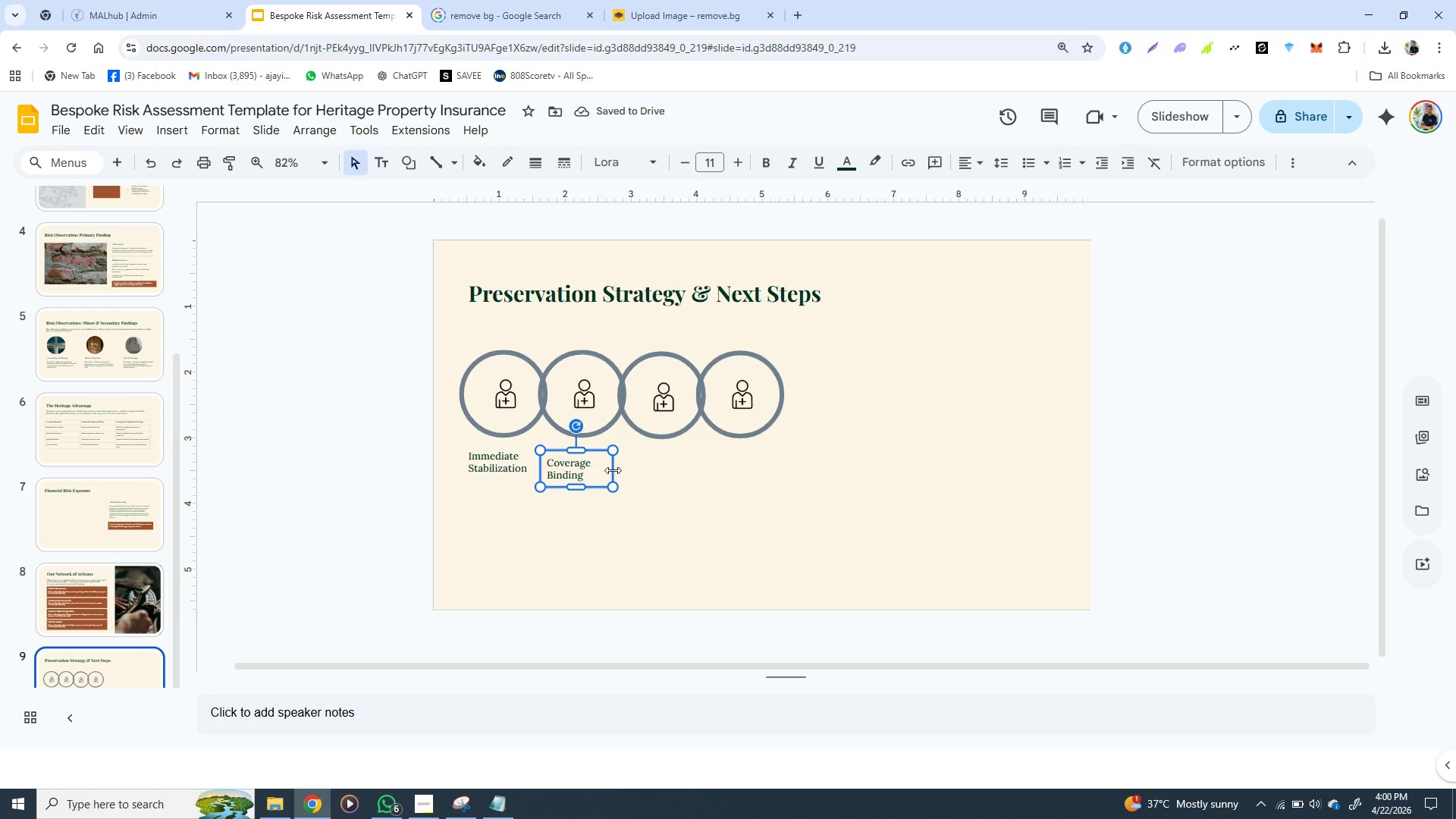 
left_click_drag(start_coordinate=[613, 470], to_coordinate=[599, 470])
 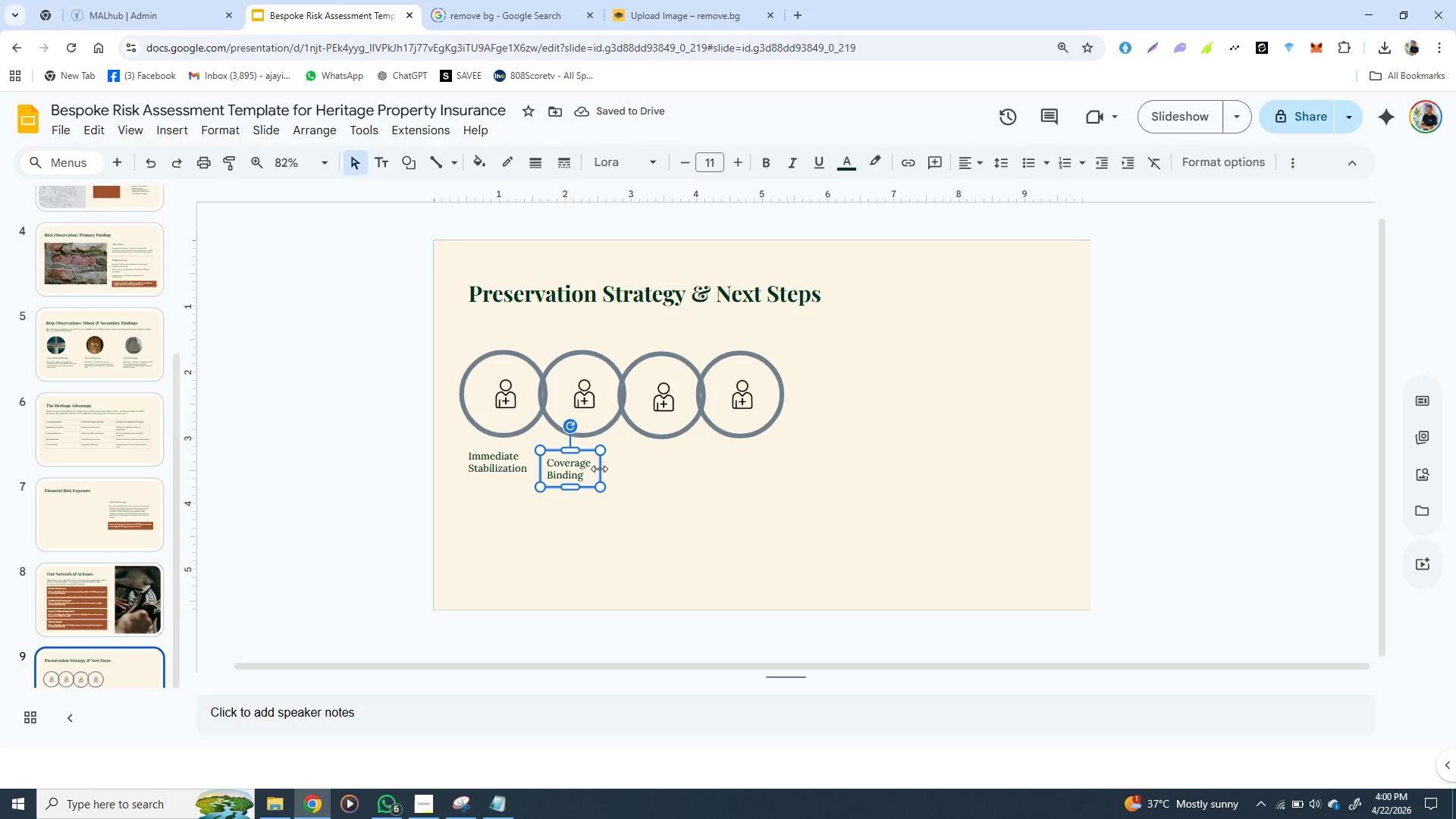 
left_click_drag(start_coordinate=[599, 469], to_coordinate=[595, 469])
 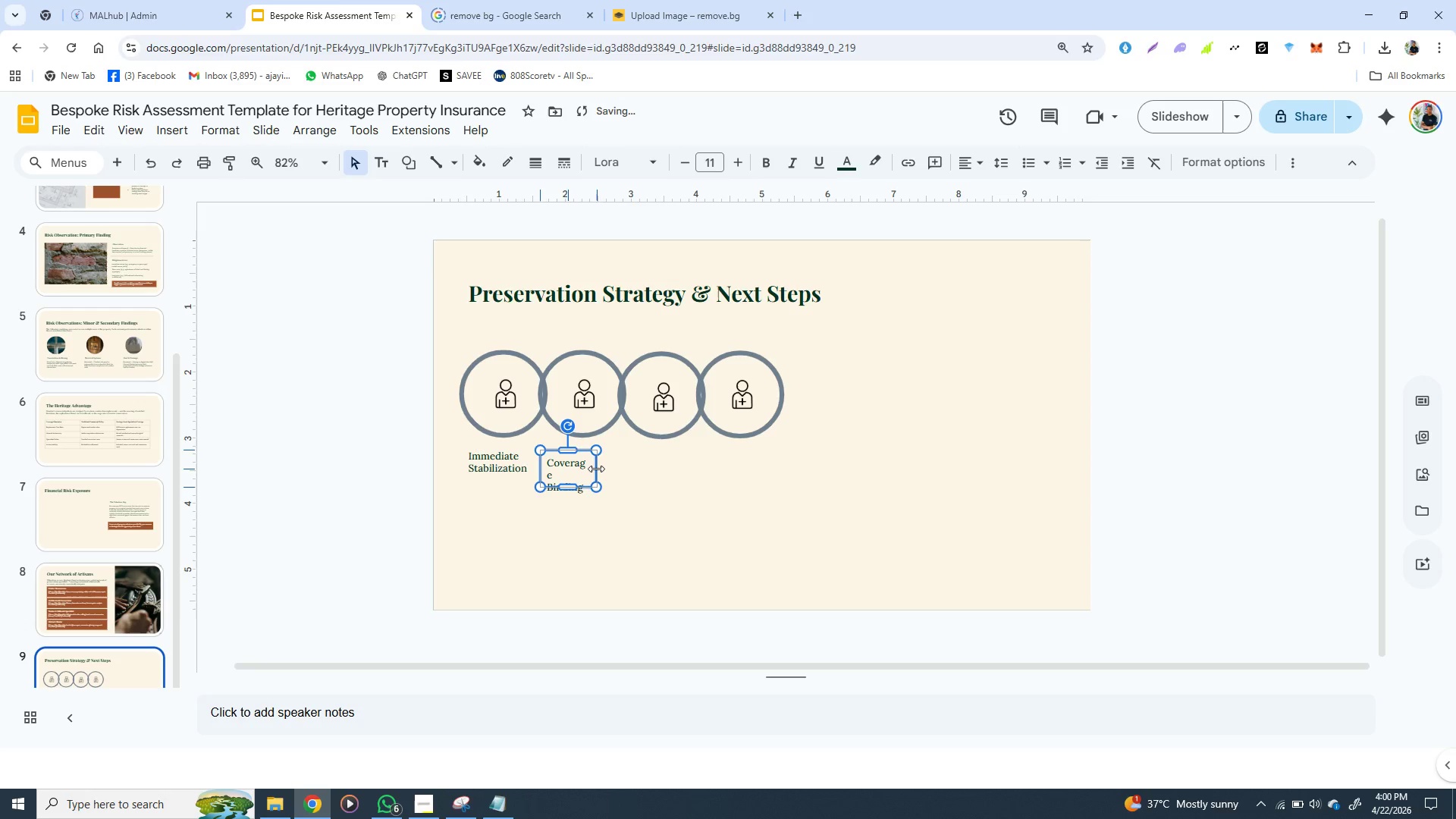 
left_click_drag(start_coordinate=[596, 469], to_coordinate=[602, 469])
 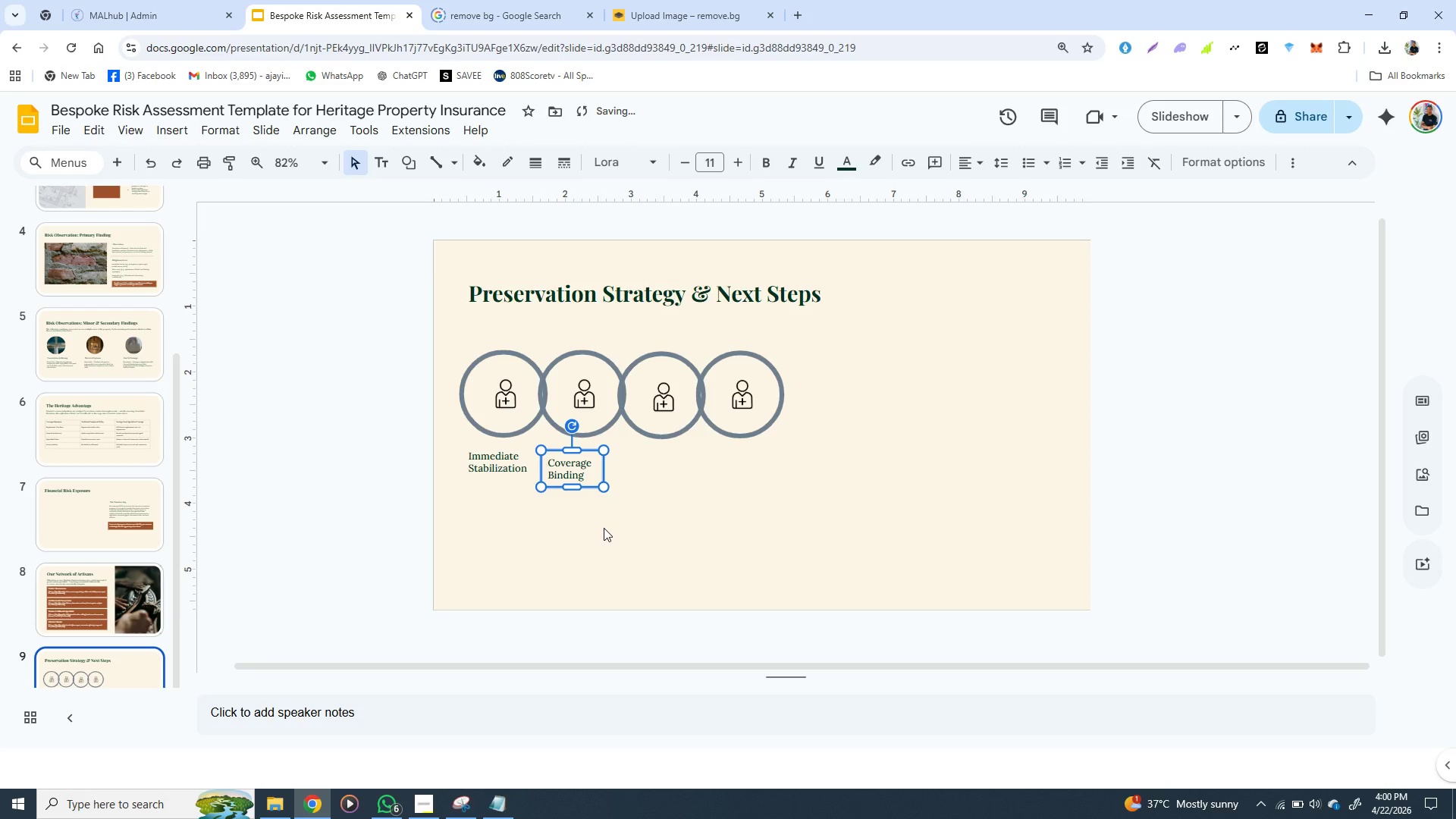 
hold_key(key=ArrowRight, duration=0.75)
 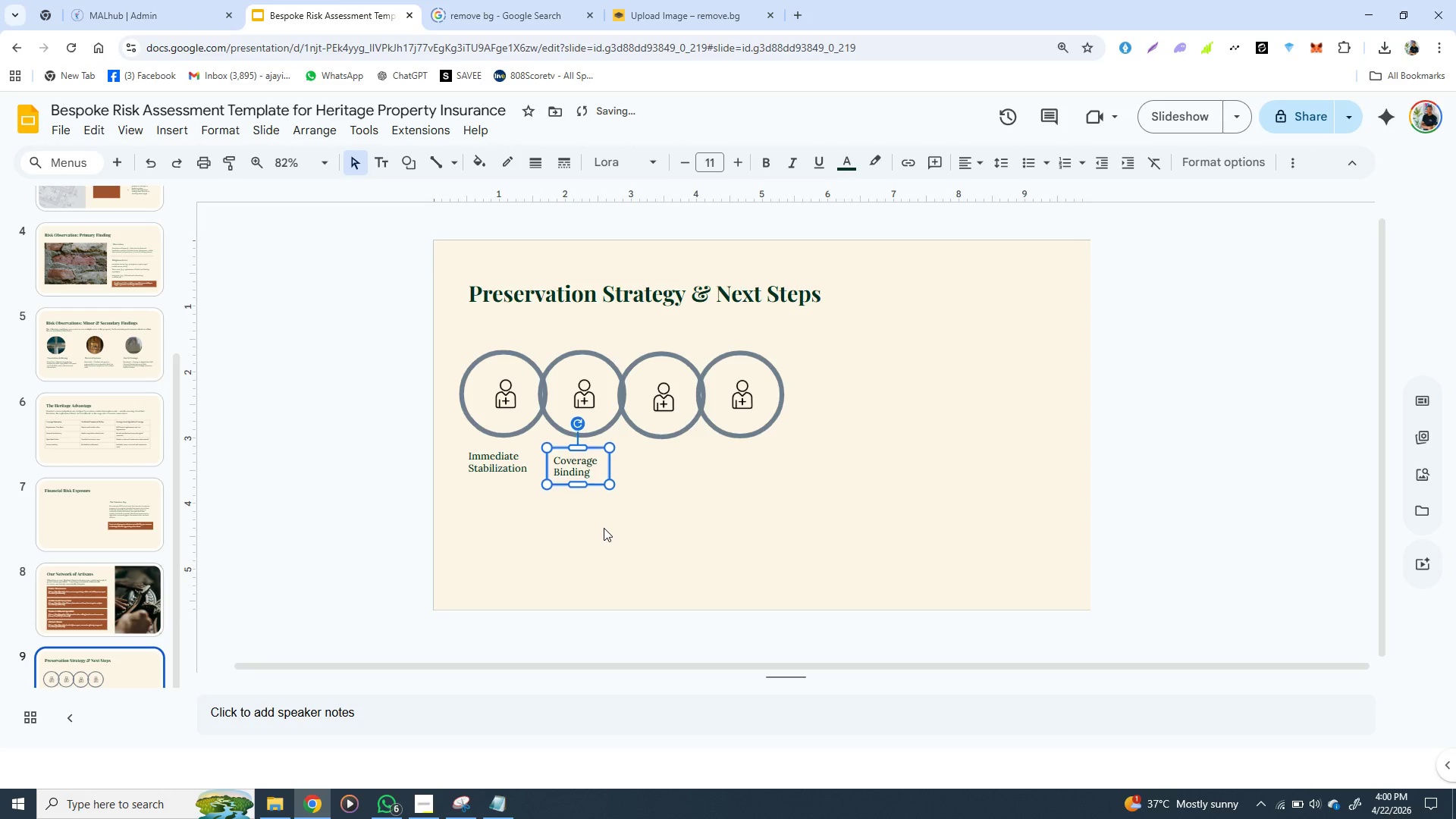 
key(ArrowRight)
 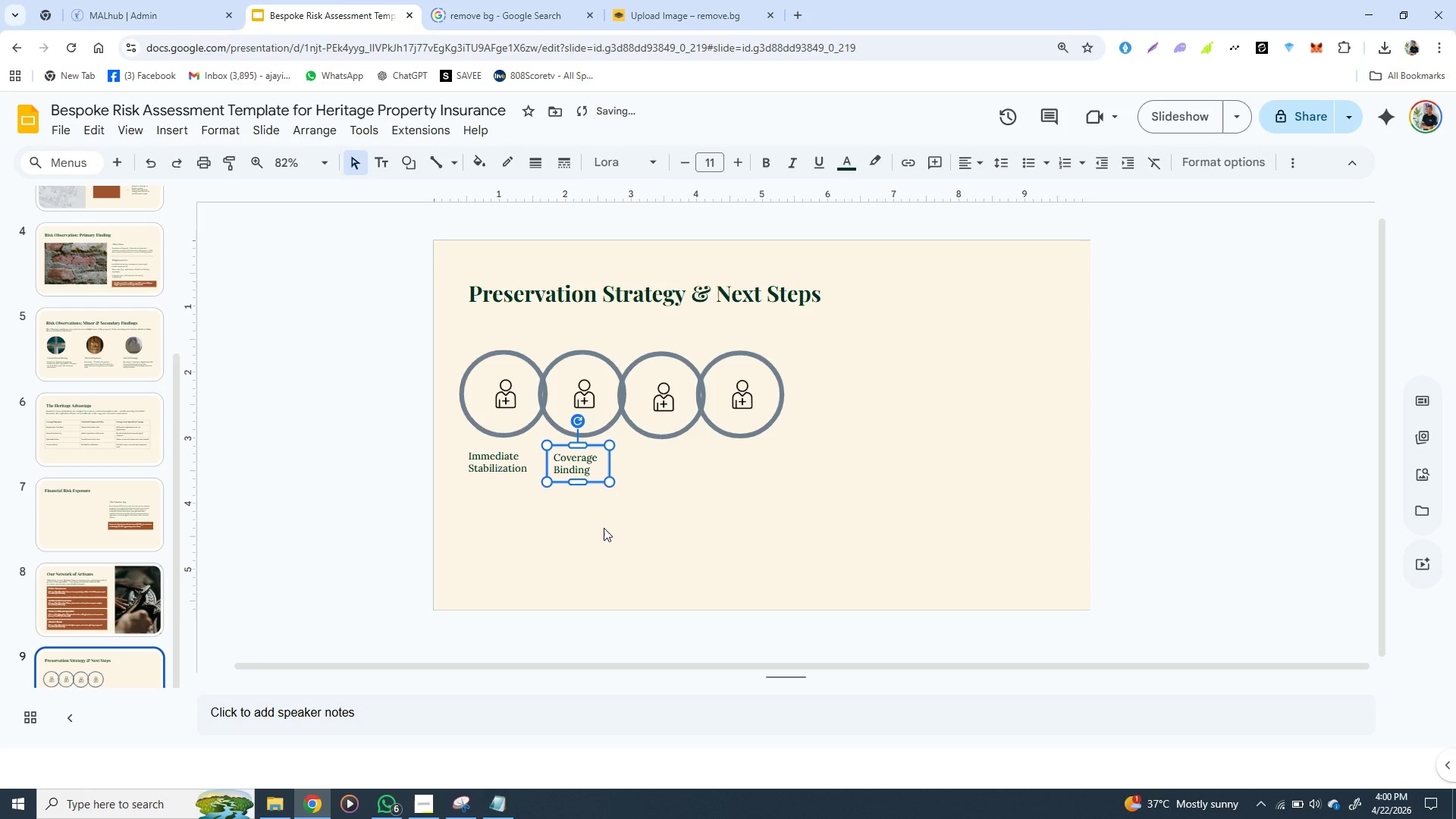 
hold_key(key=ArrowUp, duration=0.73)
 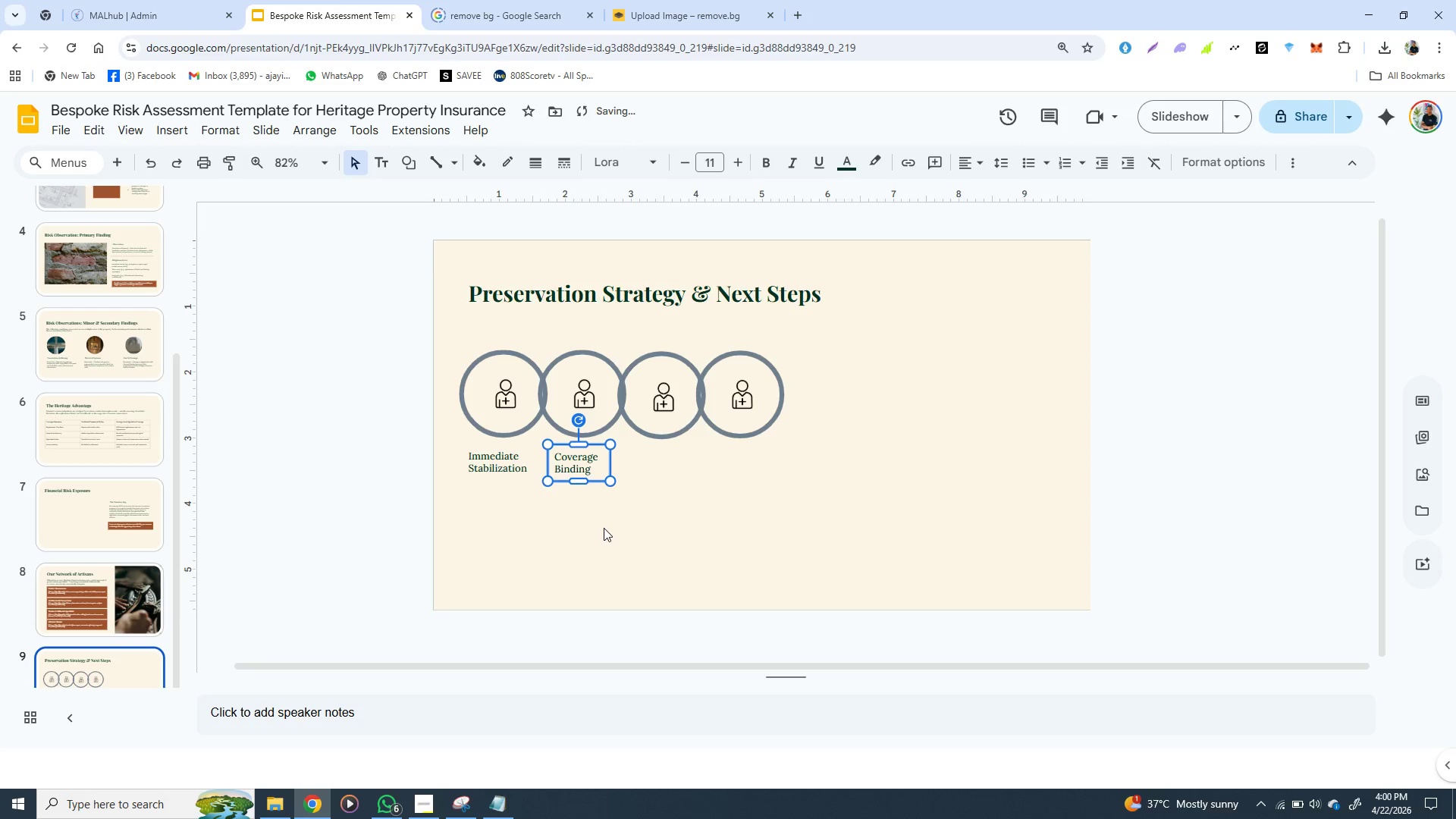 
key(ArrowUp)
 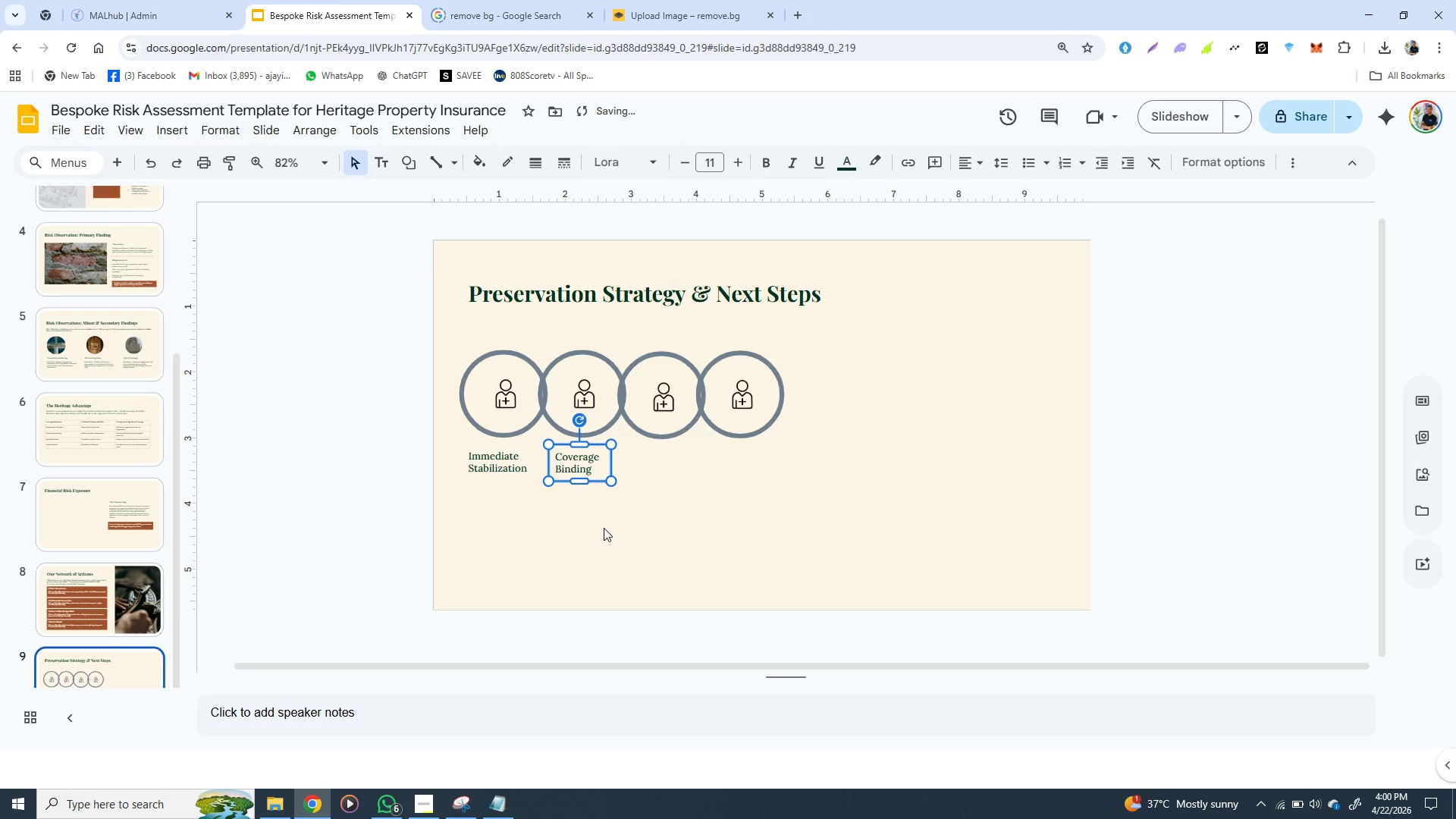 
key(ArrowRight)
 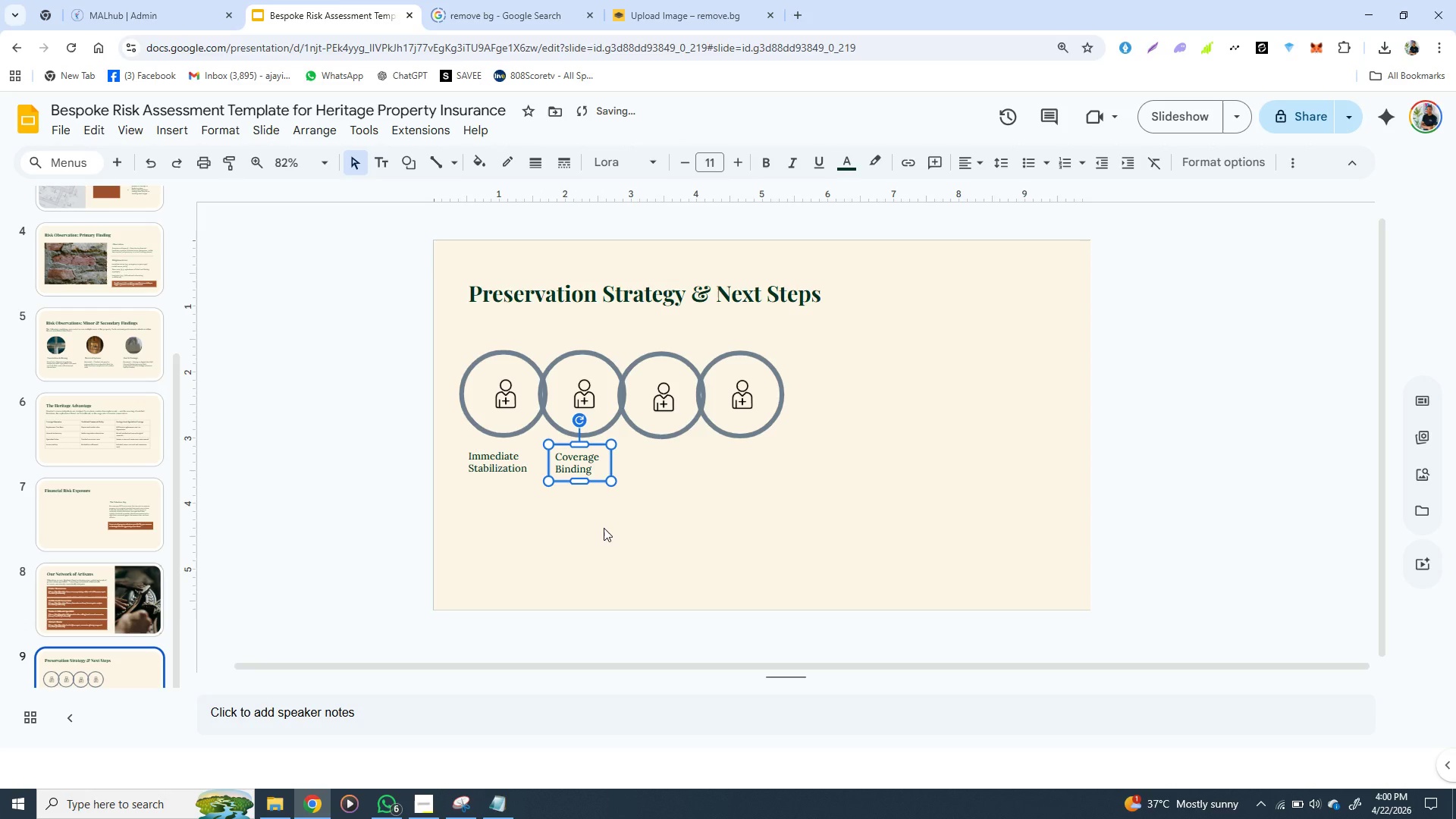 
key(ArrowRight)
 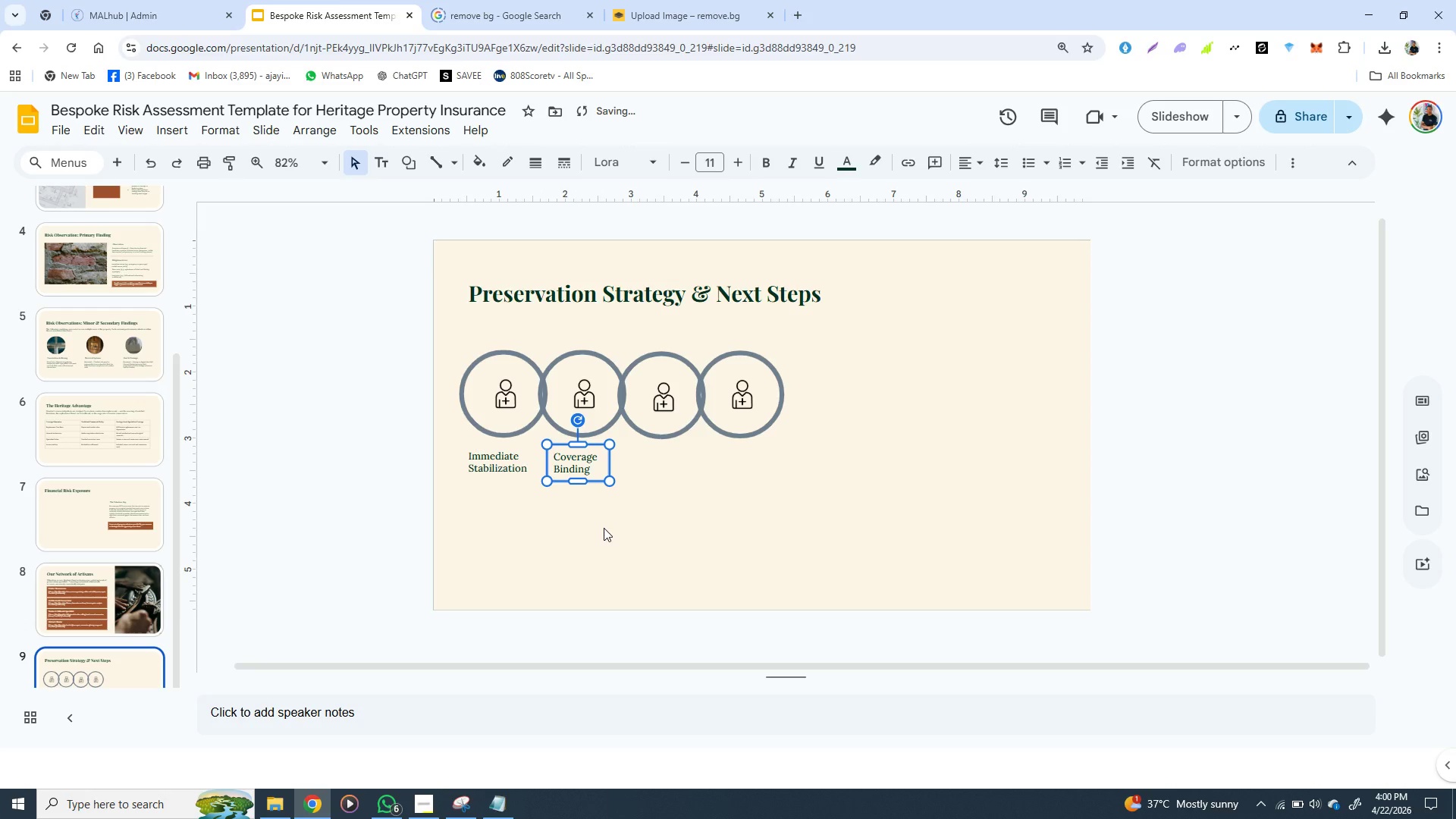 
key(ArrowLeft)
 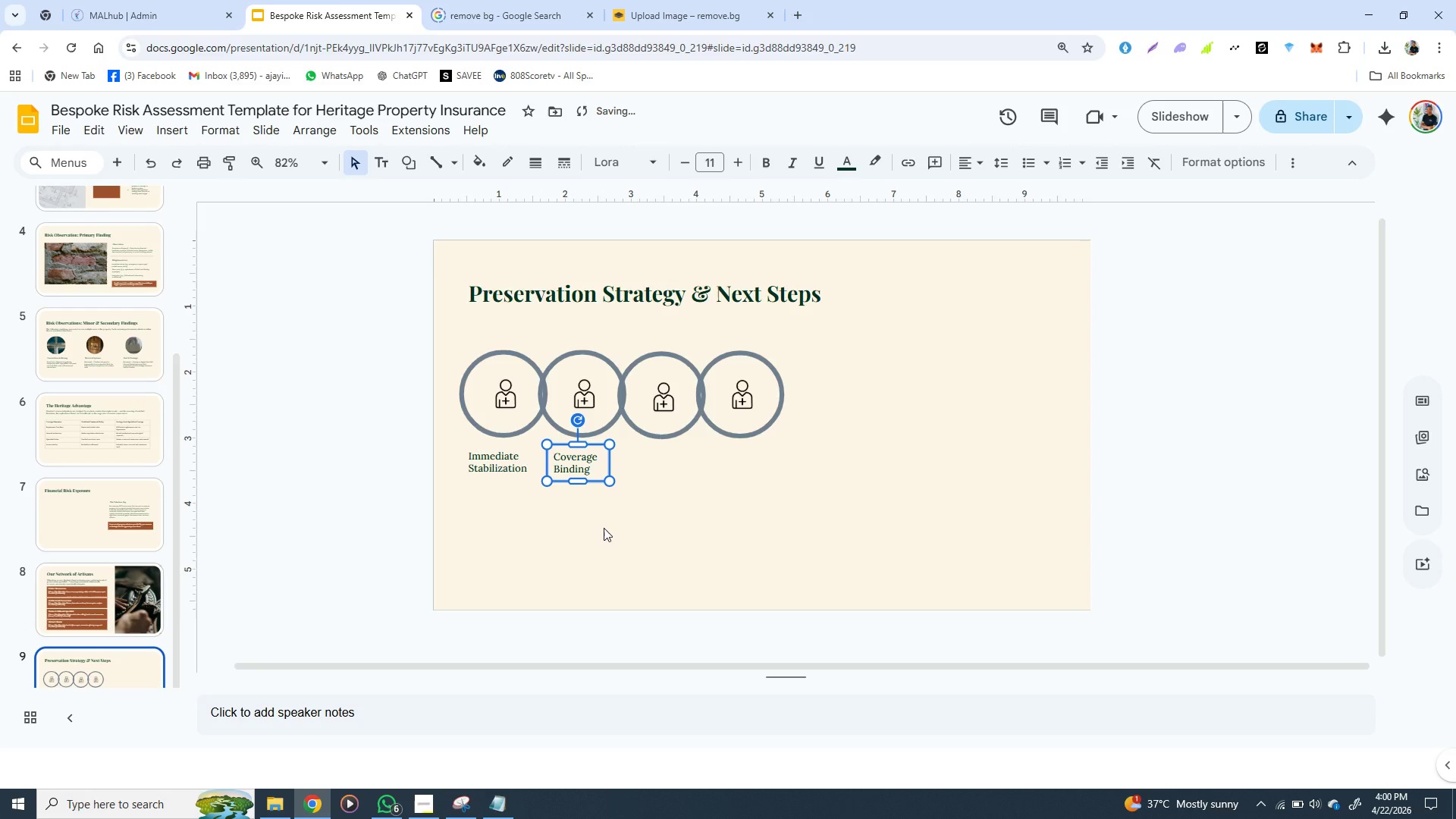 
key(ArrowLeft)
 